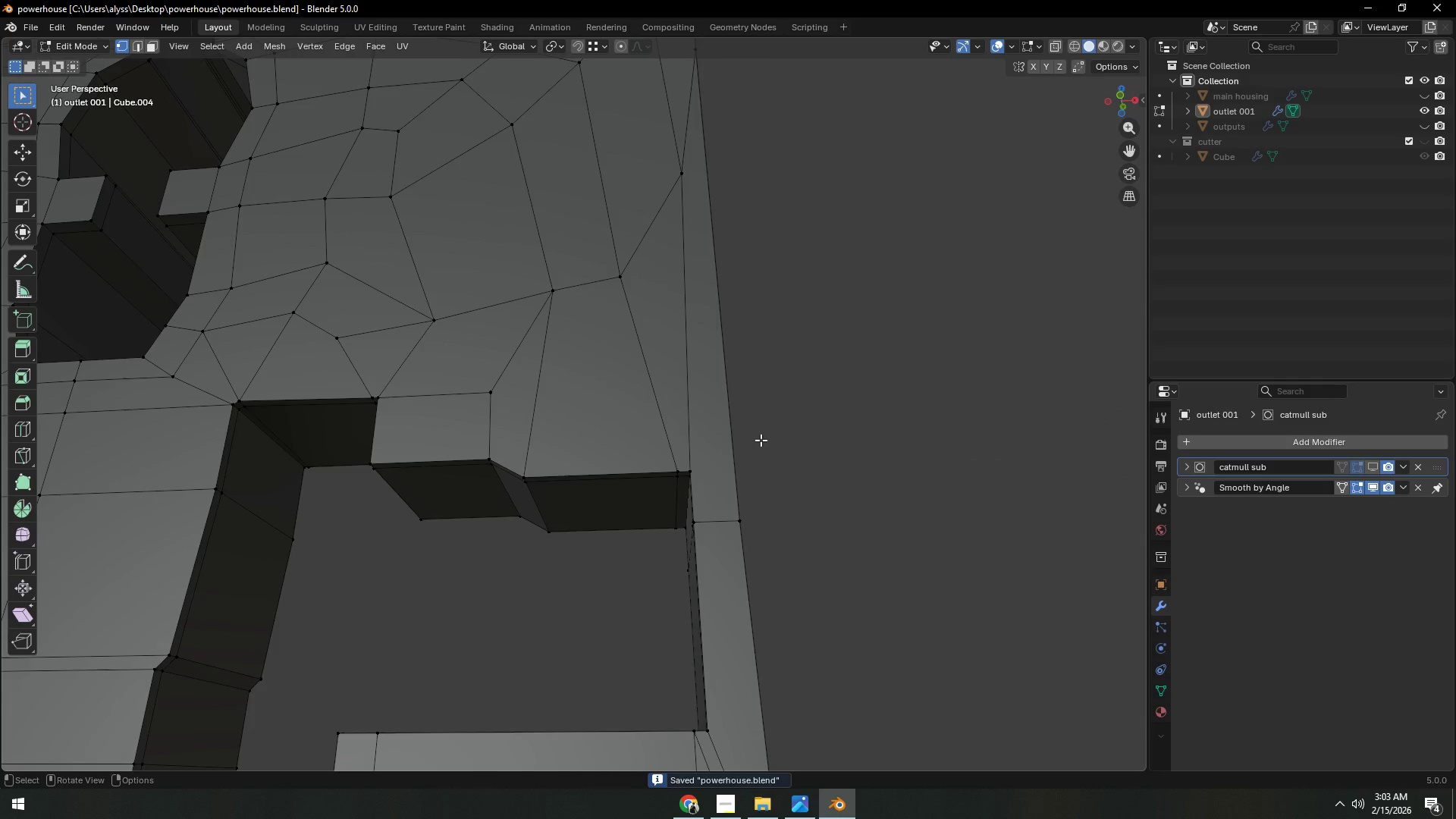 
key(Control+ControlLeft)
 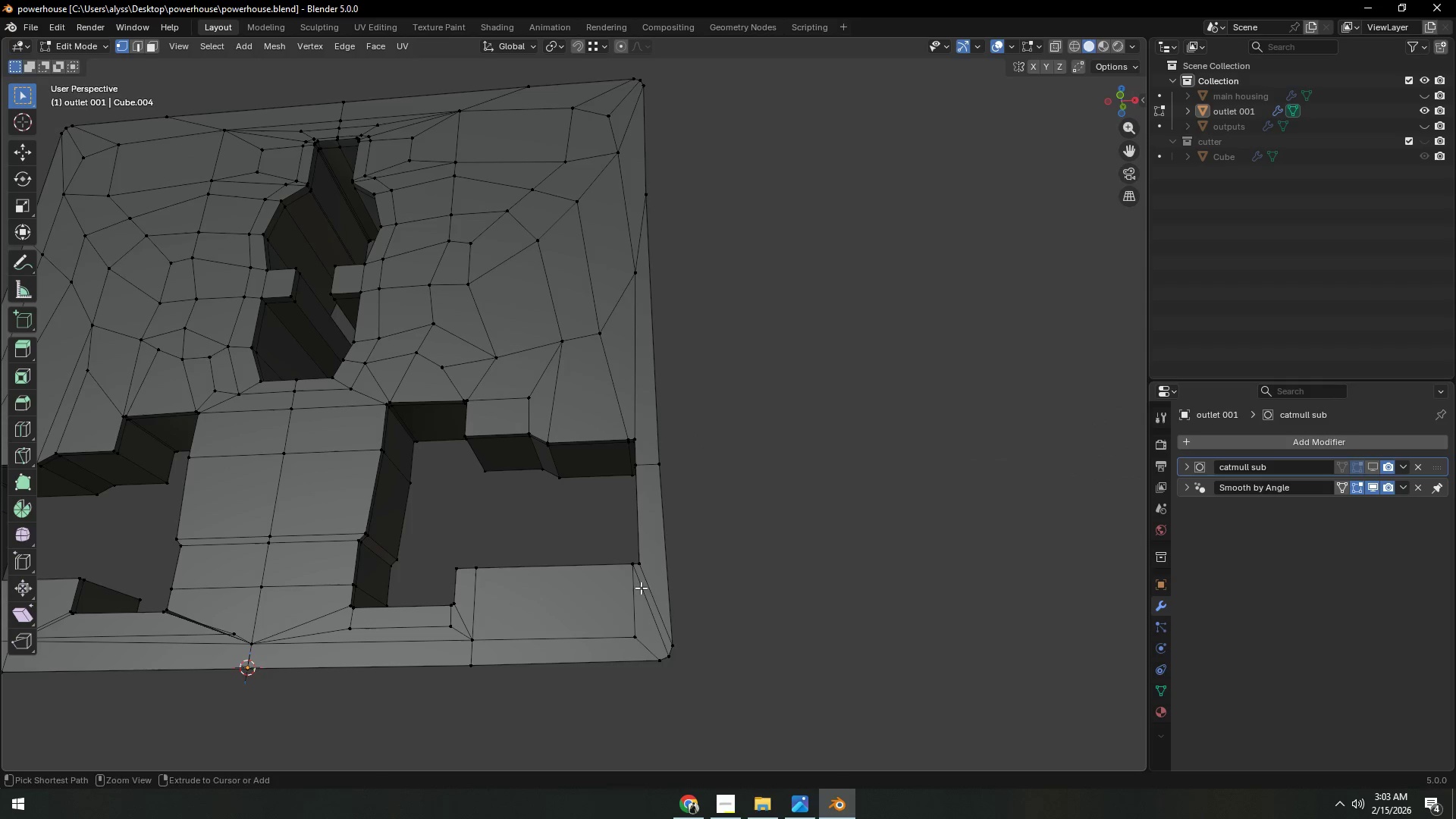 
scroll: coordinate [761, 443], scroll_direction: down, amount: 4.0
 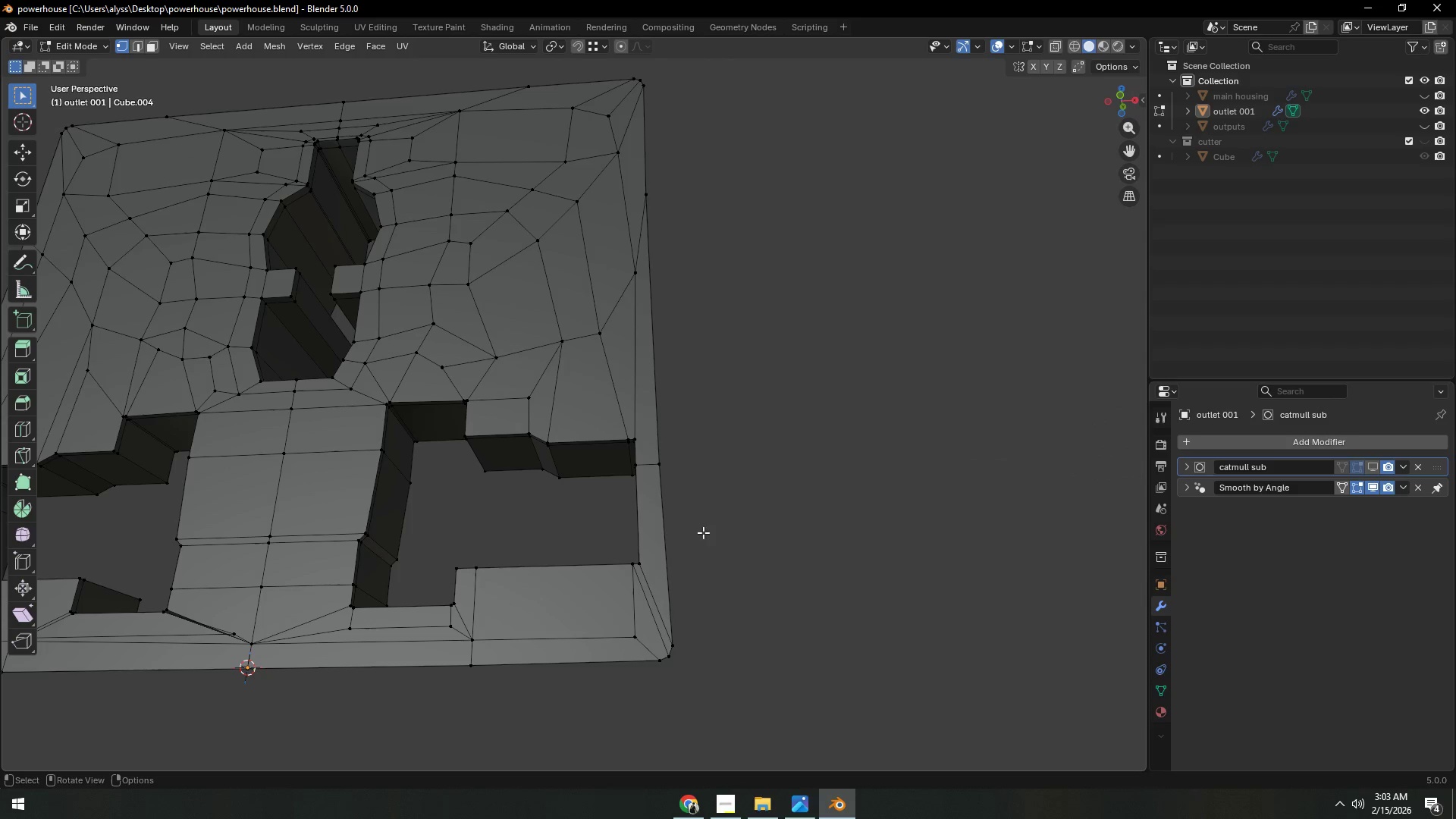 
key(Control+R)
 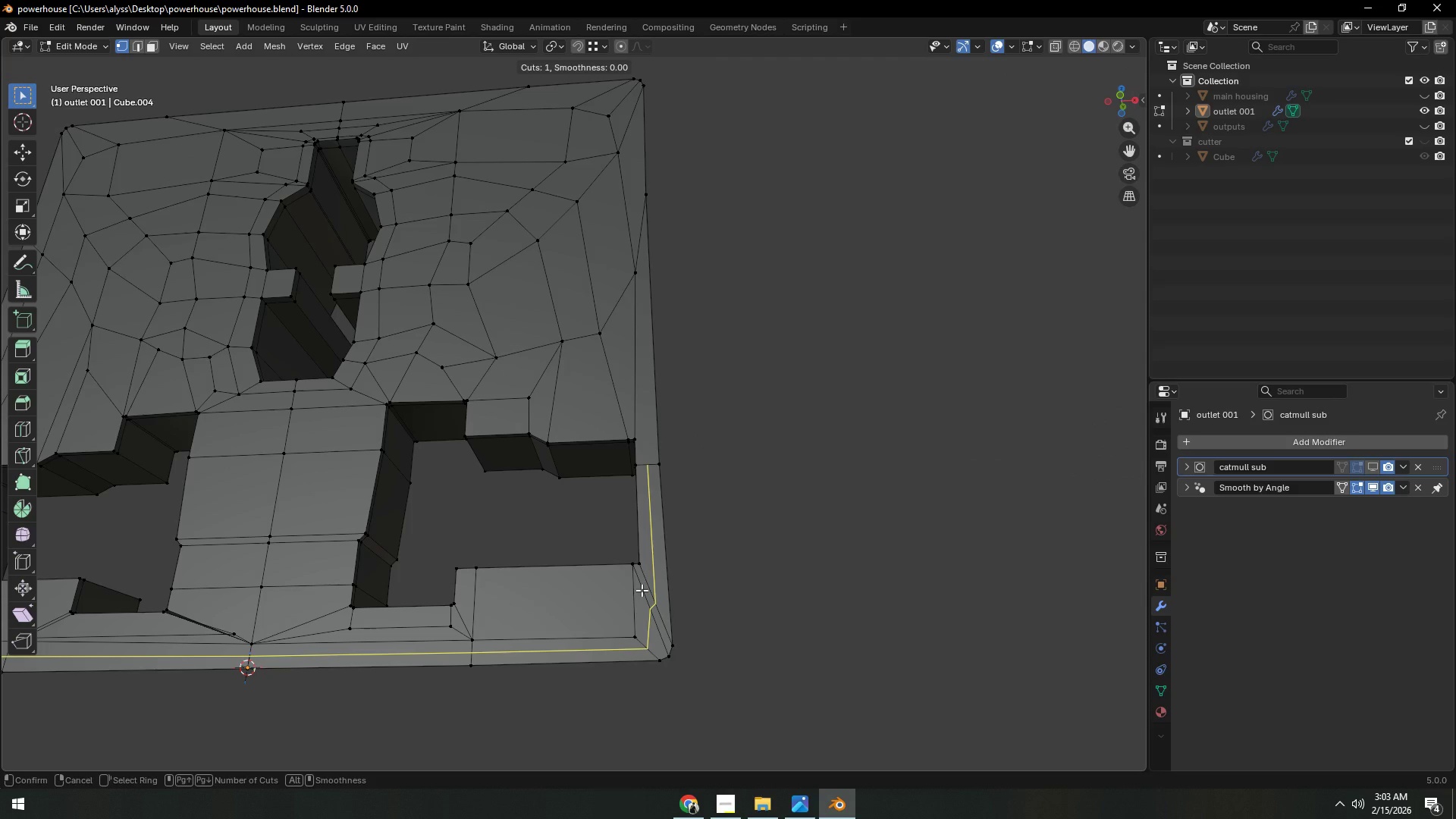 
wait(5.44)
 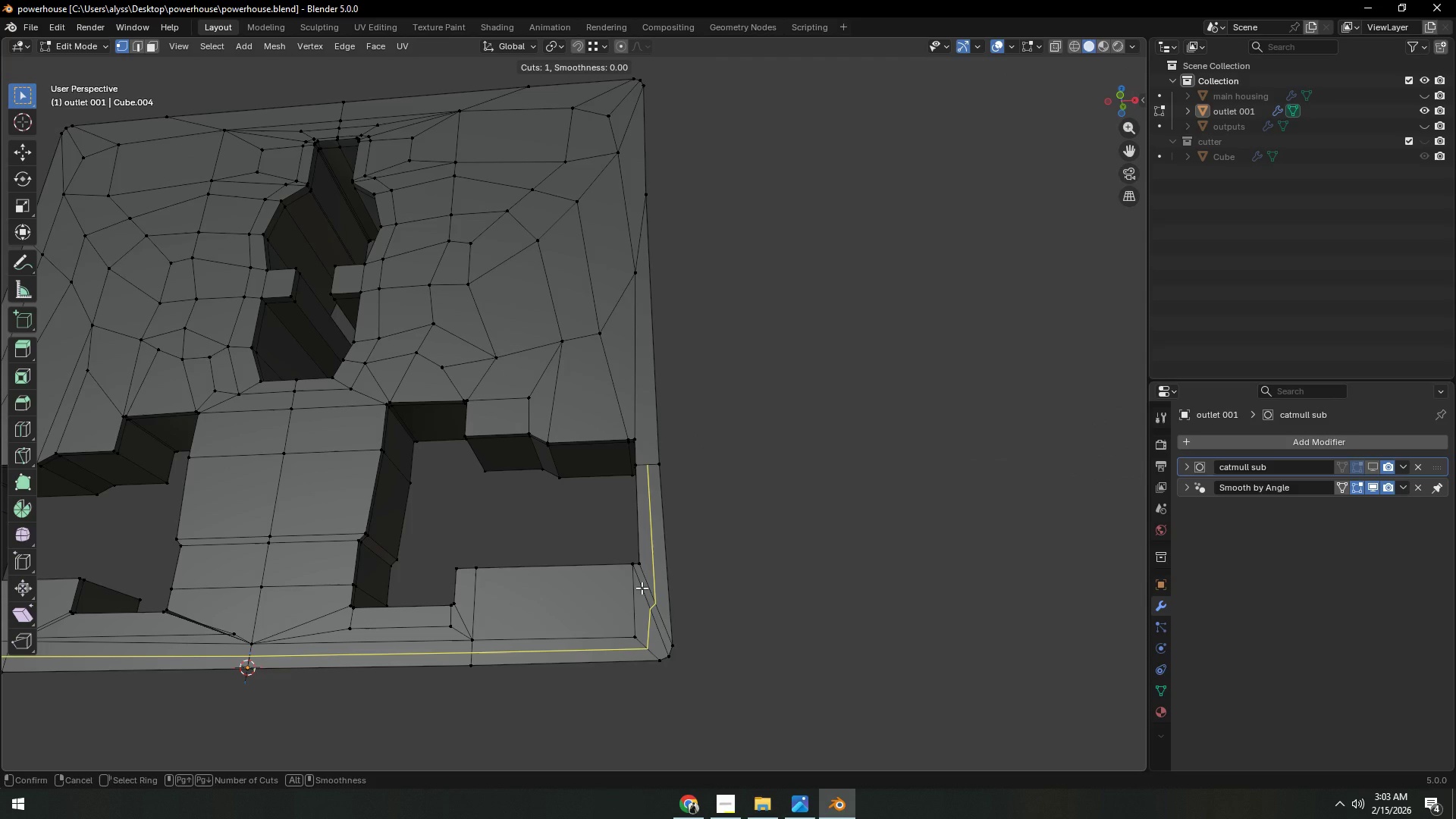 
right_click([642, 590])
 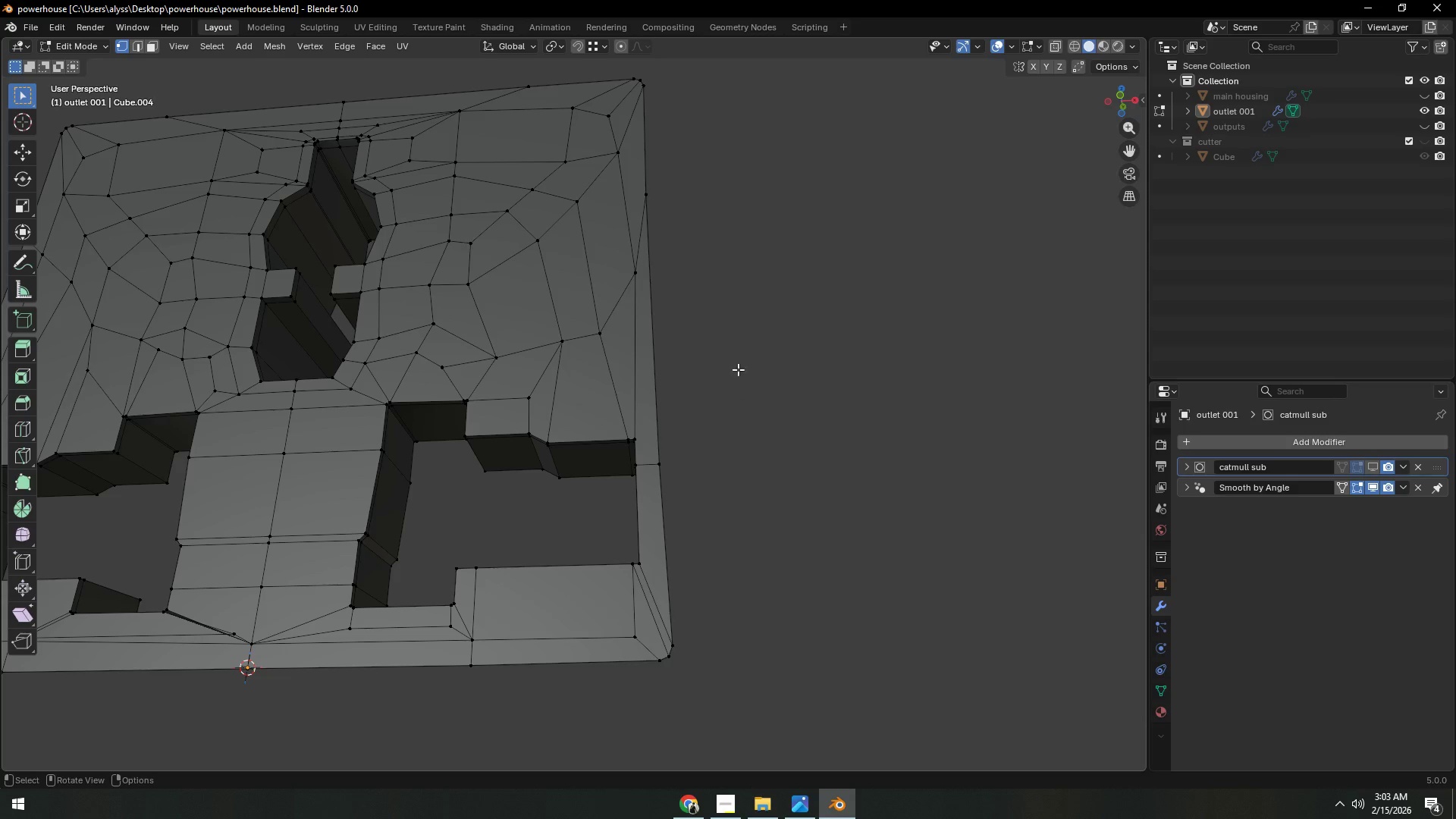 
hold_key(key=ShiftLeft, duration=0.56)
 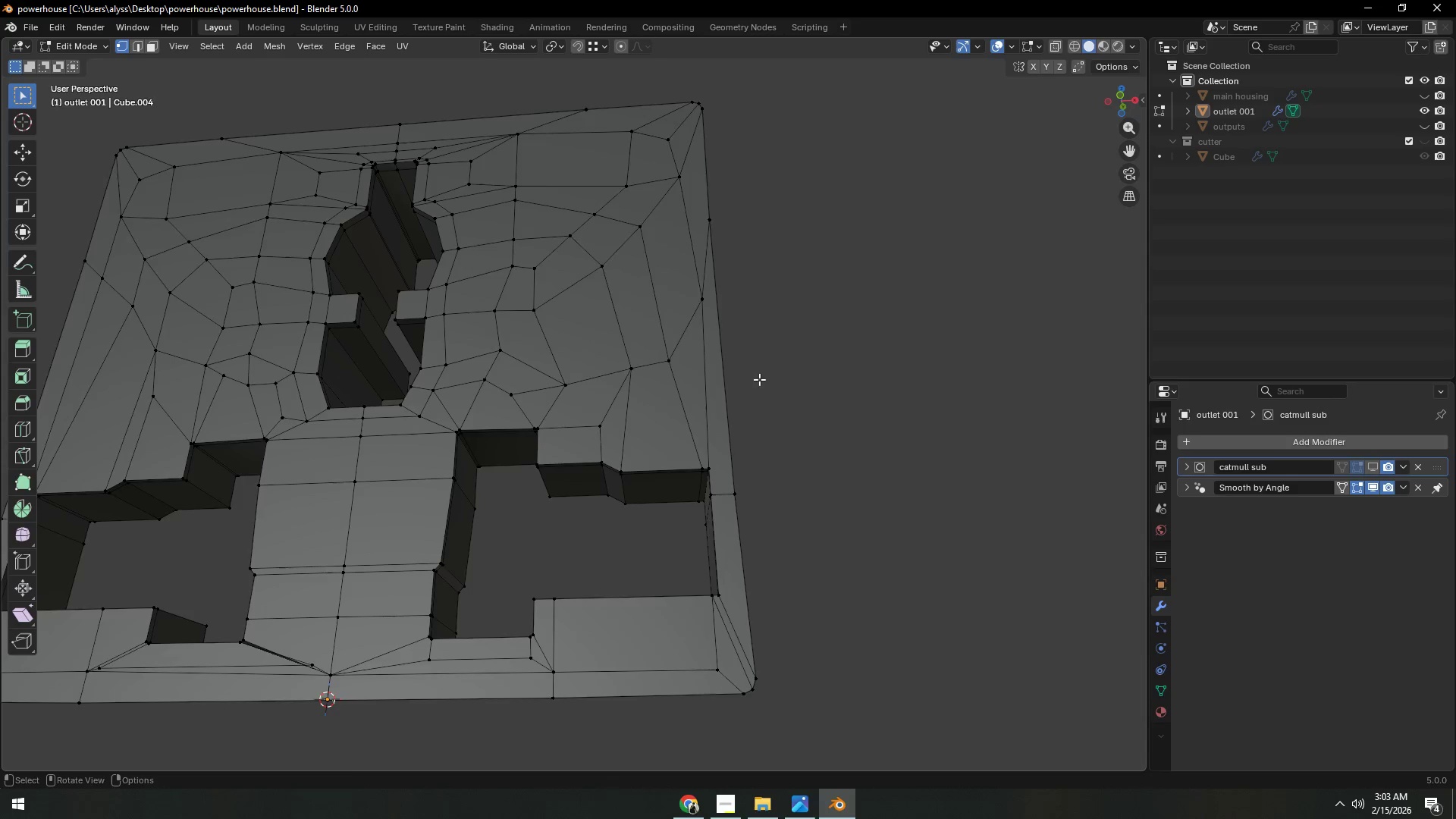 
scroll: coordinate [755, 388], scroll_direction: up, amount: 2.0
 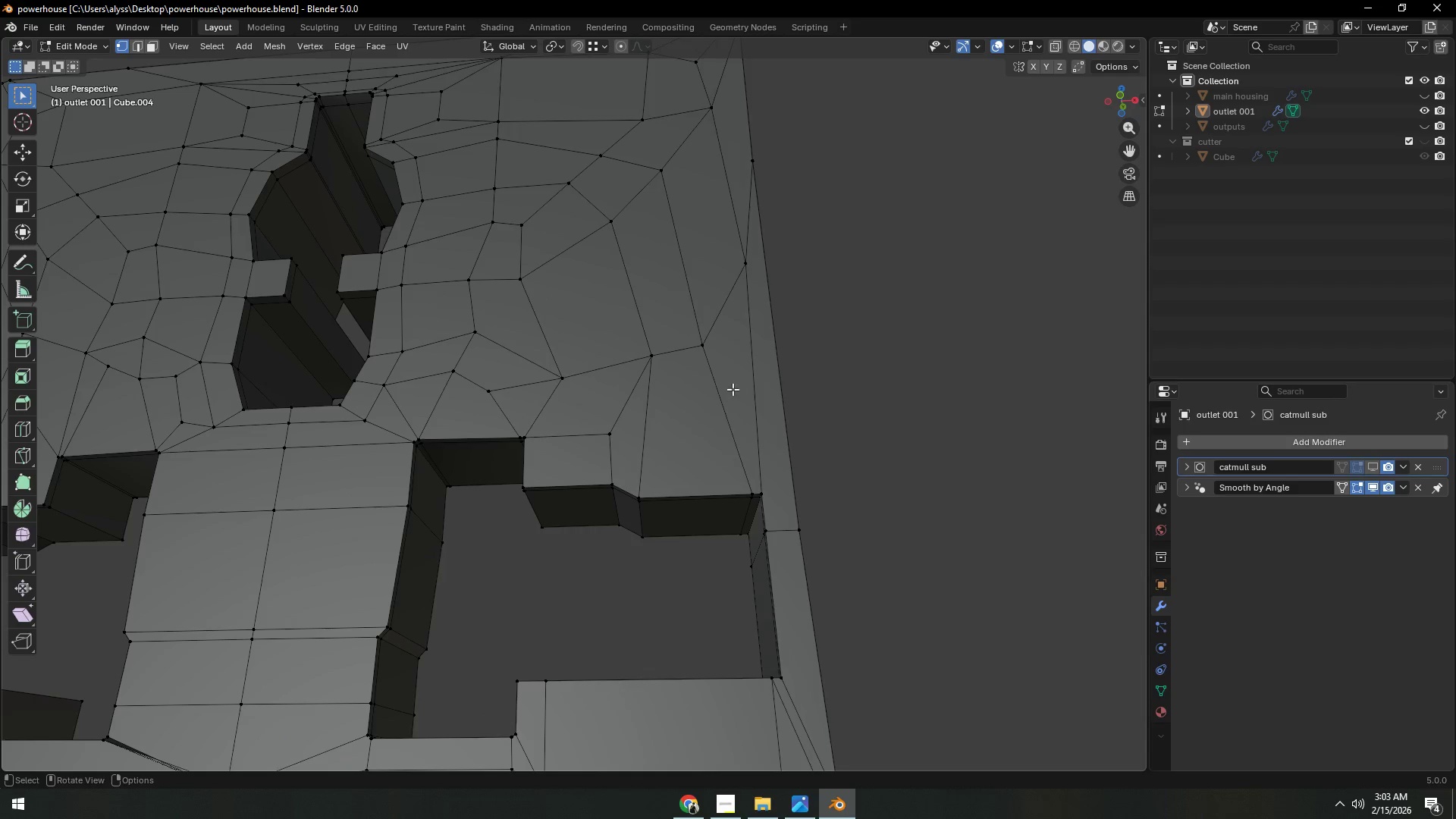 
key(Shift+ShiftLeft)
 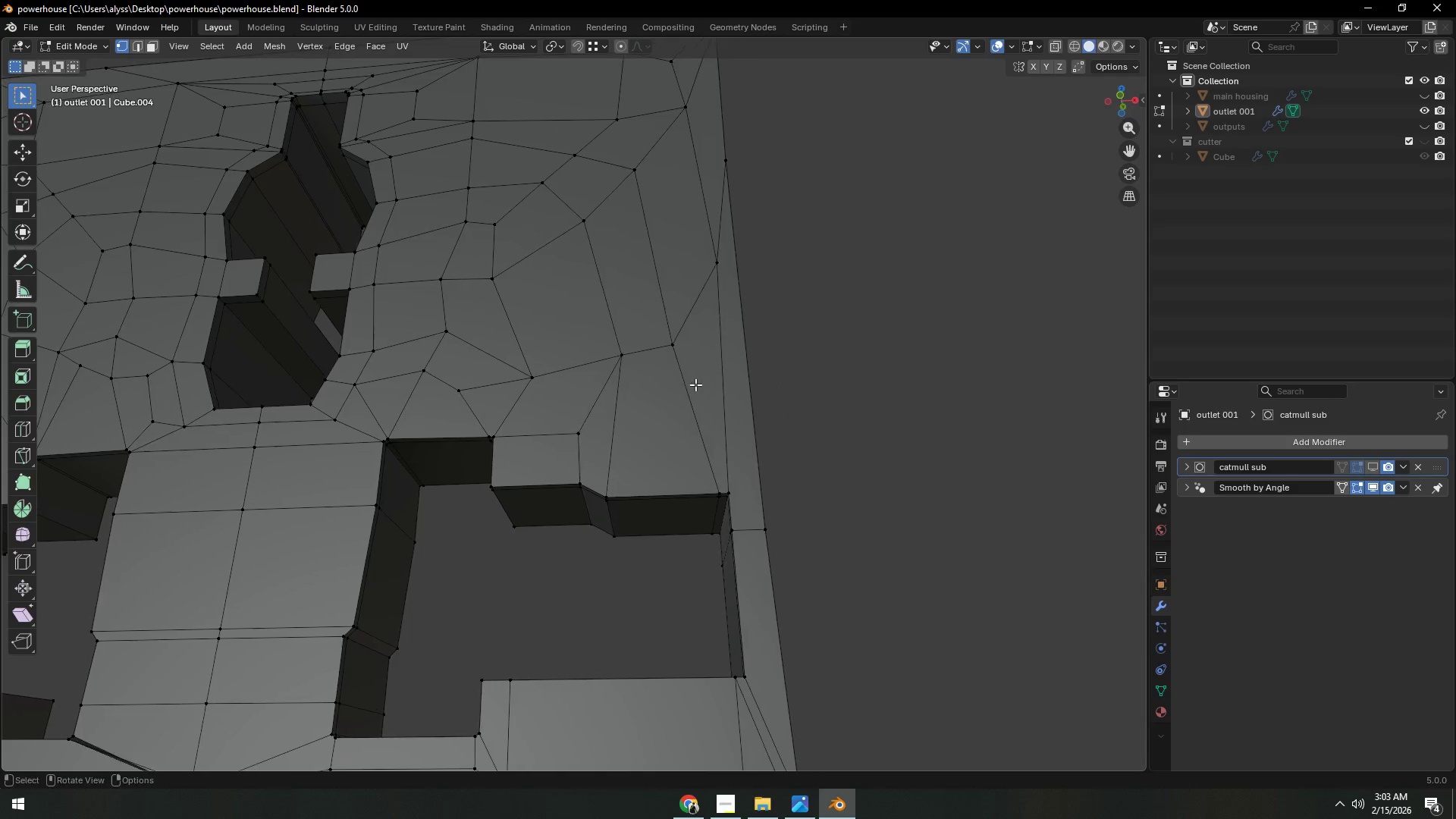 
key(2)
 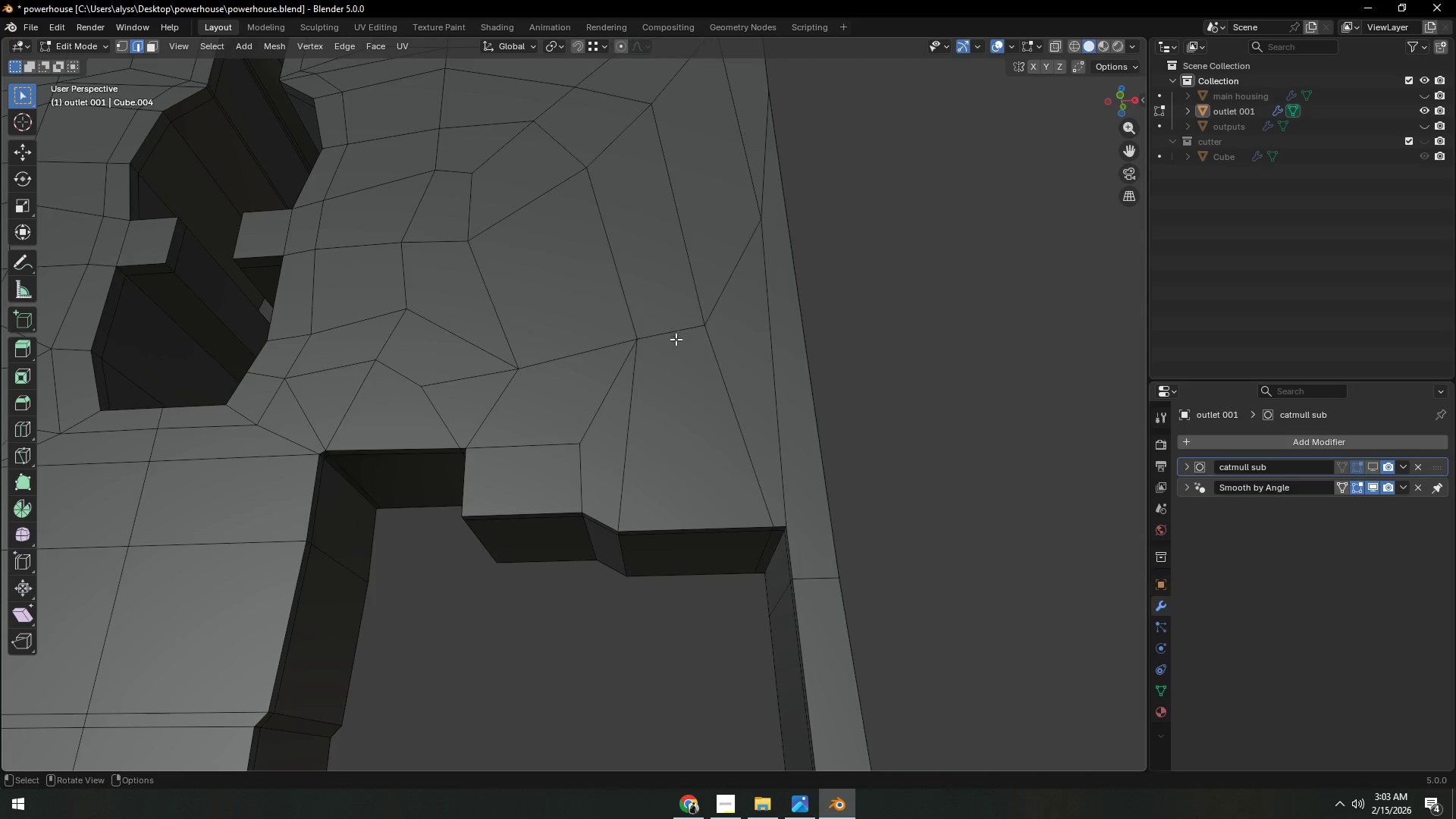 
scroll: coordinate [695, 384], scroll_direction: up, amount: 2.0
 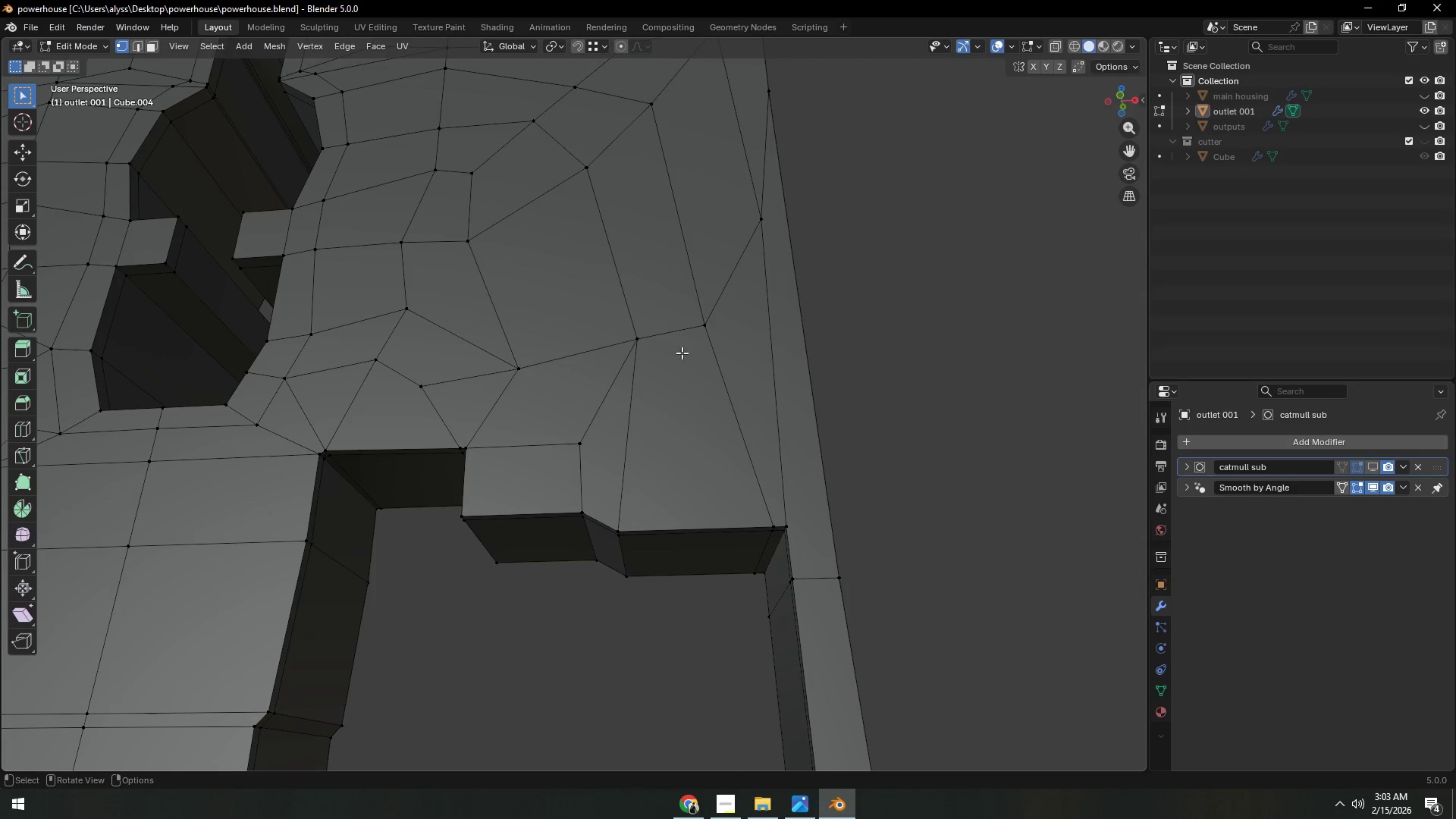 
key(Backquote)
 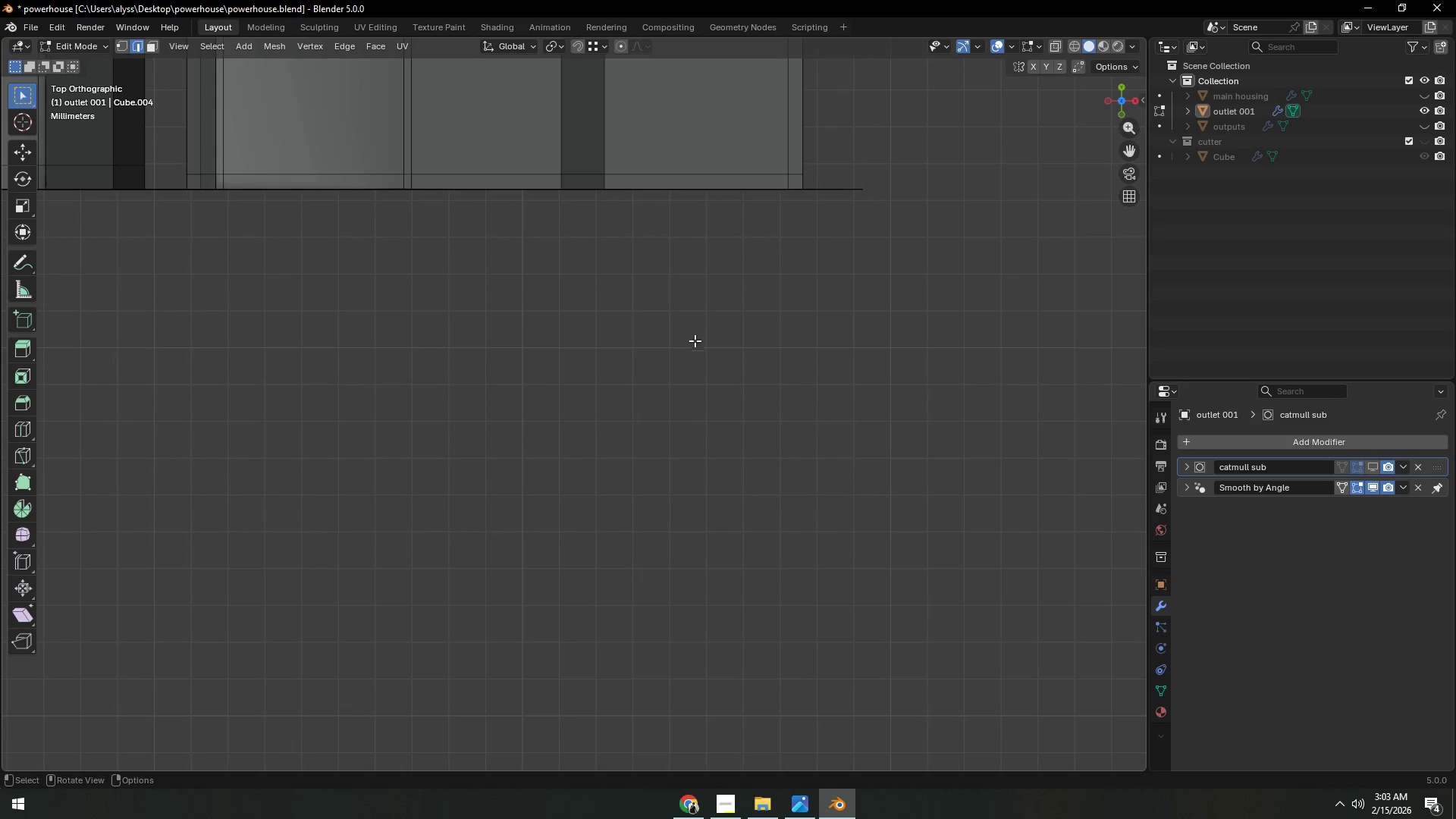 
key(Backquote)
 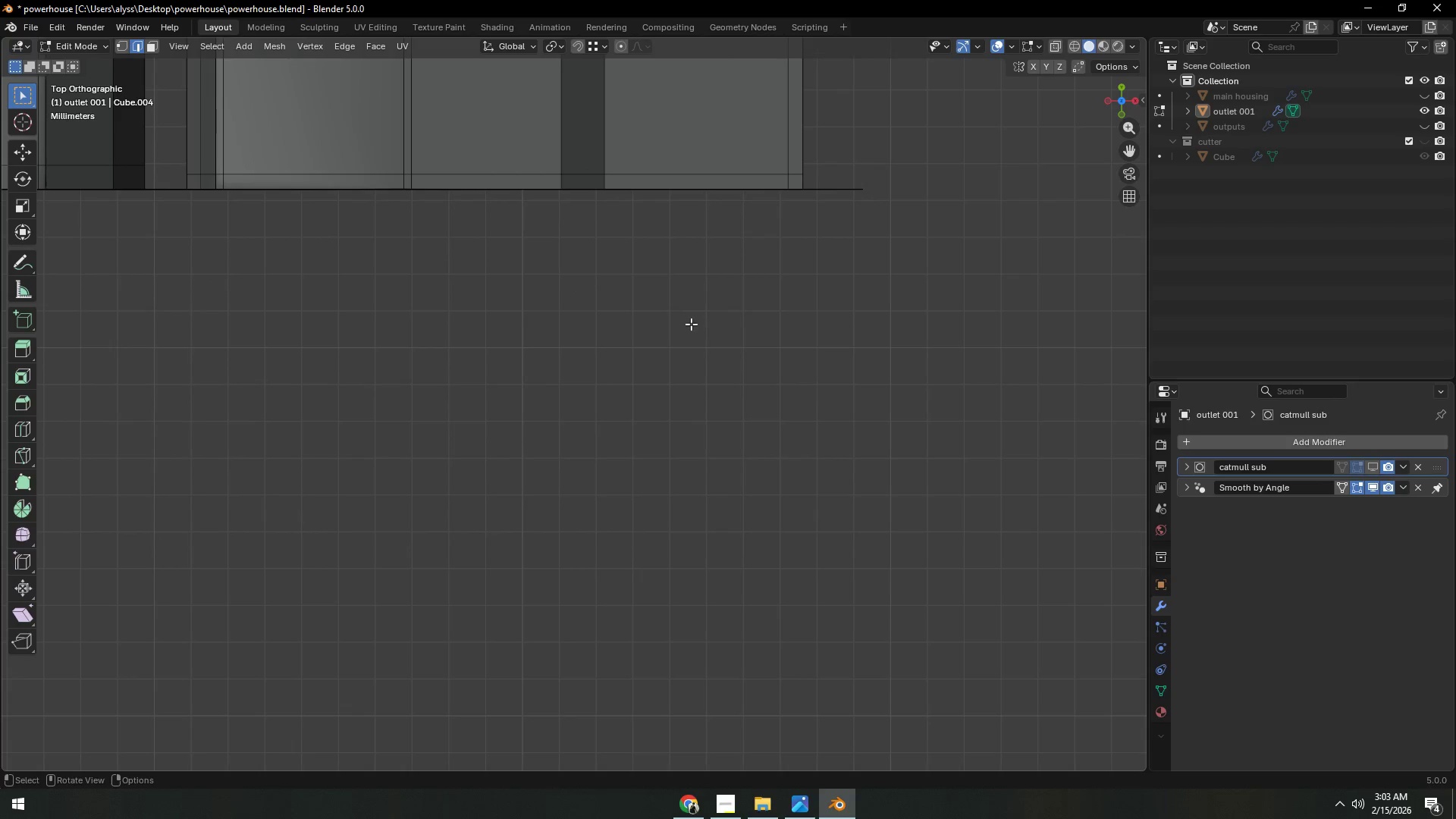 
key(Backquote)
 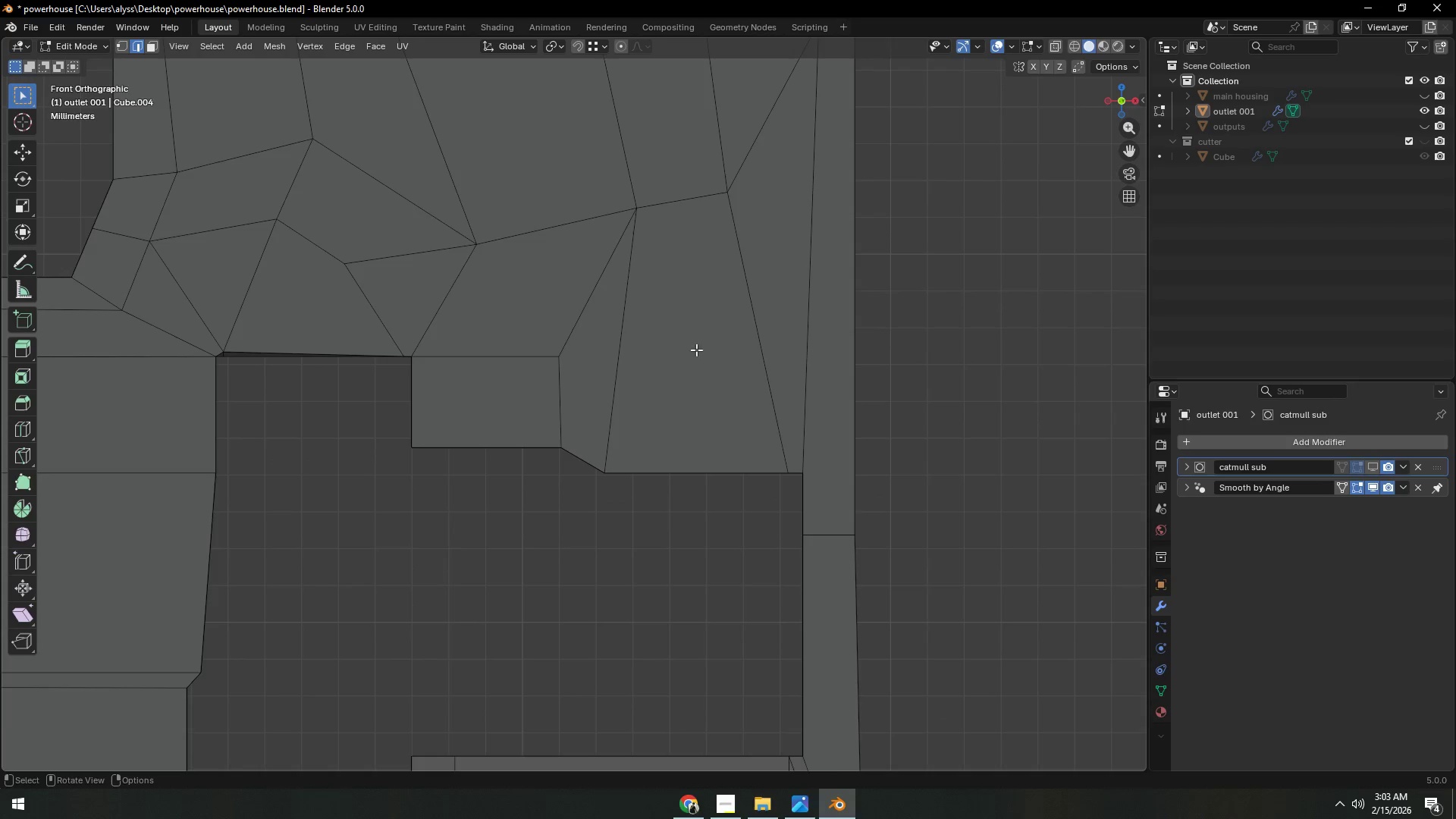 
scroll: coordinate [708, 359], scroll_direction: up, amount: 1.0
 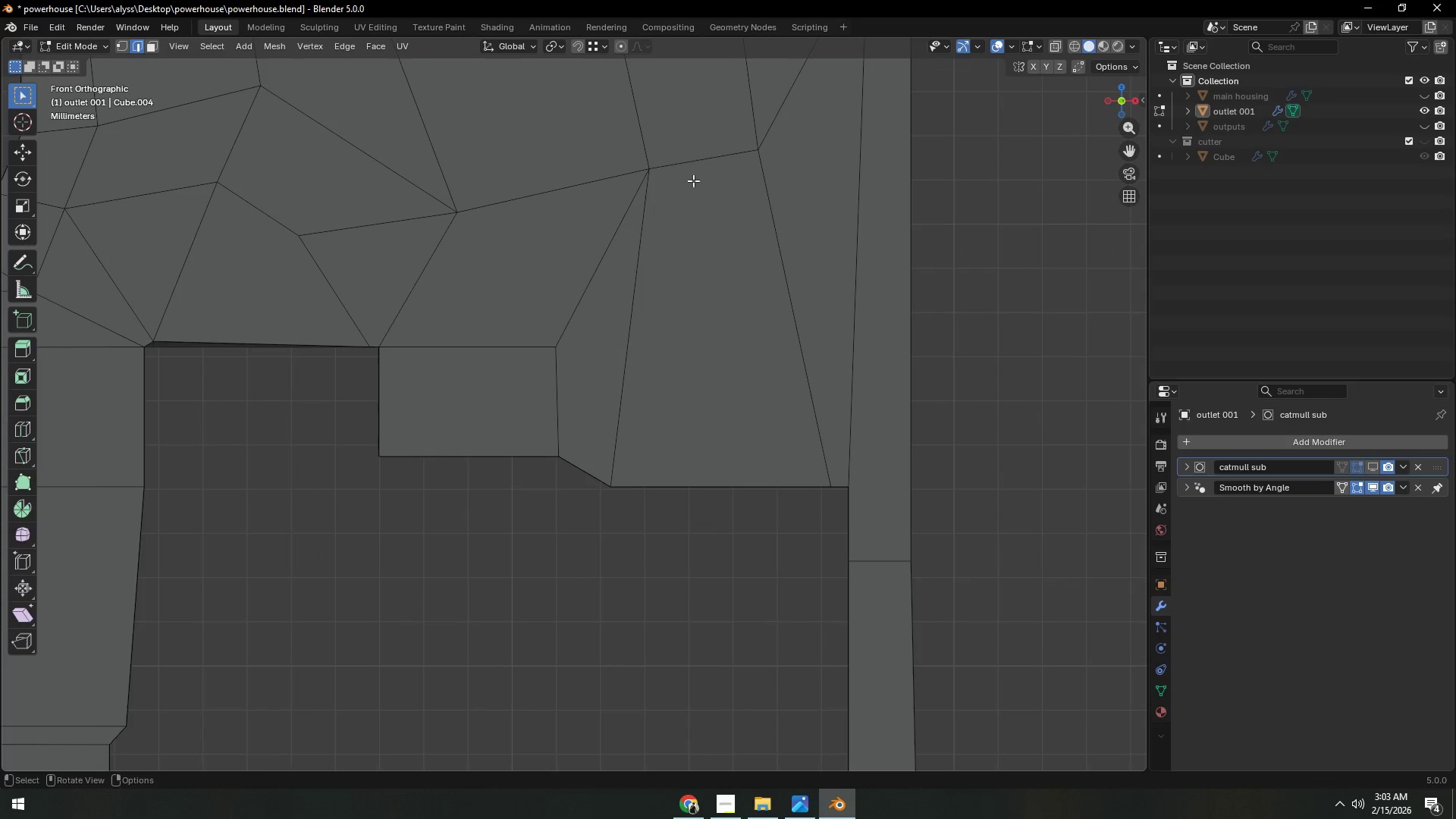 
left_click([693, 165])
 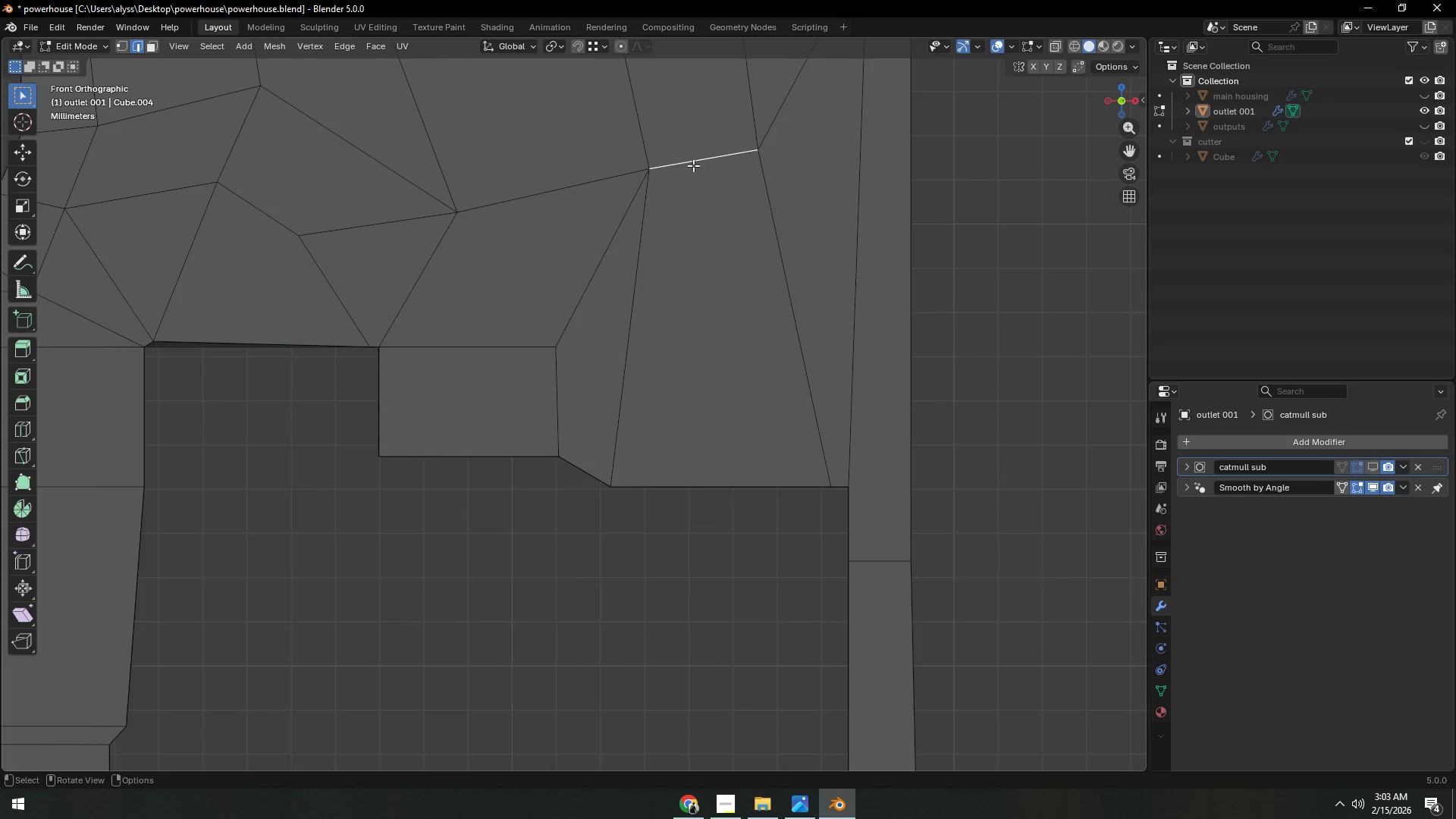 
key(G)
 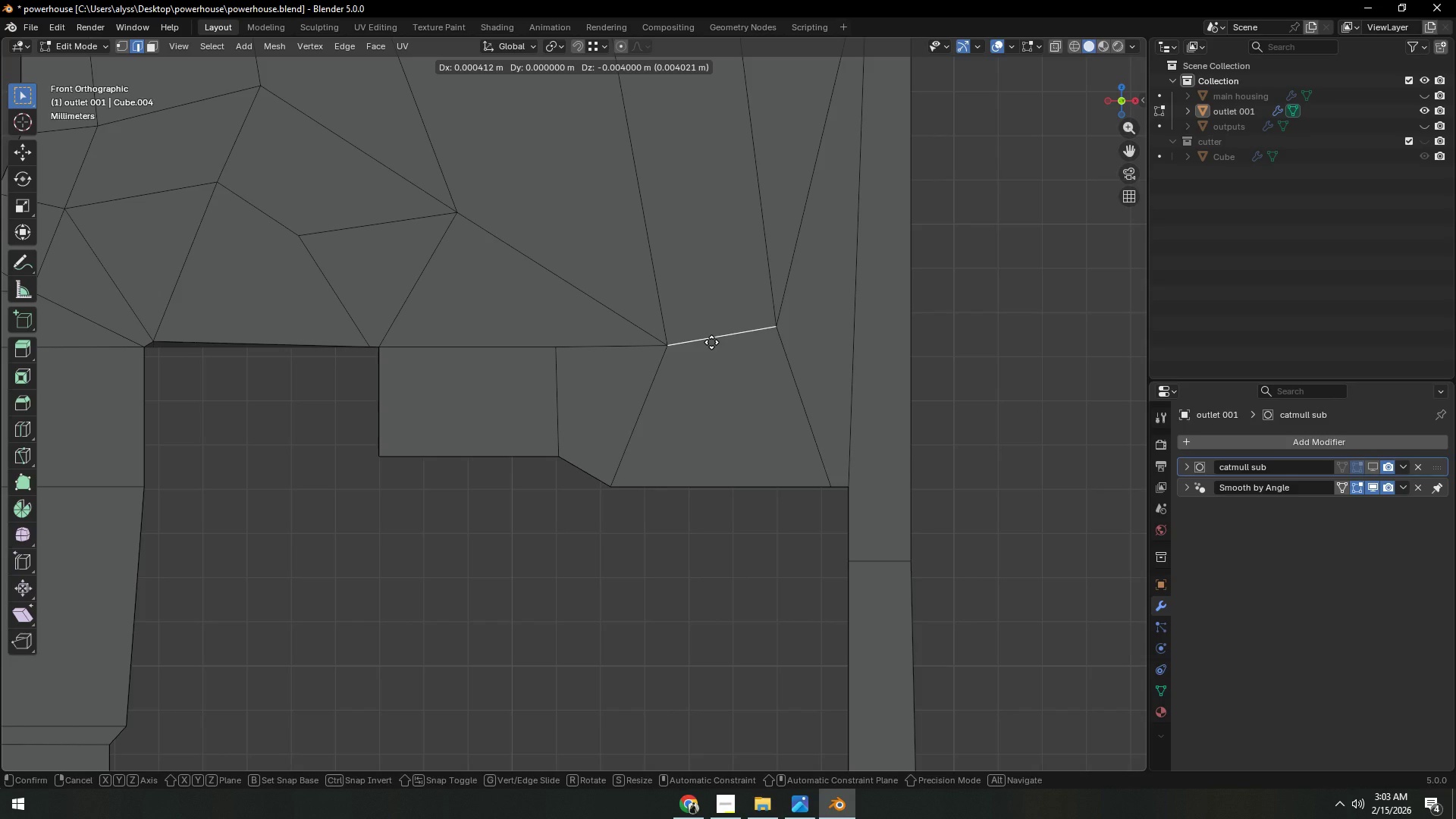 
left_click([711, 342])
 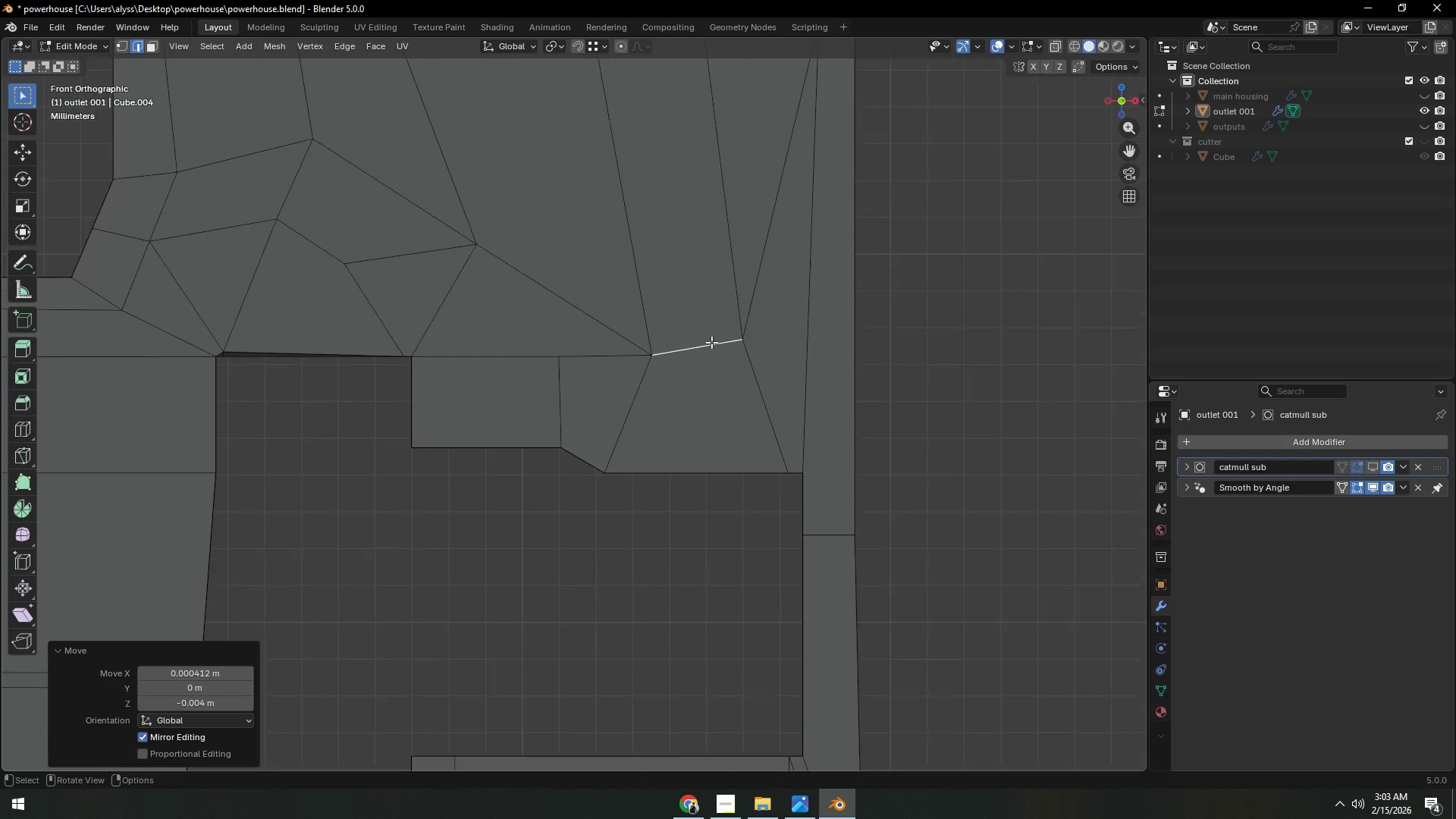 
scroll: coordinate [711, 342], scroll_direction: down, amount: 3.0
 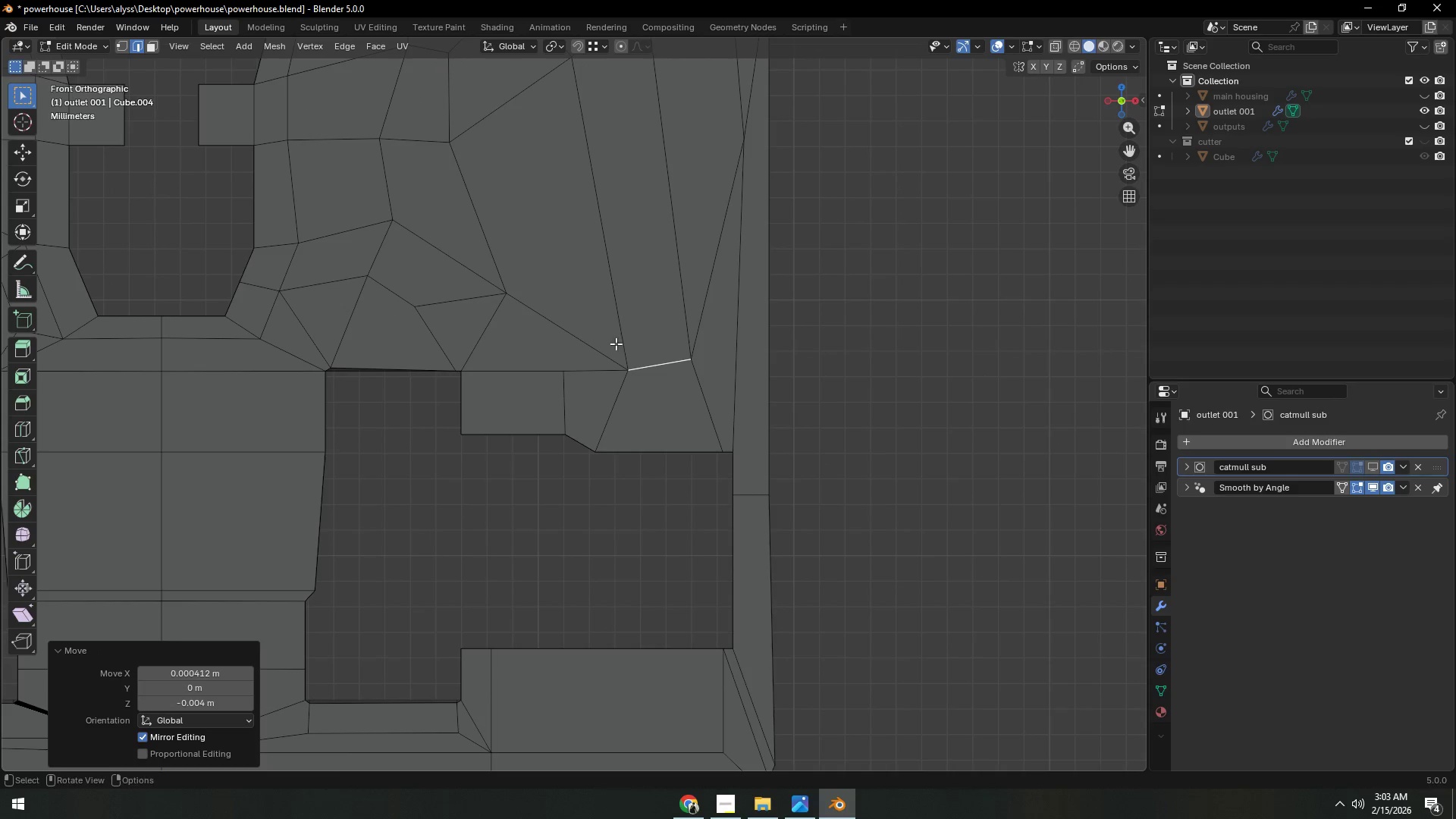 
hold_key(key=ShiftLeft, duration=0.31)
 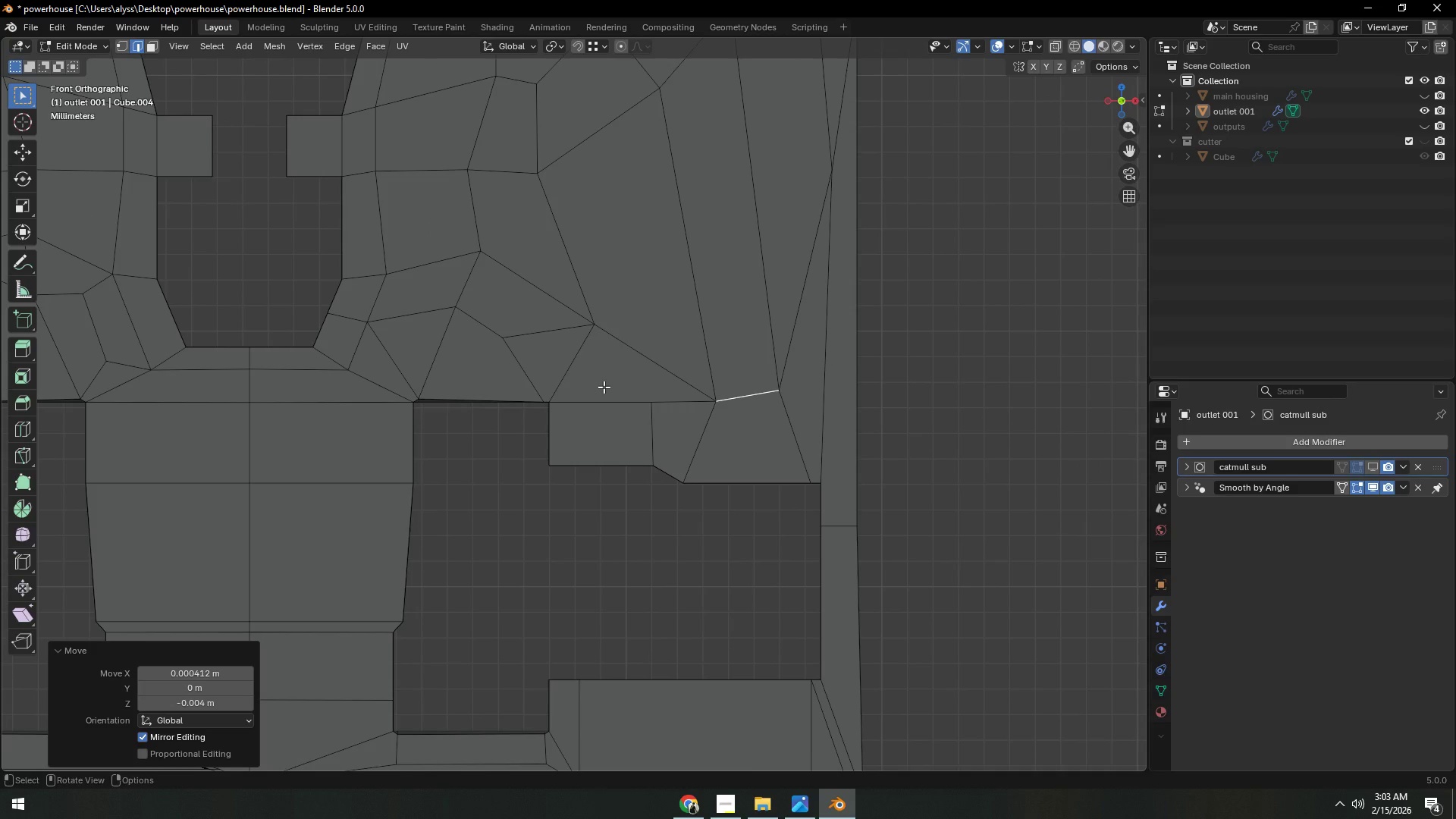 
key(1)
 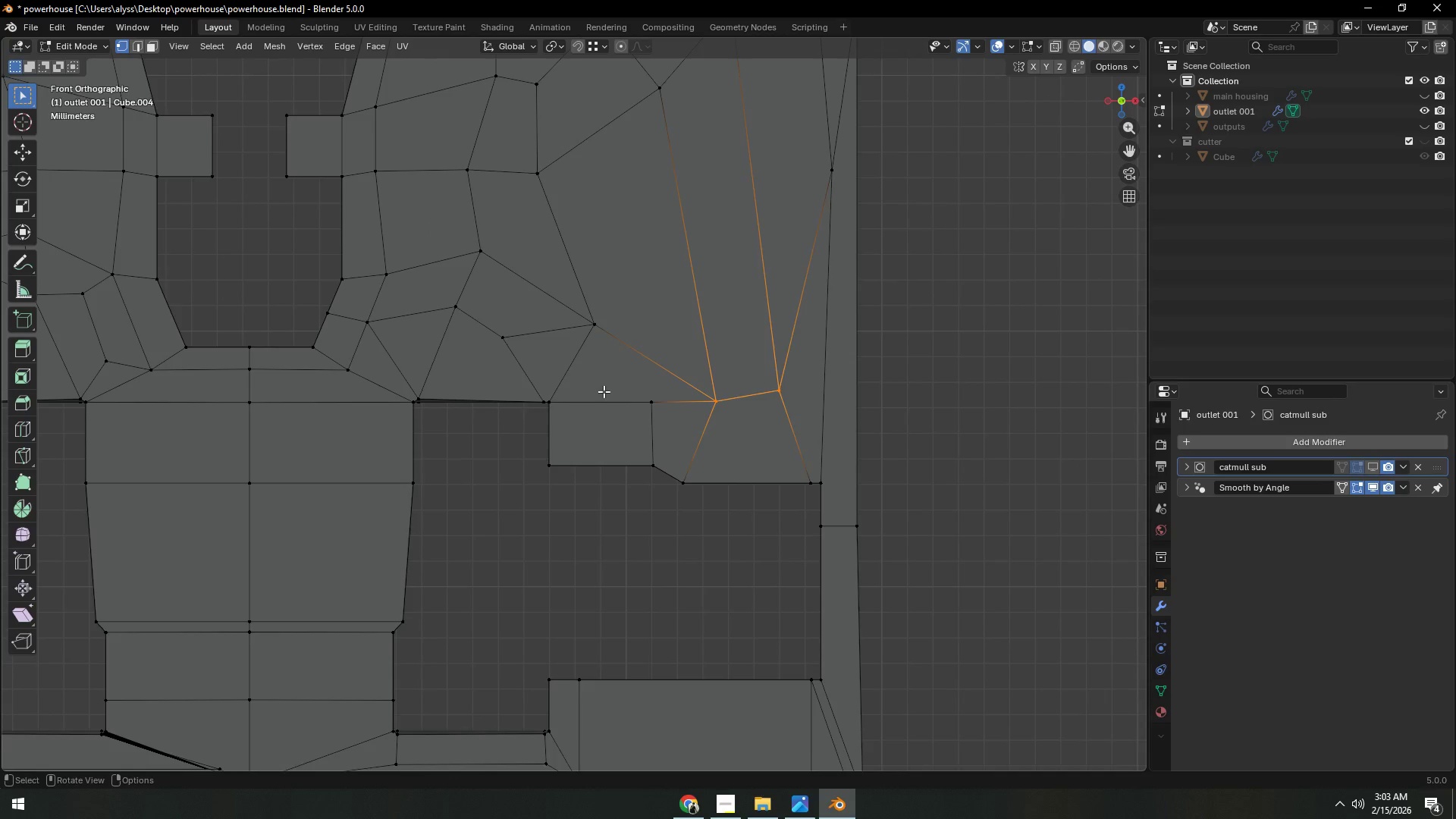 
hold_key(key=ShiftLeft, duration=0.64)
 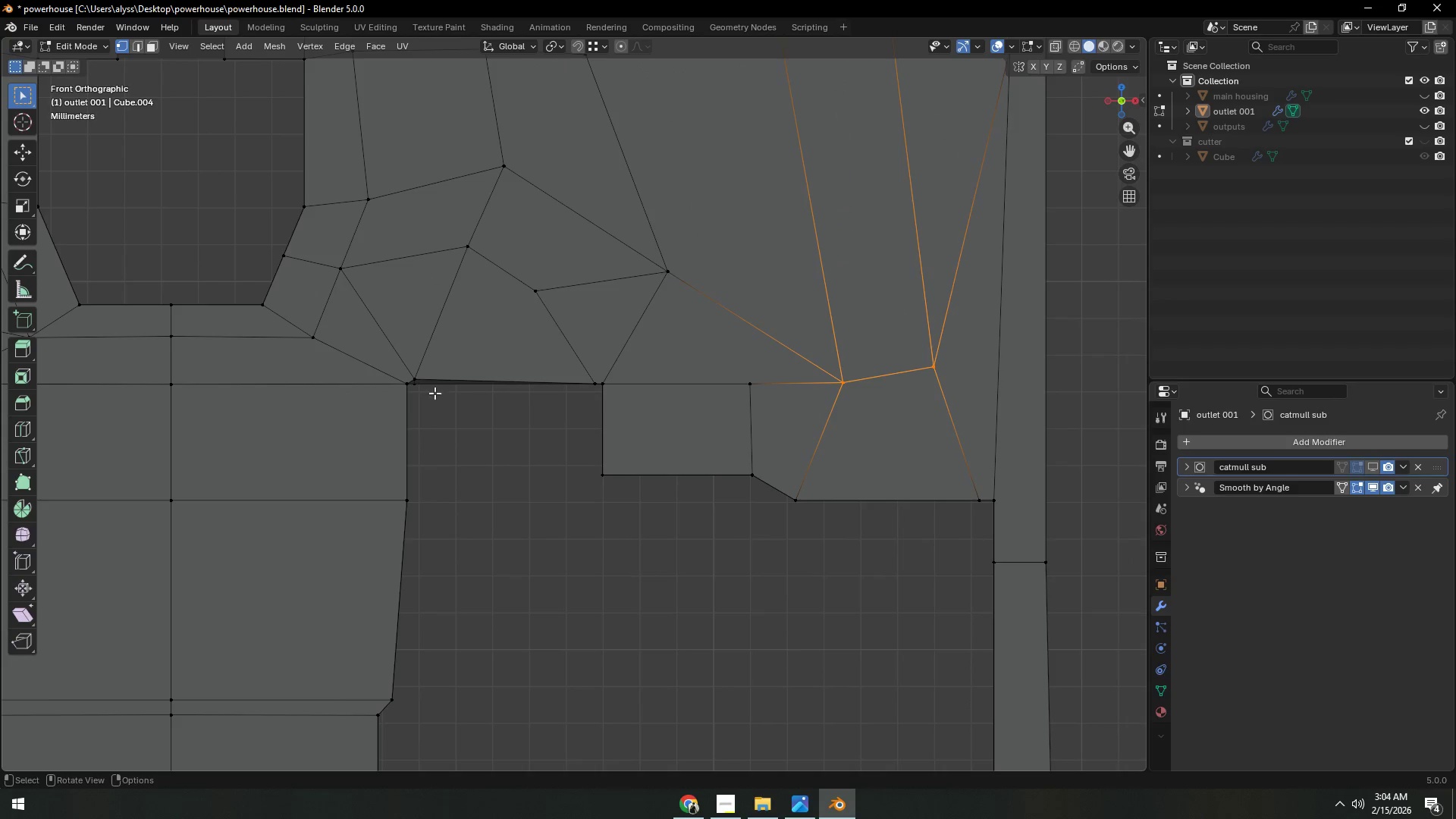 
scroll: coordinate [604, 391], scroll_direction: up, amount: 2.0
 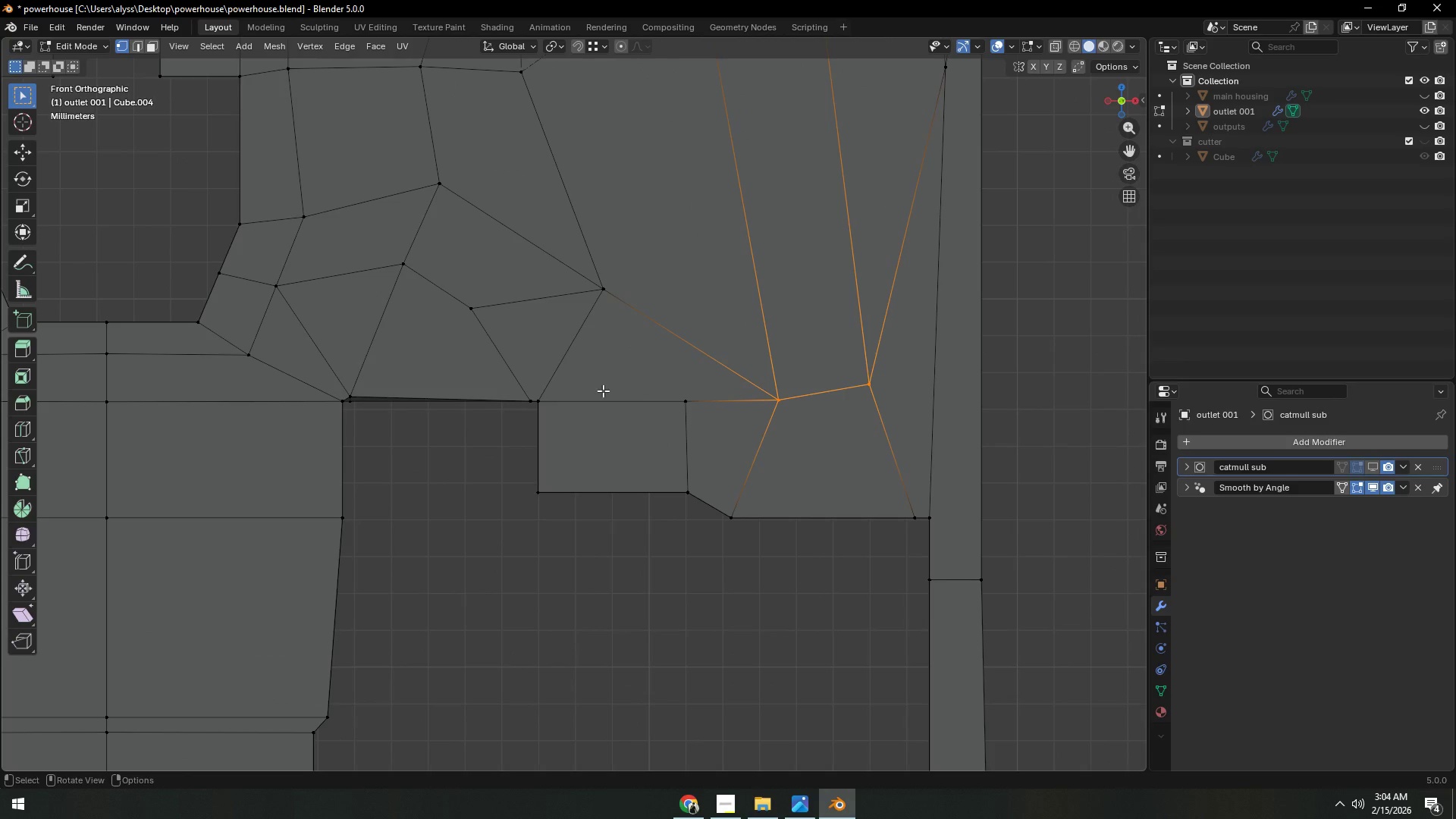 
left_click([416, 376])
 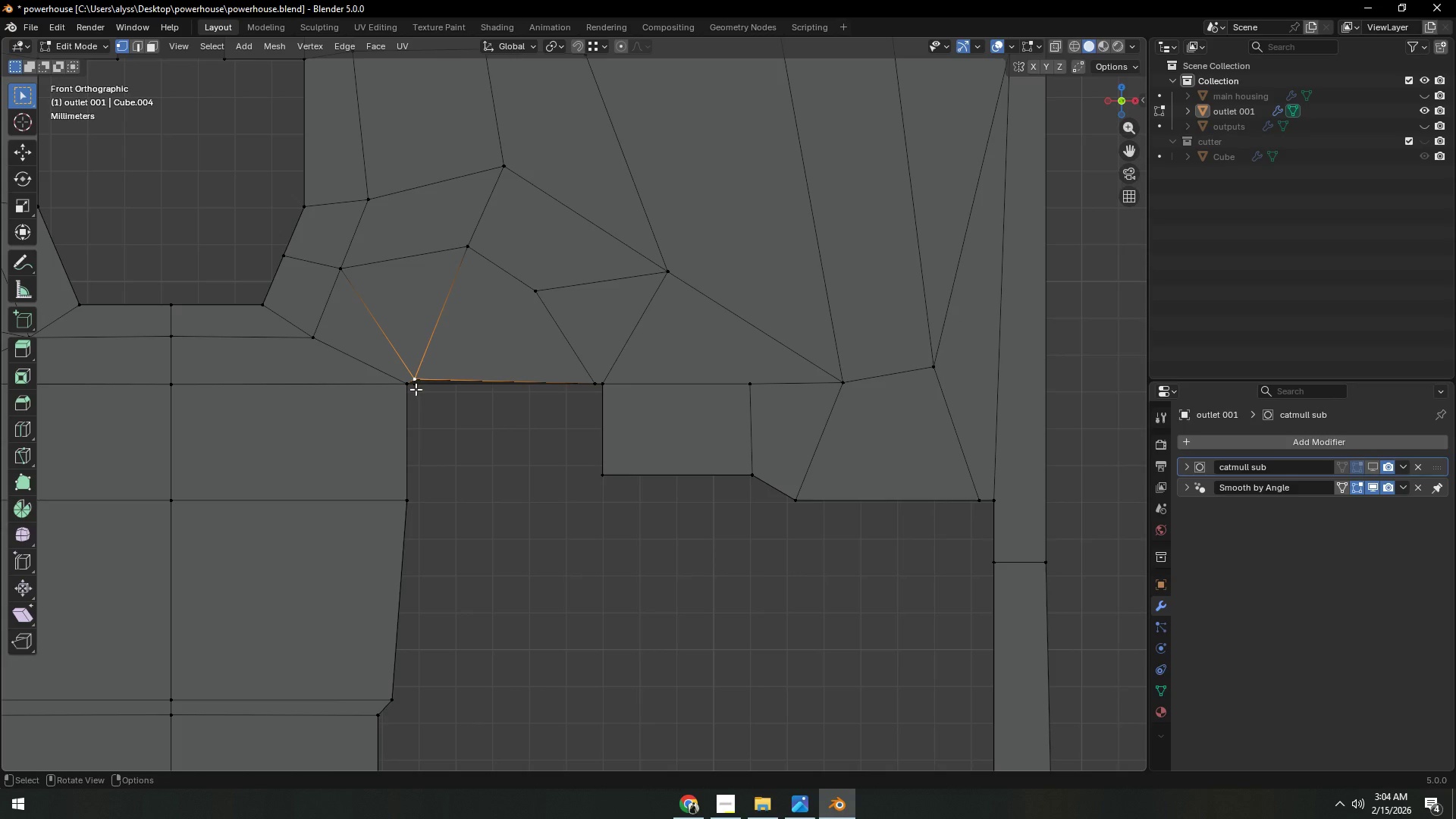 
key(Z)
 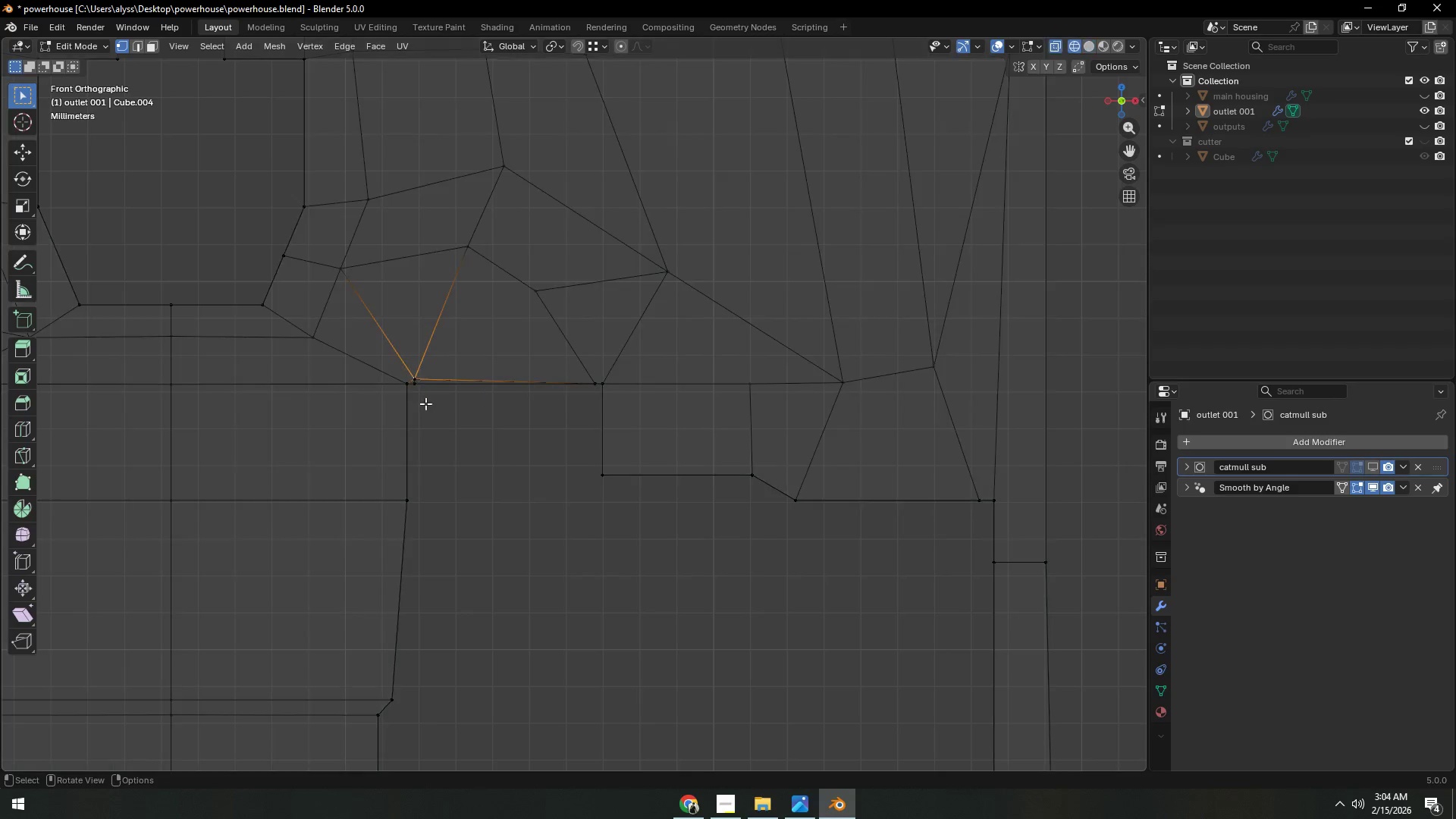 
hold_key(key=ShiftLeft, duration=0.31)
 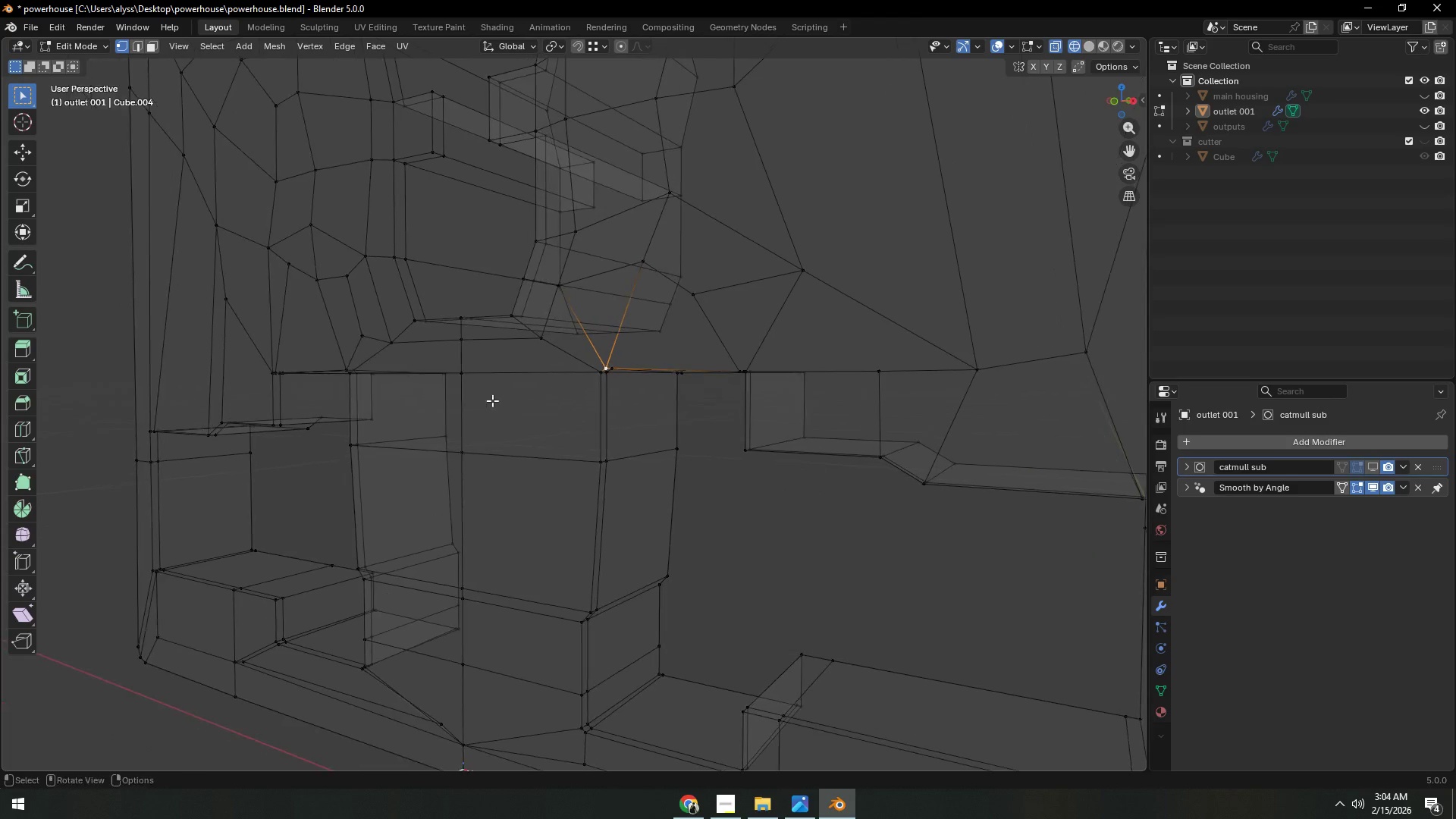 
key(Shift+ShiftLeft)
 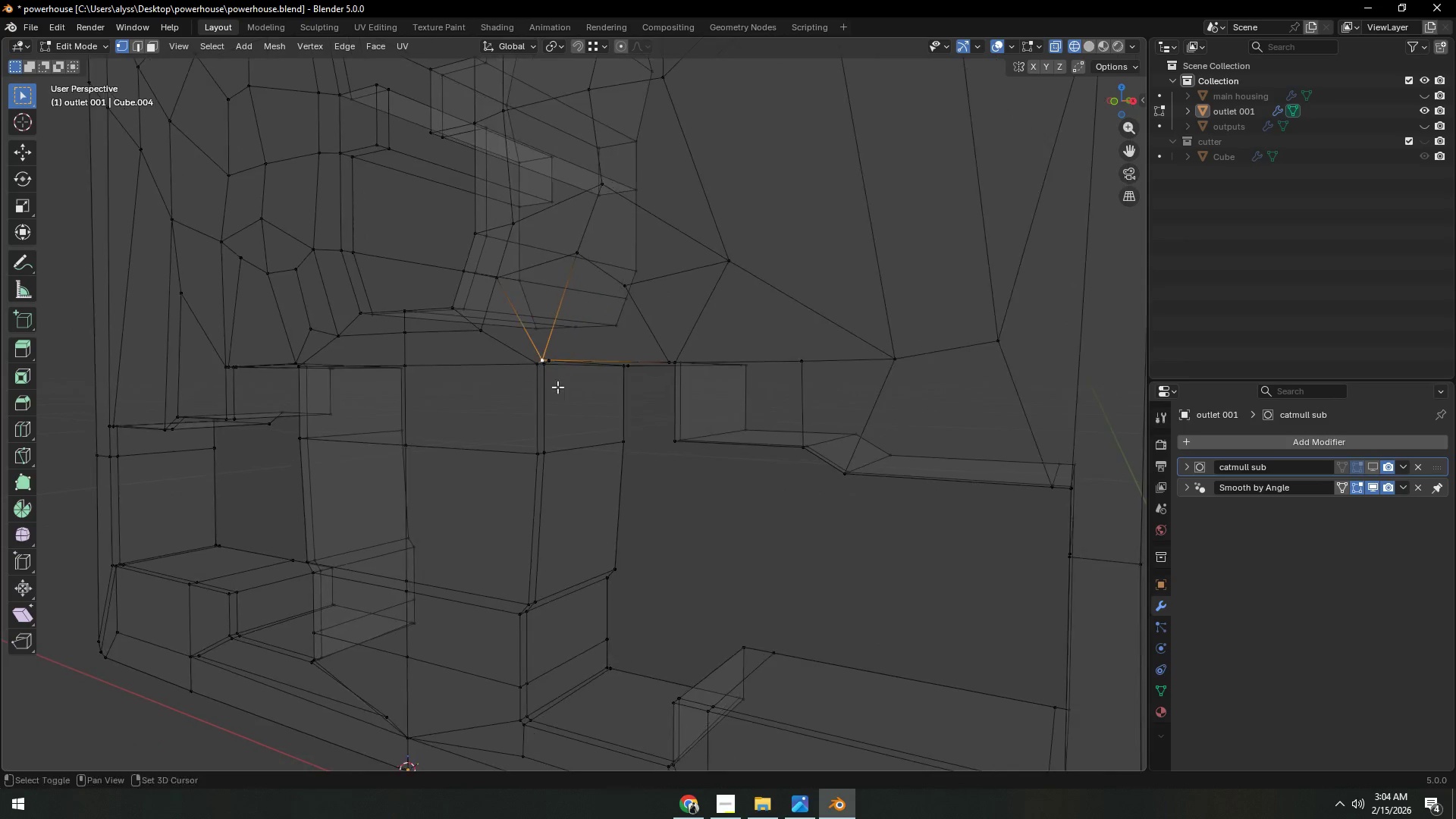 
scroll: coordinate [585, 396], scroll_direction: up, amount: 5.0
 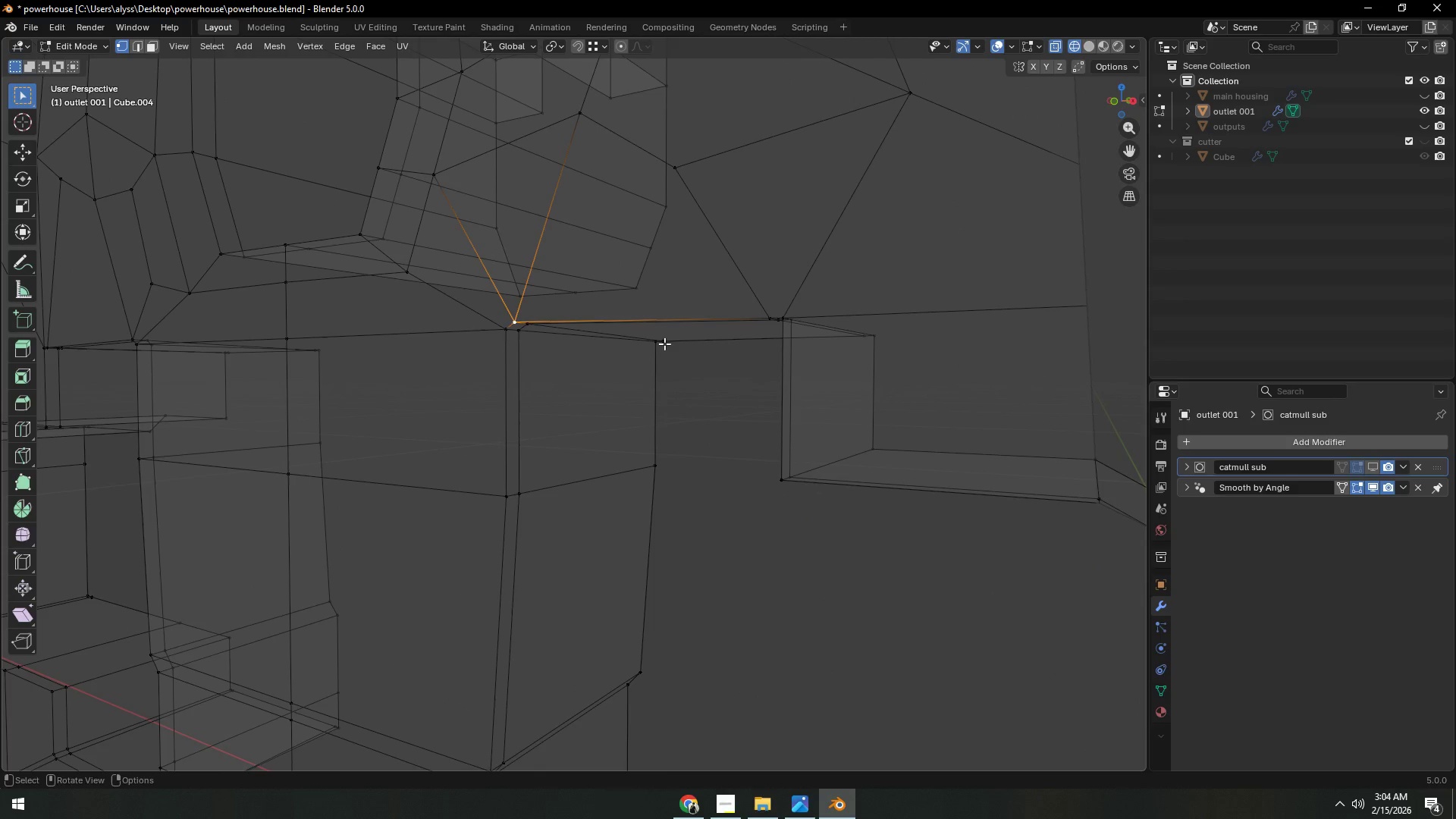 
type(gz)
 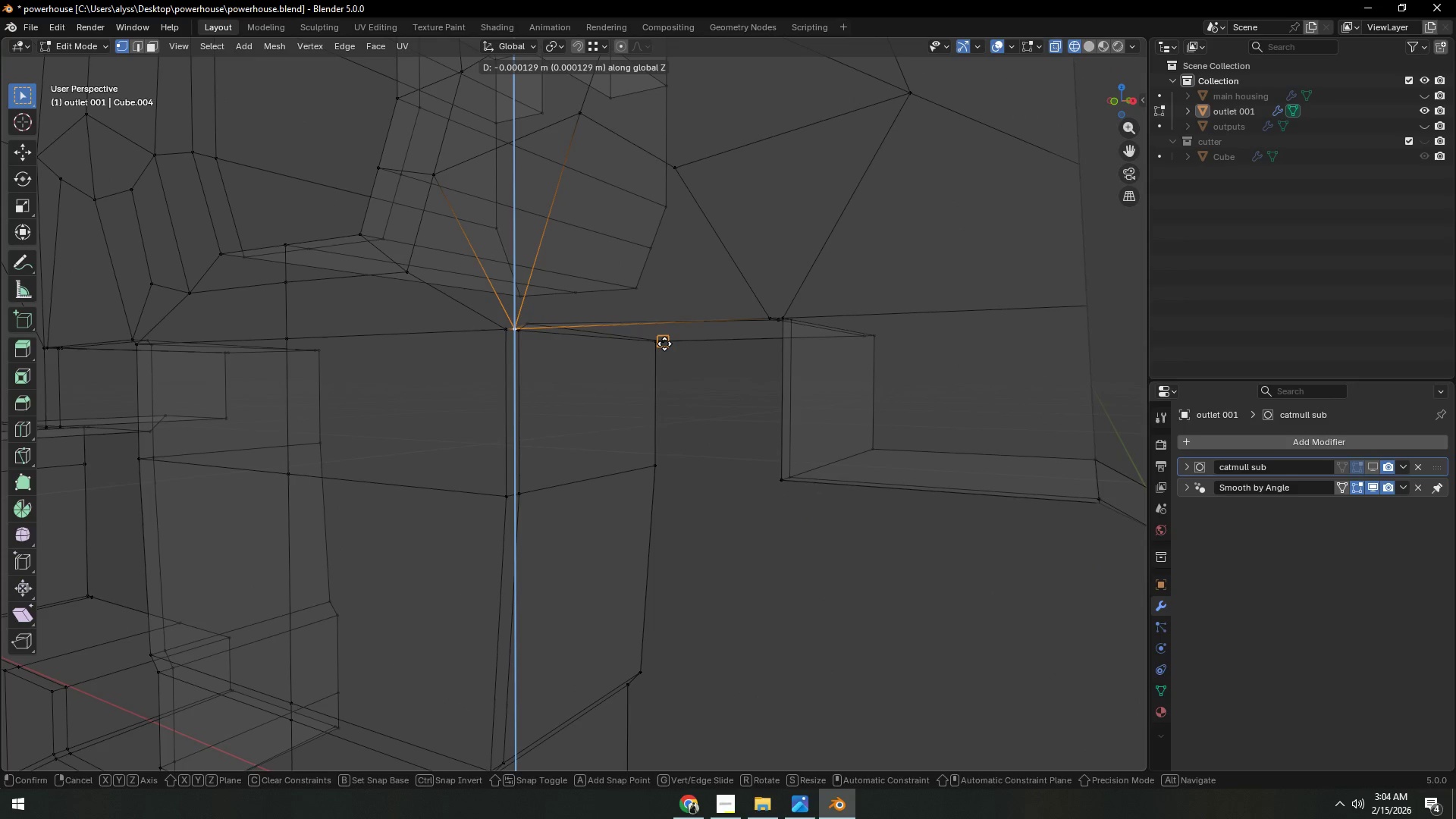 
hold_key(key=ControlLeft, duration=0.47)
left_click([664, 344])
 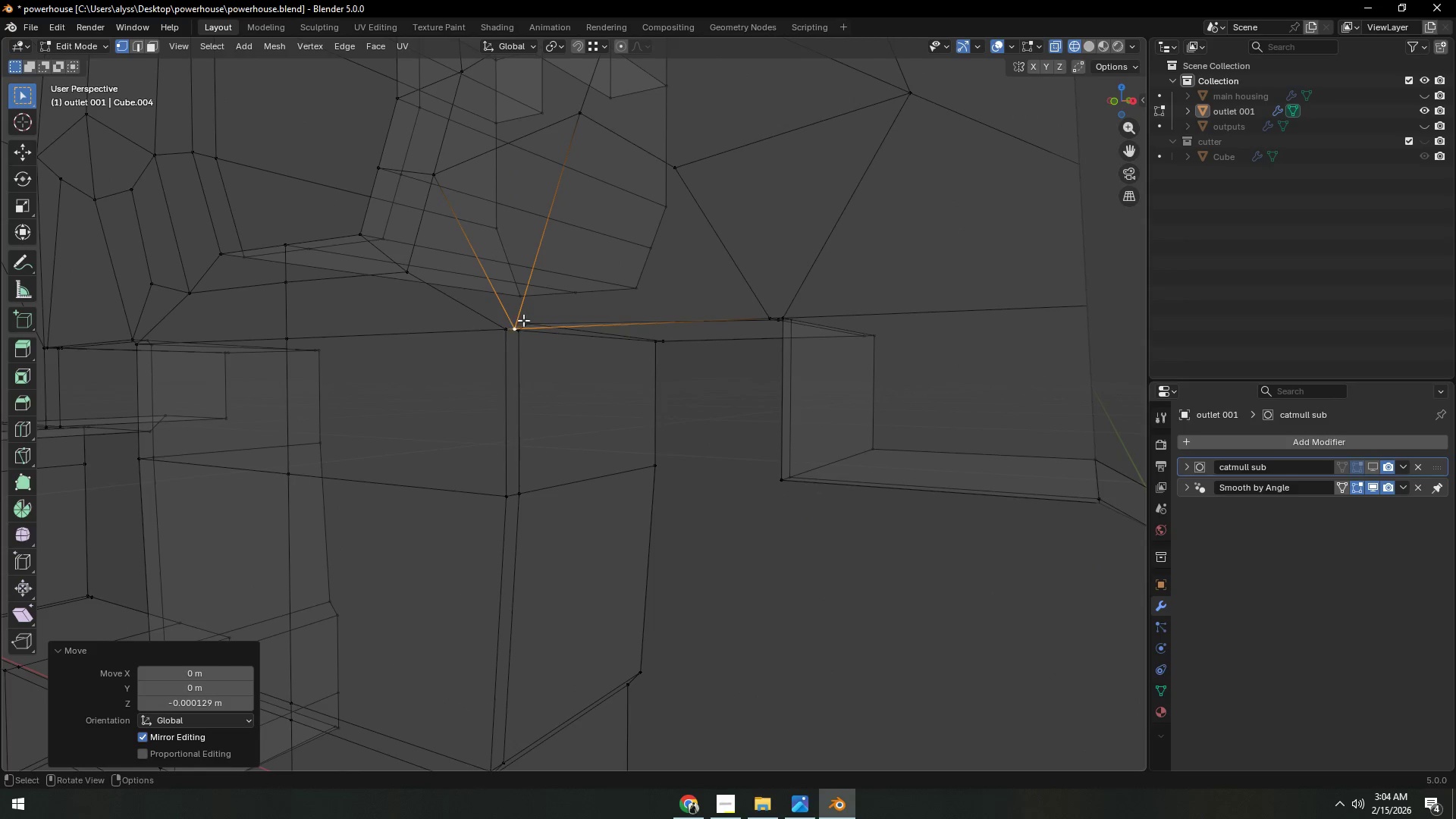 
left_click([527, 318])
 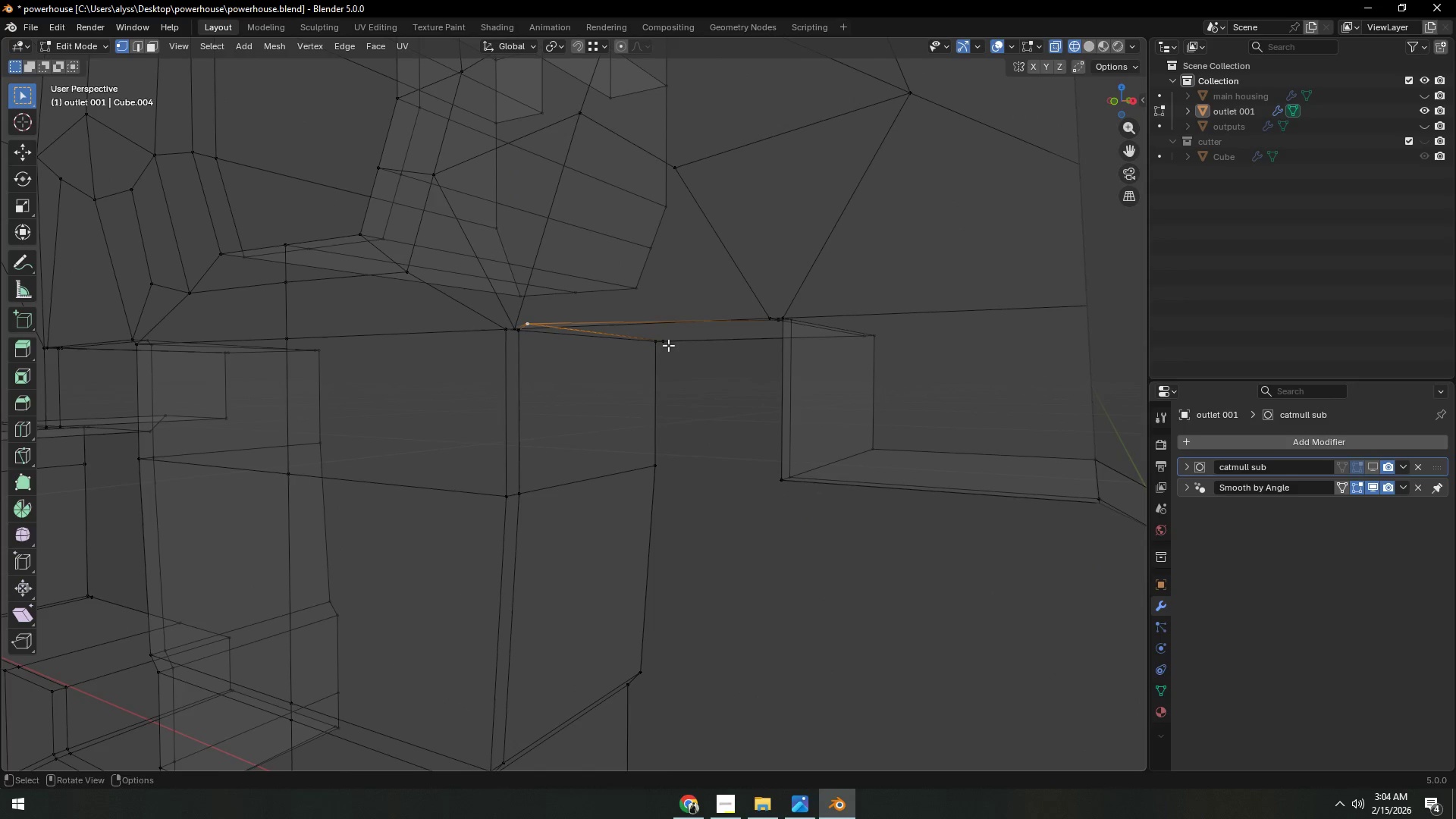 
type(gz)
 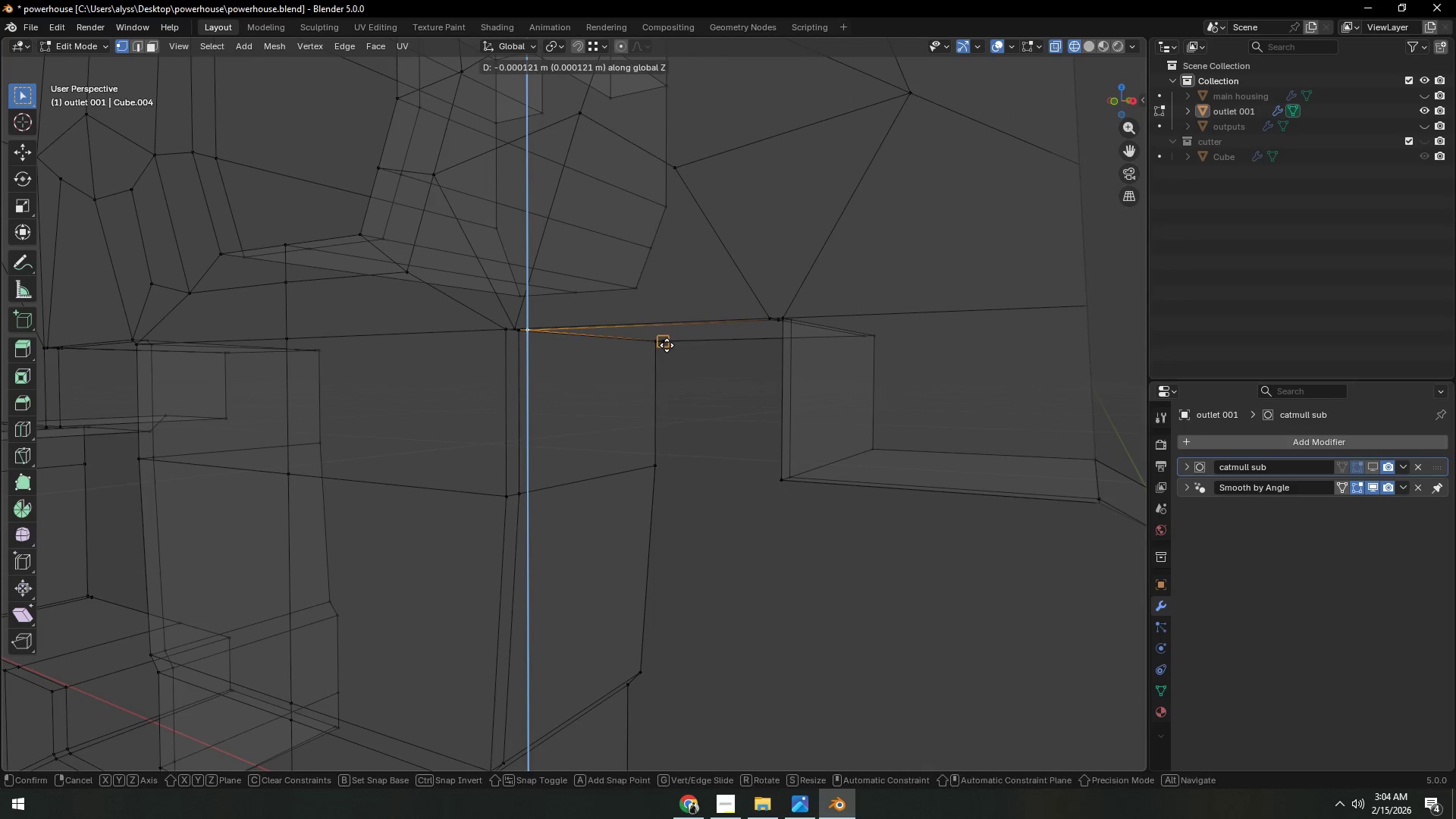 
hold_key(key=ControlLeft, duration=0.41)
left_click([667, 345])
 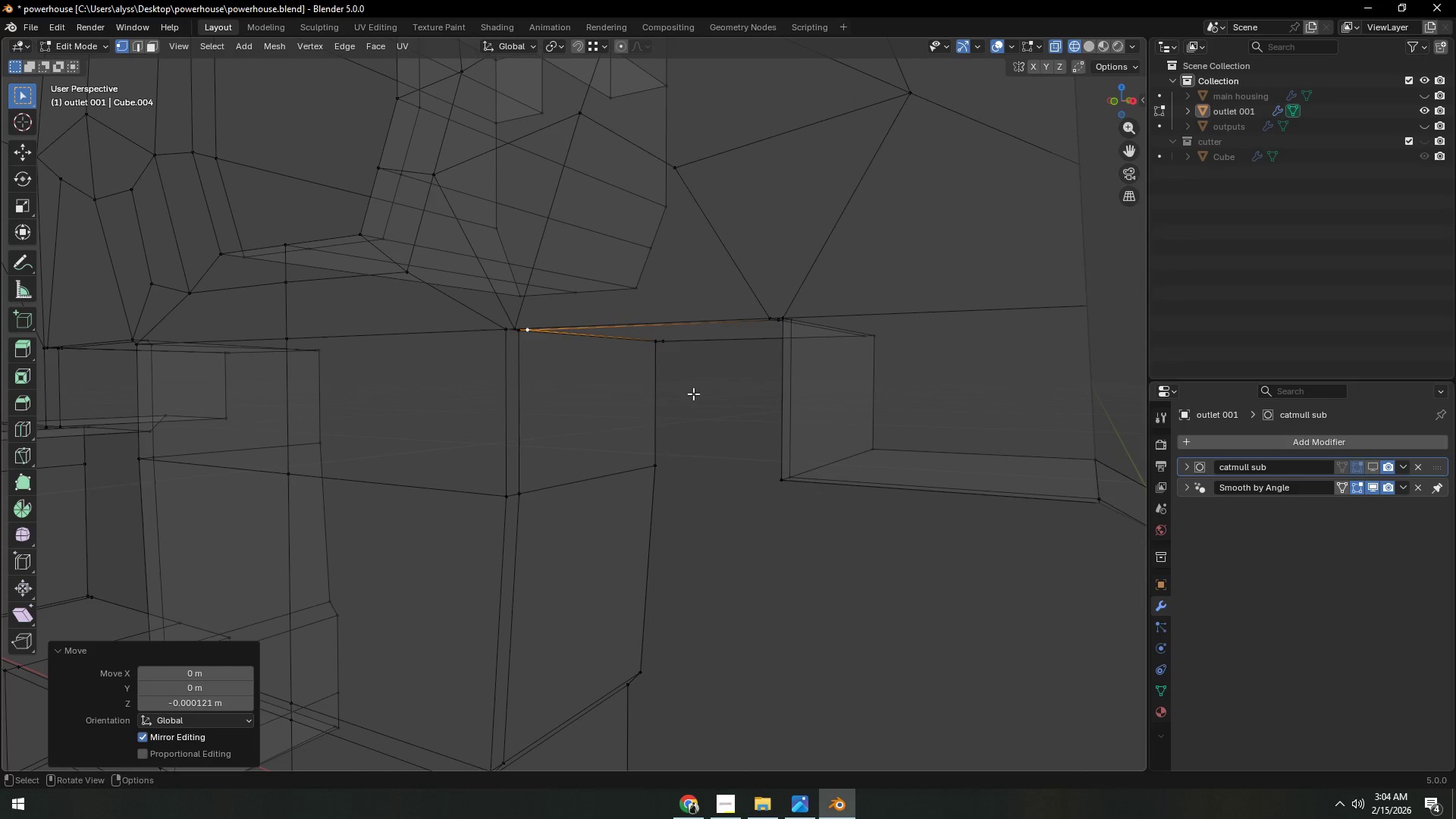 
double_click([698, 400])
 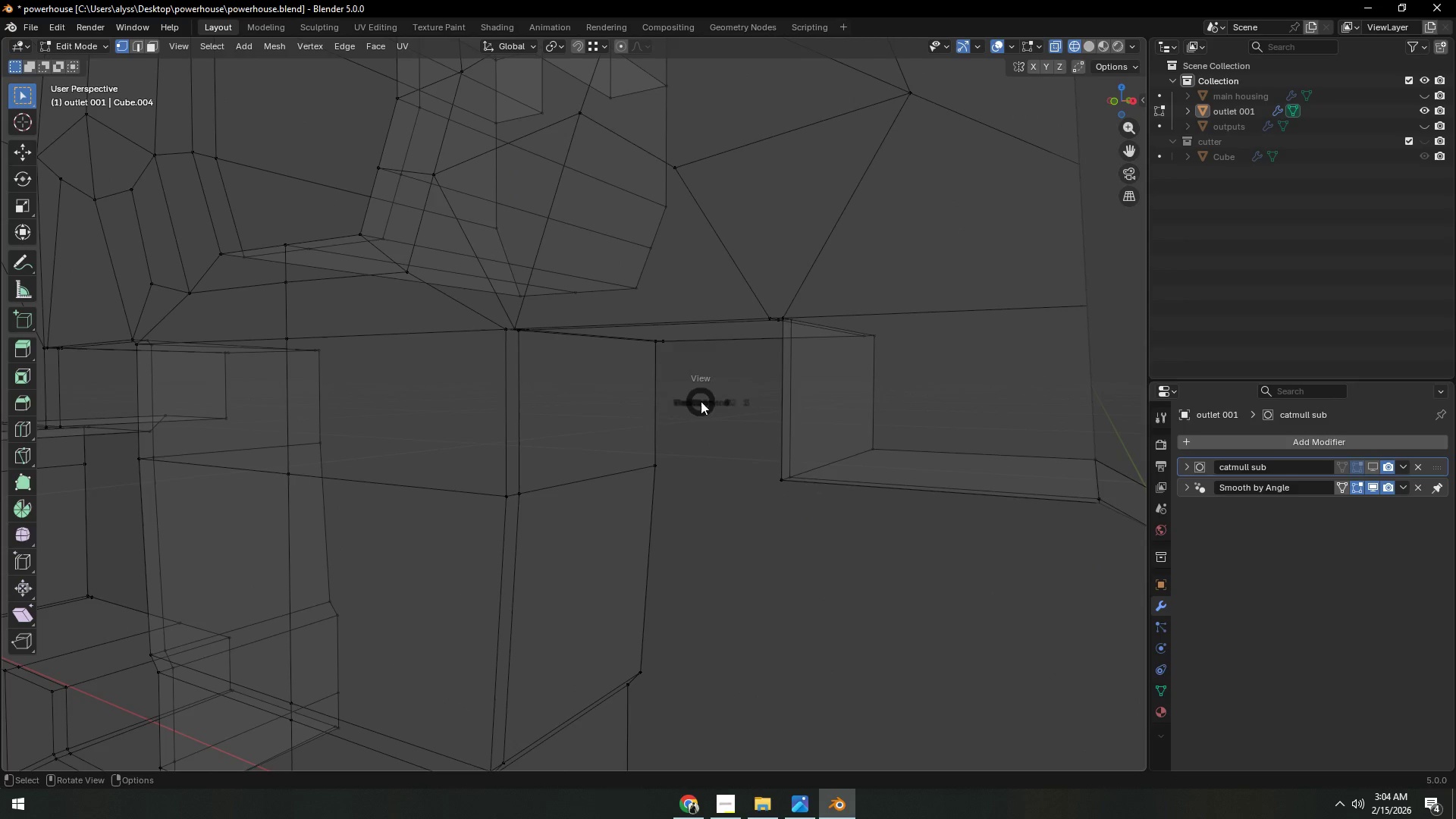 
key(Backquote)
 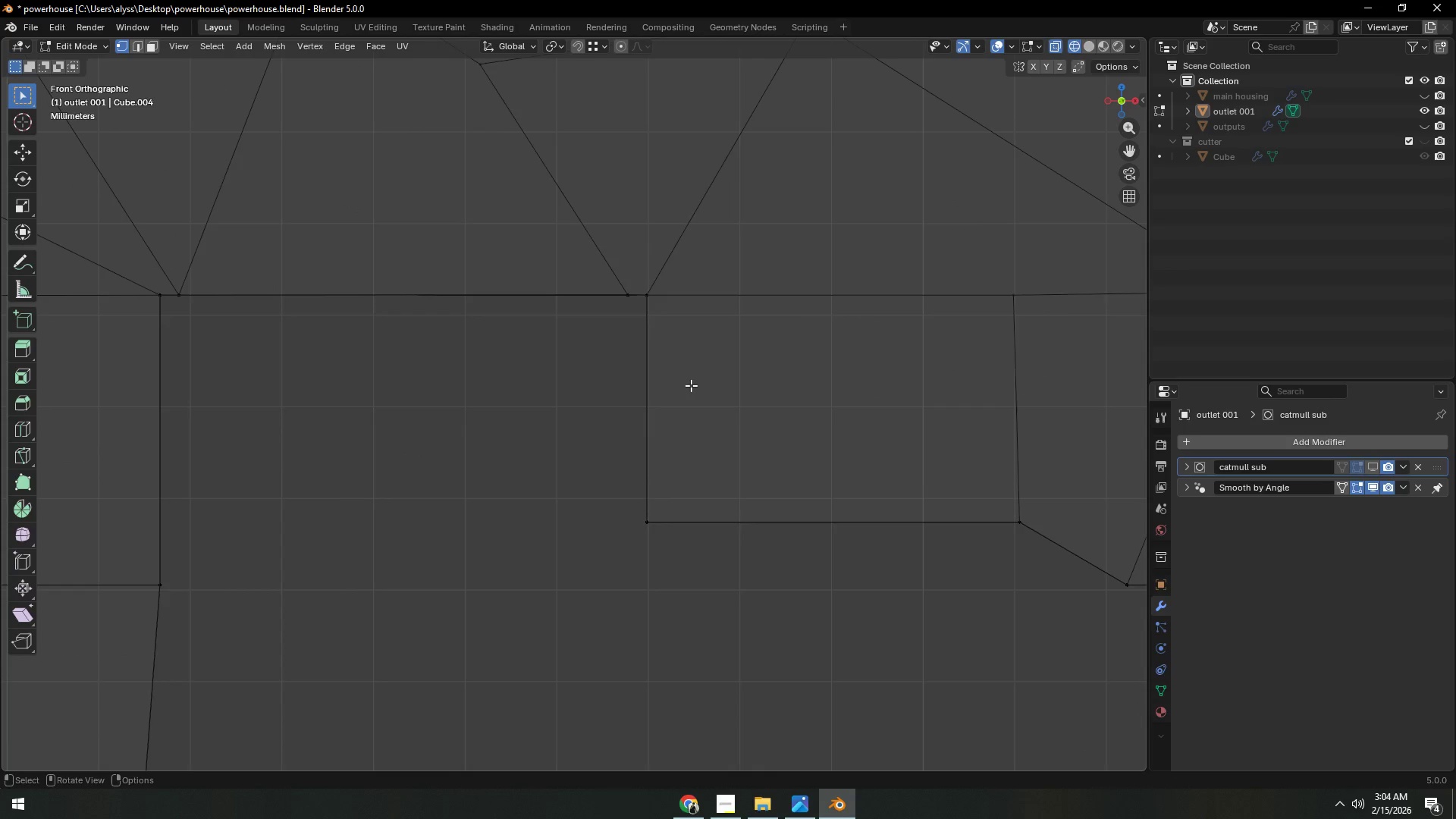 
scroll: coordinate [695, 391], scroll_direction: down, amount: 8.0
 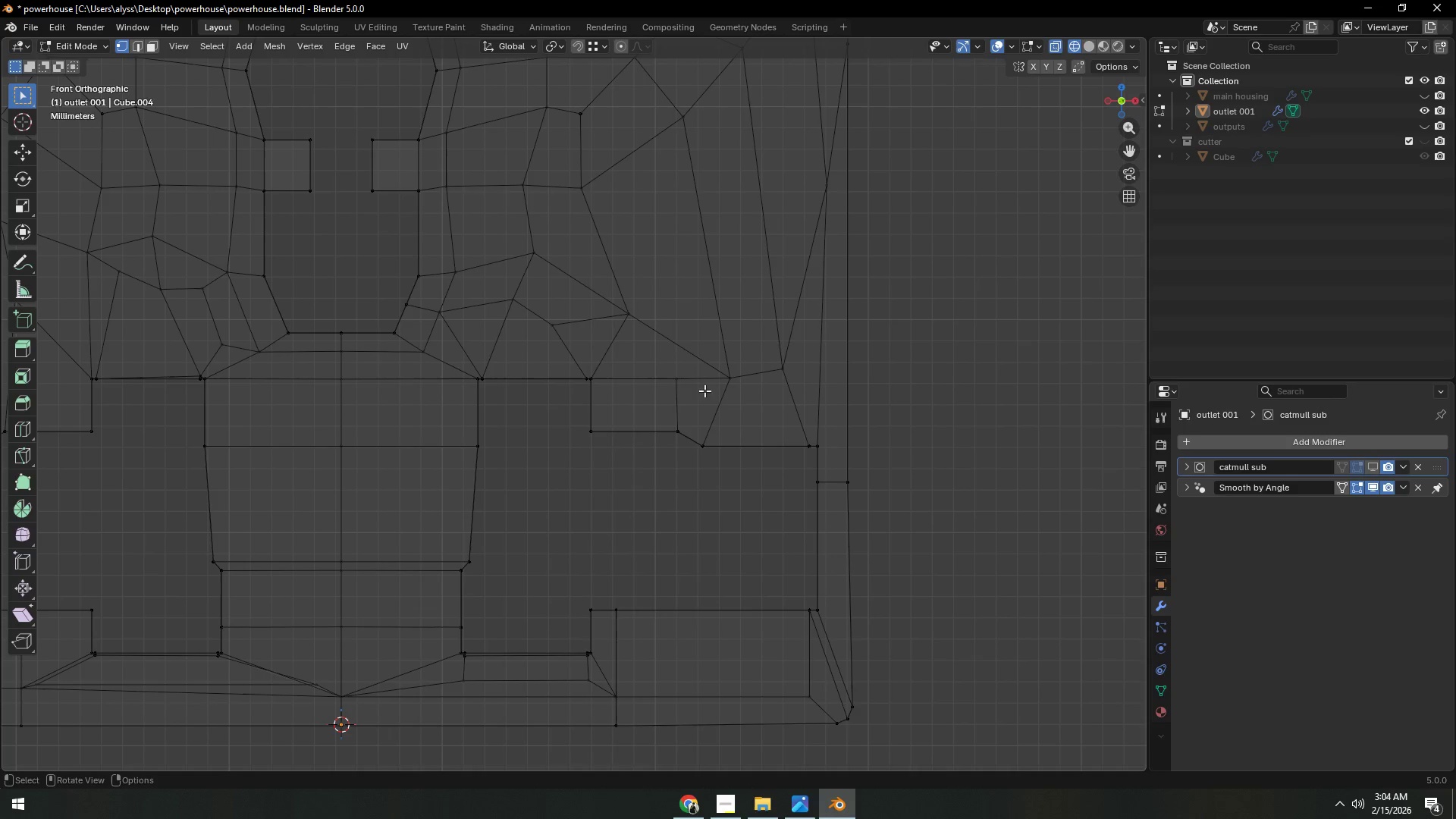 
hold_key(key=ShiftLeft, duration=0.55)
 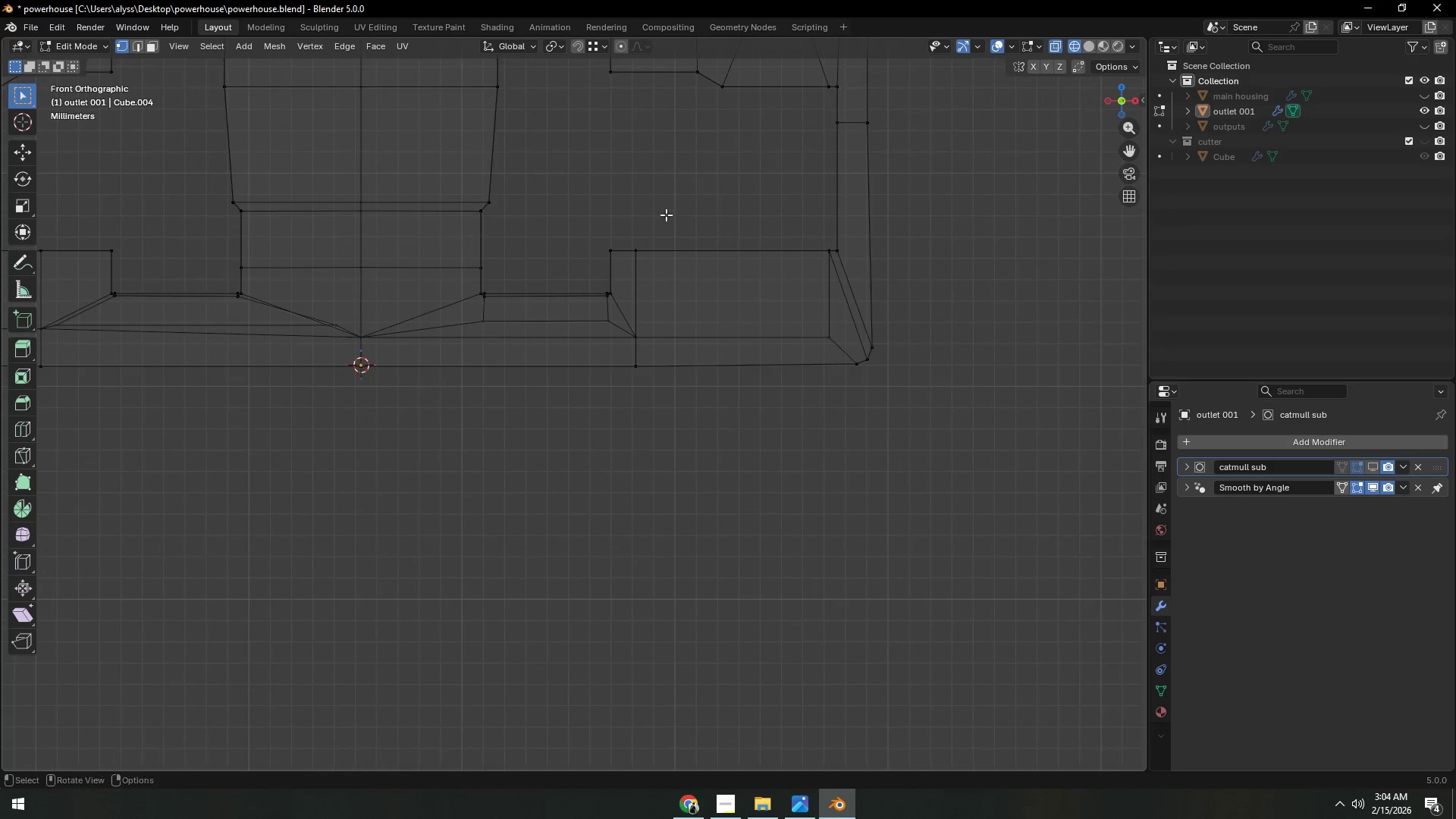 
hold_key(key=ShiftLeft, duration=0.36)
 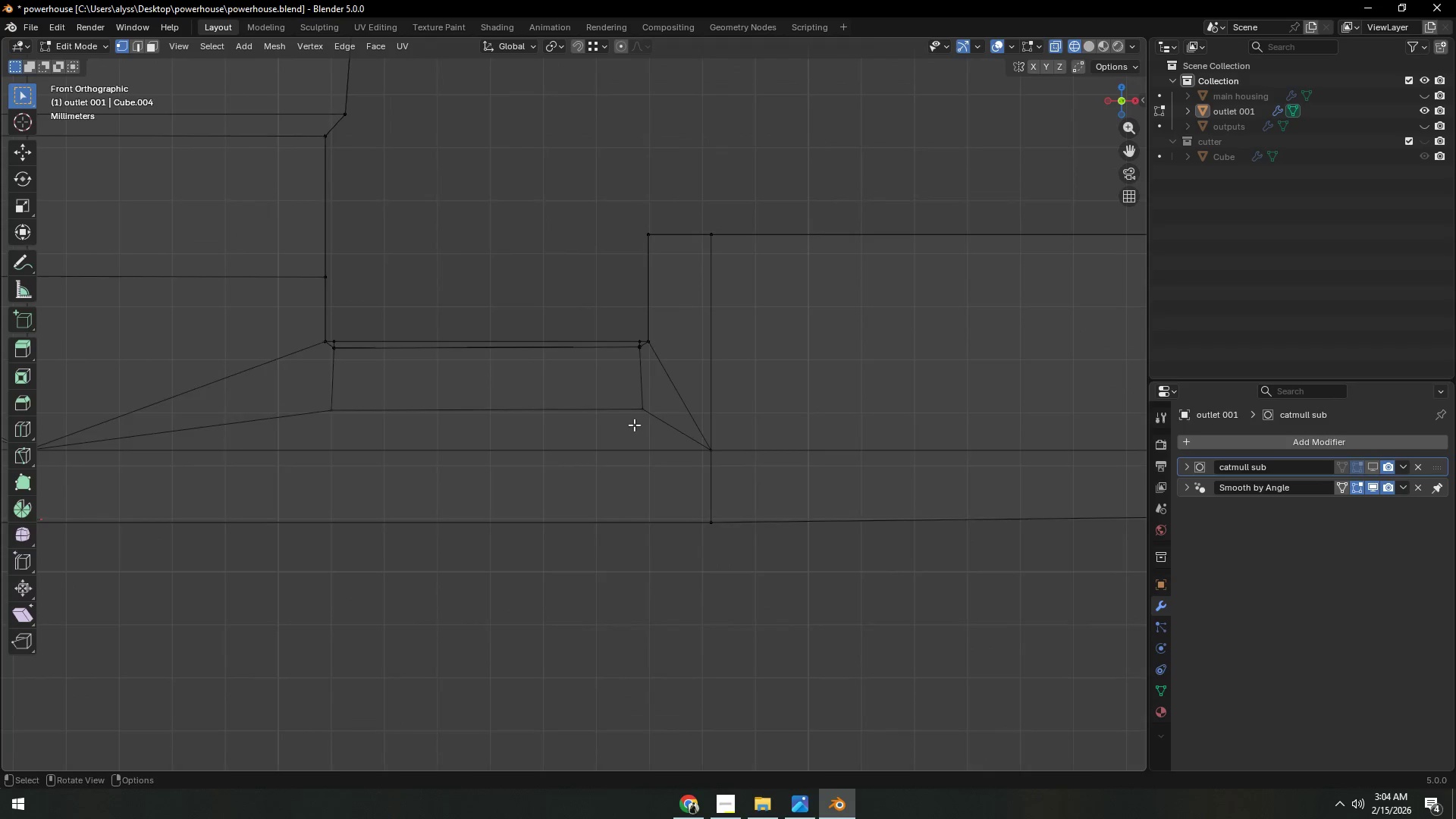 
scroll: coordinate [648, 254], scroll_direction: up, amount: 5.0
 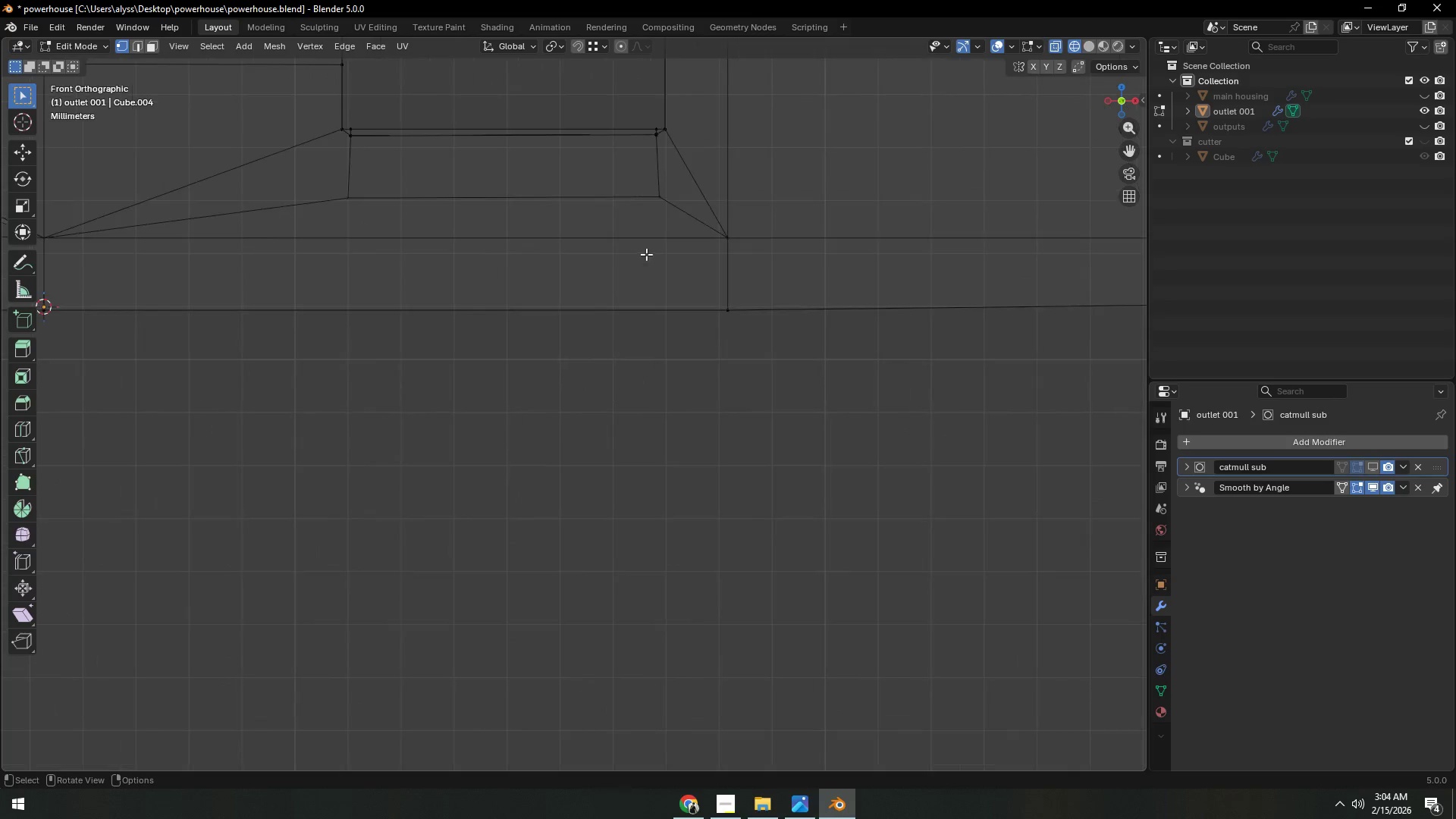 
hold_key(key=ShiftLeft, duration=0.31)
 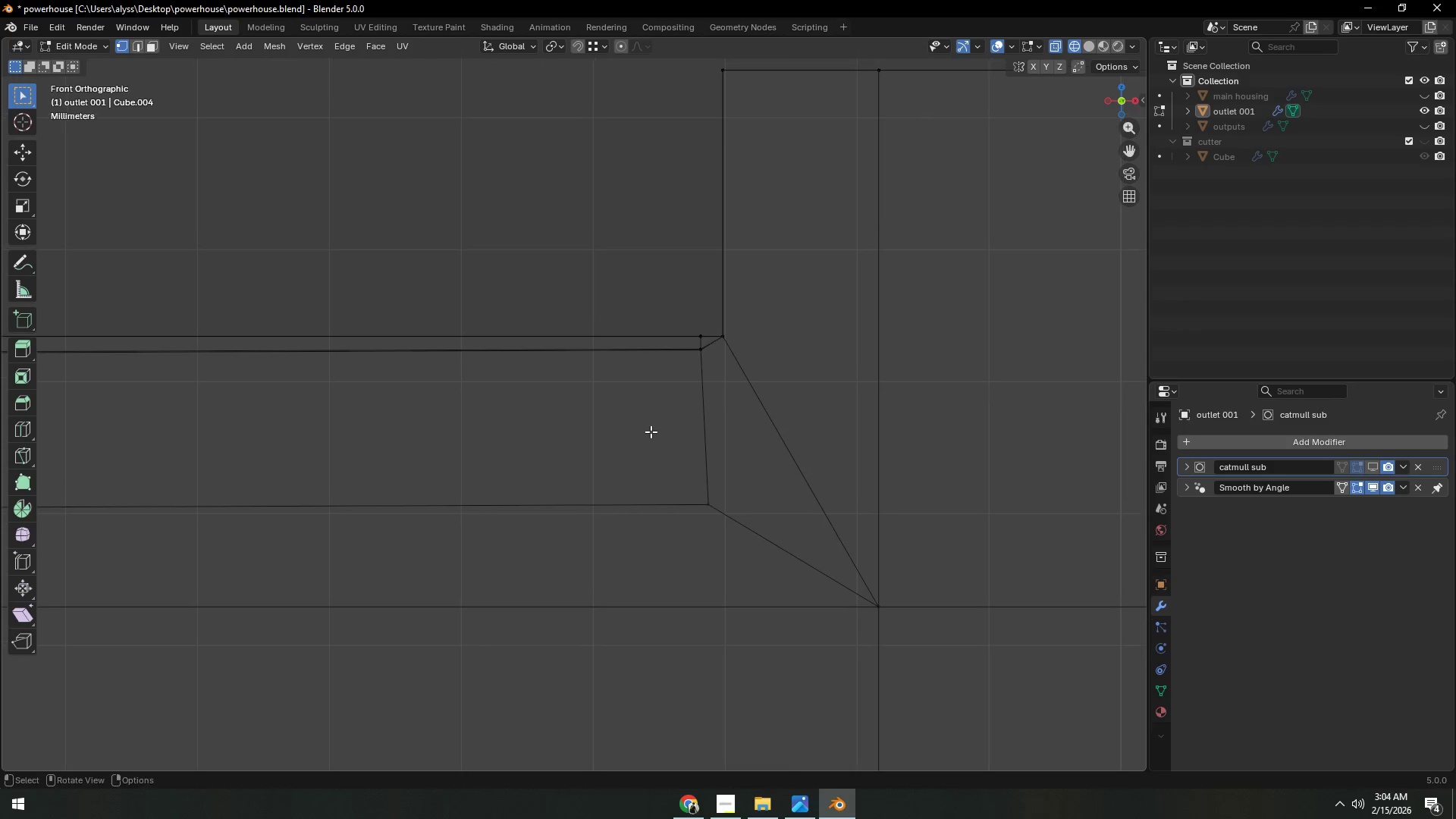 
scroll: coordinate [634, 427], scroll_direction: up, amount: 5.0
 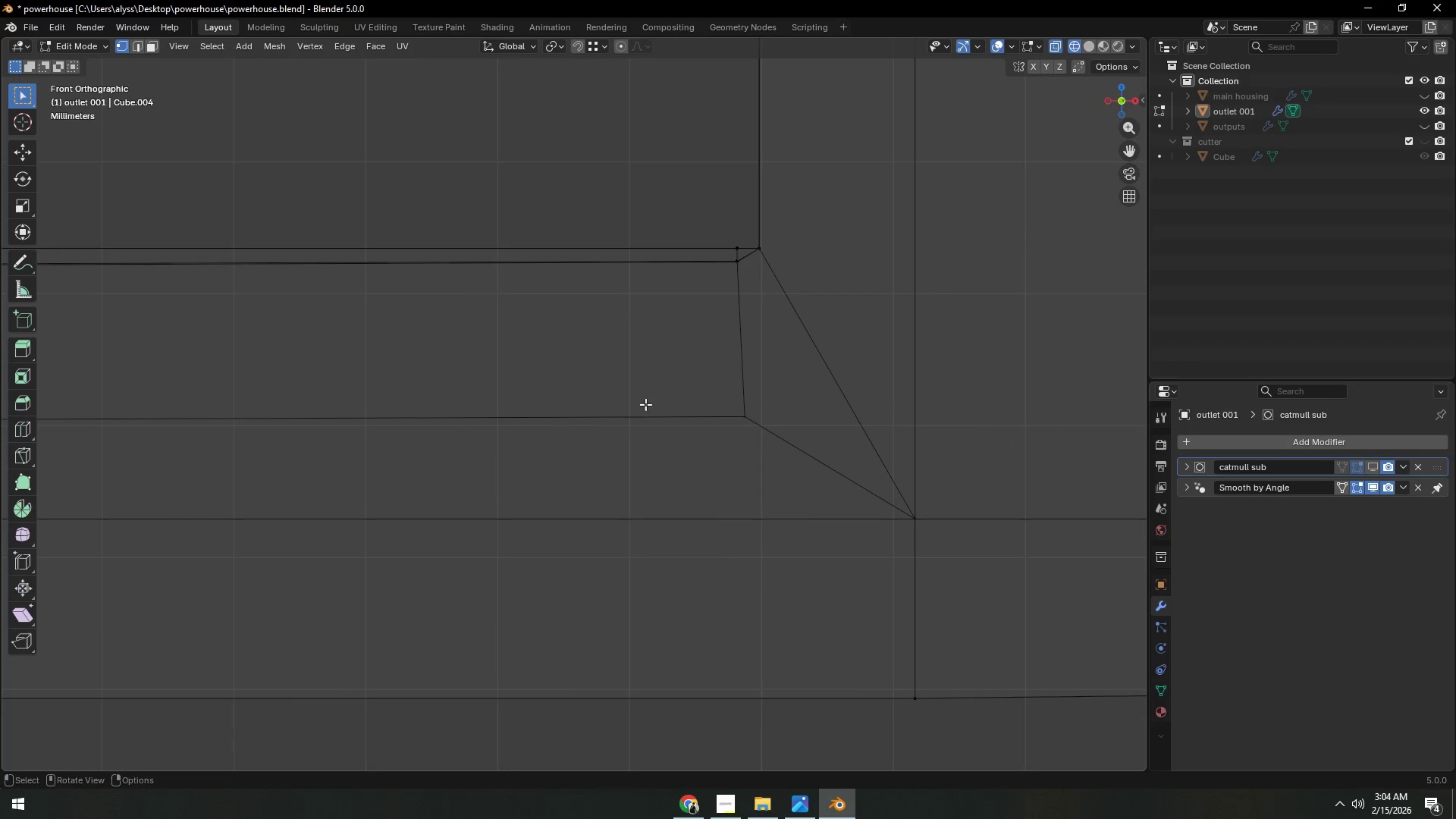 
type(zz)
 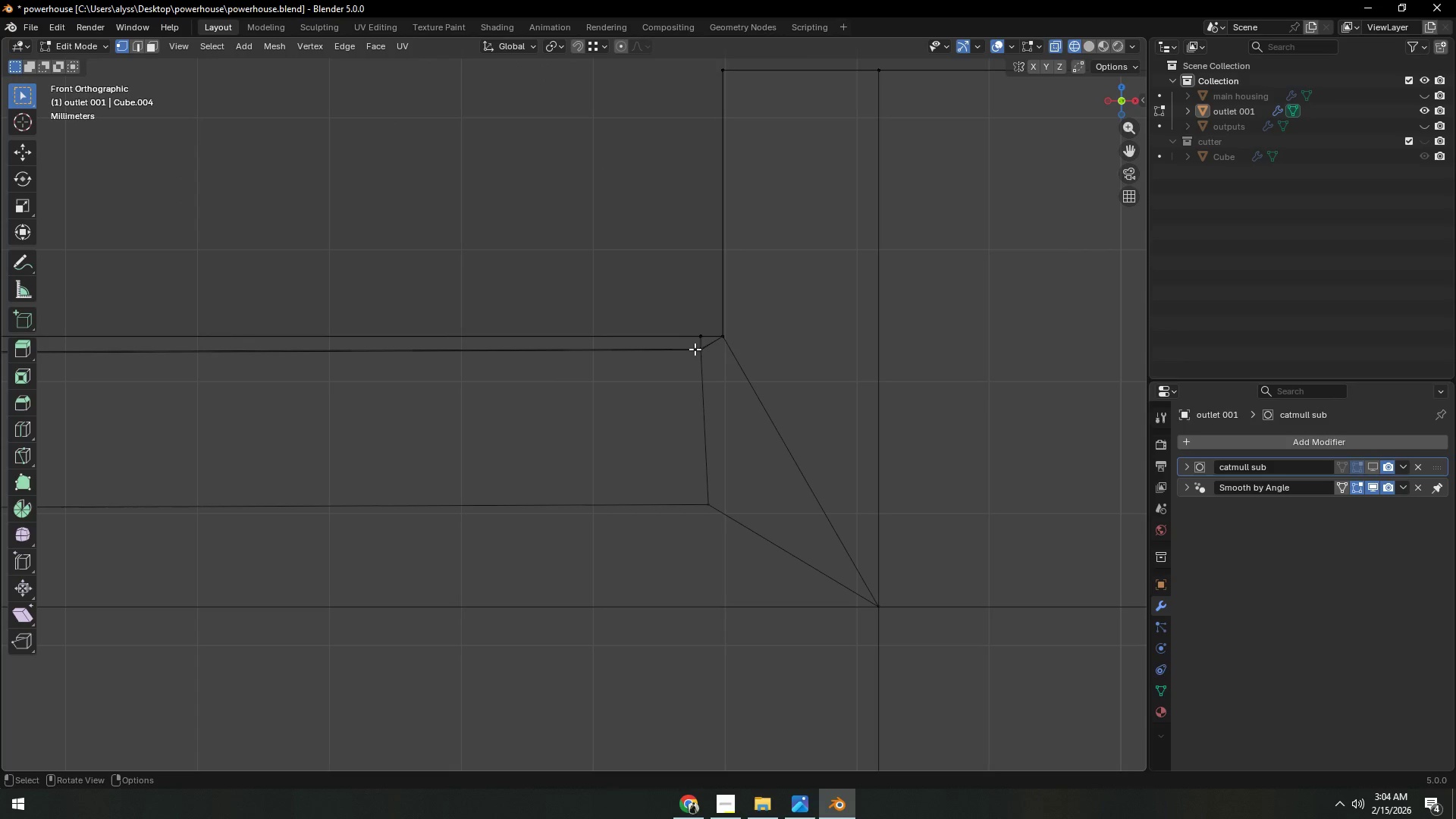 
left_click_drag(start_coordinate=[692, 347], to_coordinate=[711, 365])
 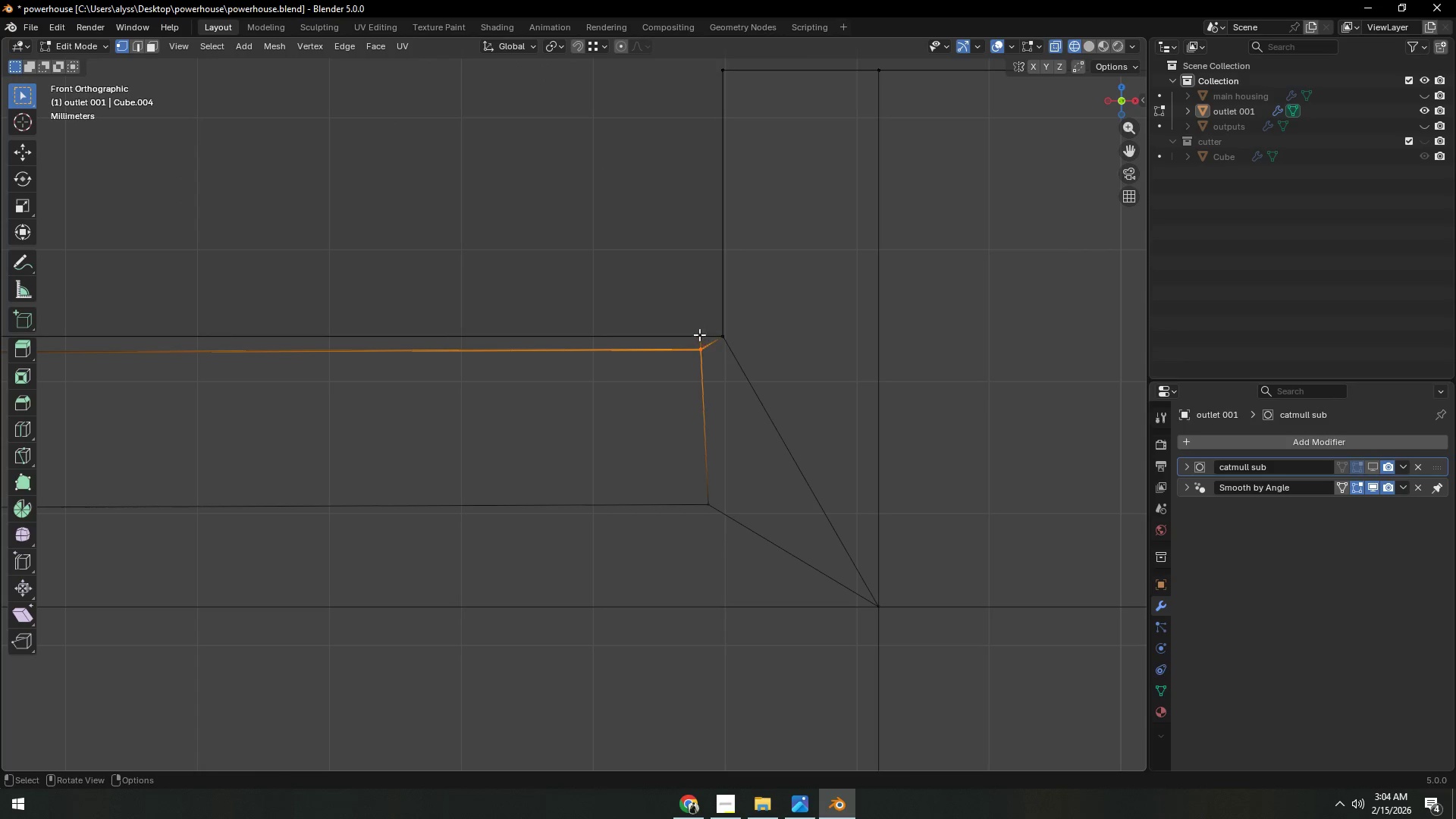 
type(gz)
 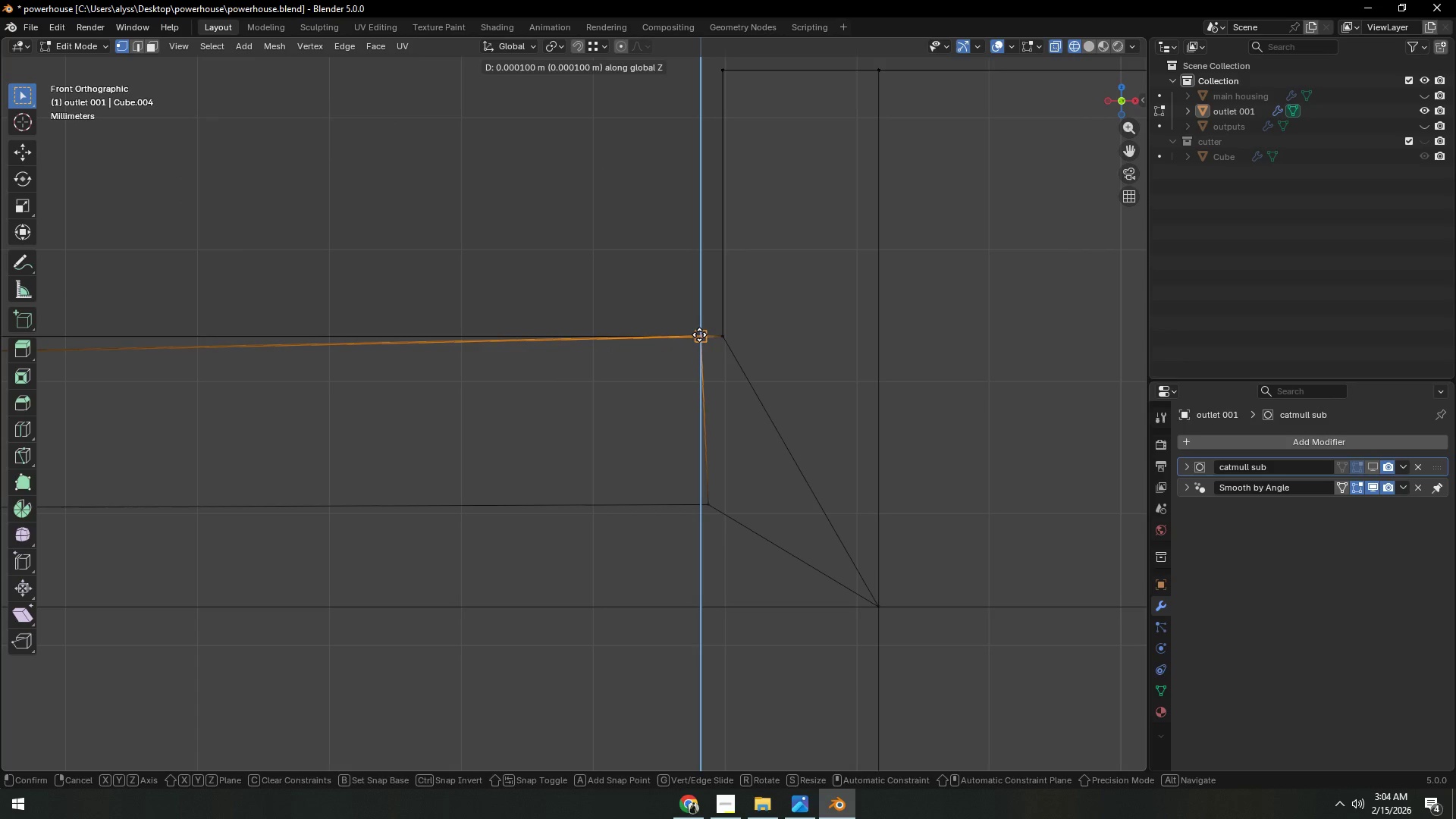 
hold_key(key=ControlLeft, duration=0.34)
left_click([699, 334])
 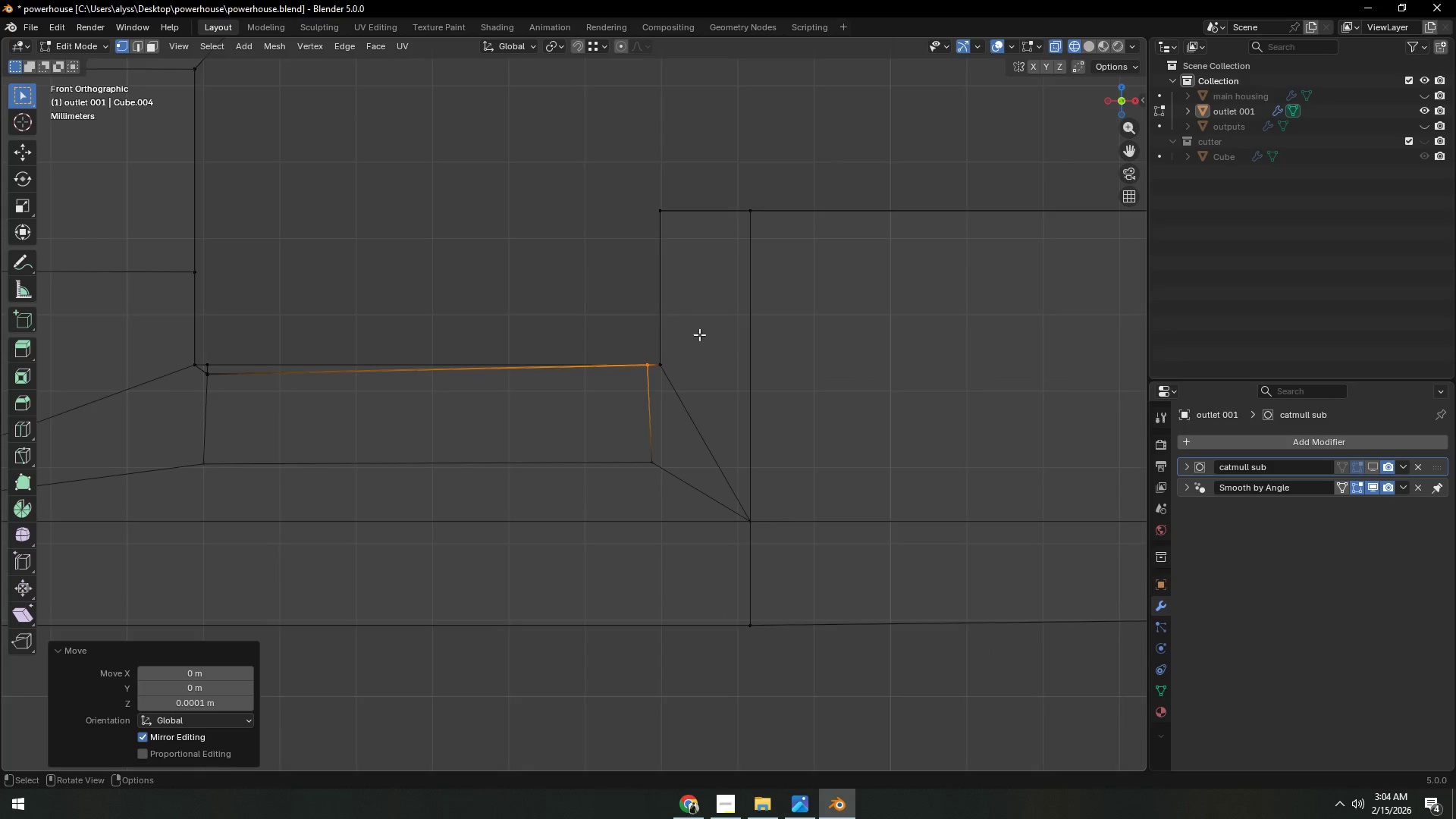 
hold_key(key=ShiftLeft, duration=0.39)
 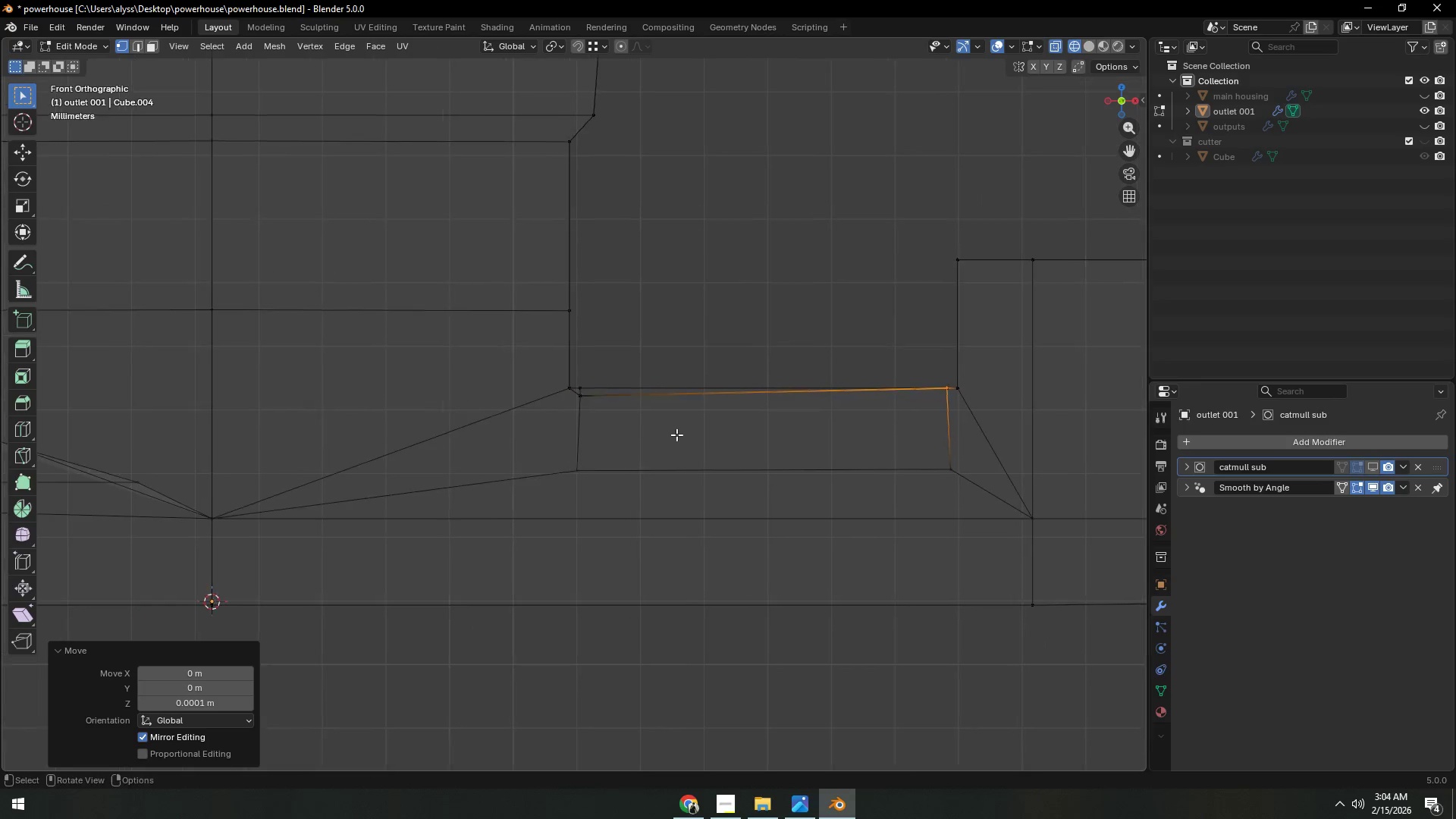 
scroll: coordinate [698, 335], scroll_direction: down, amount: 4.0
 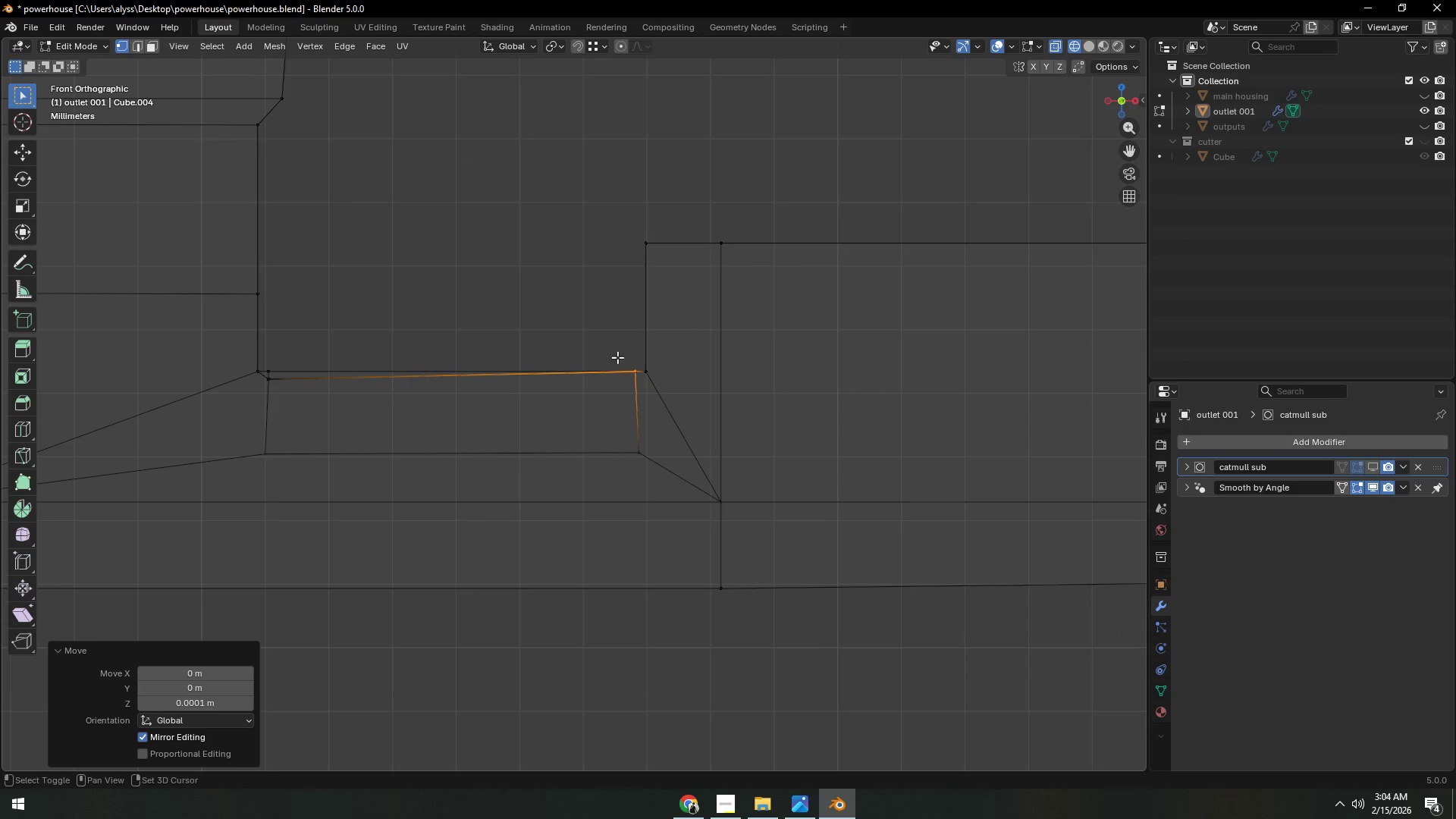 
scroll: coordinate [676, 435], scroll_direction: up, amount: 5.0
 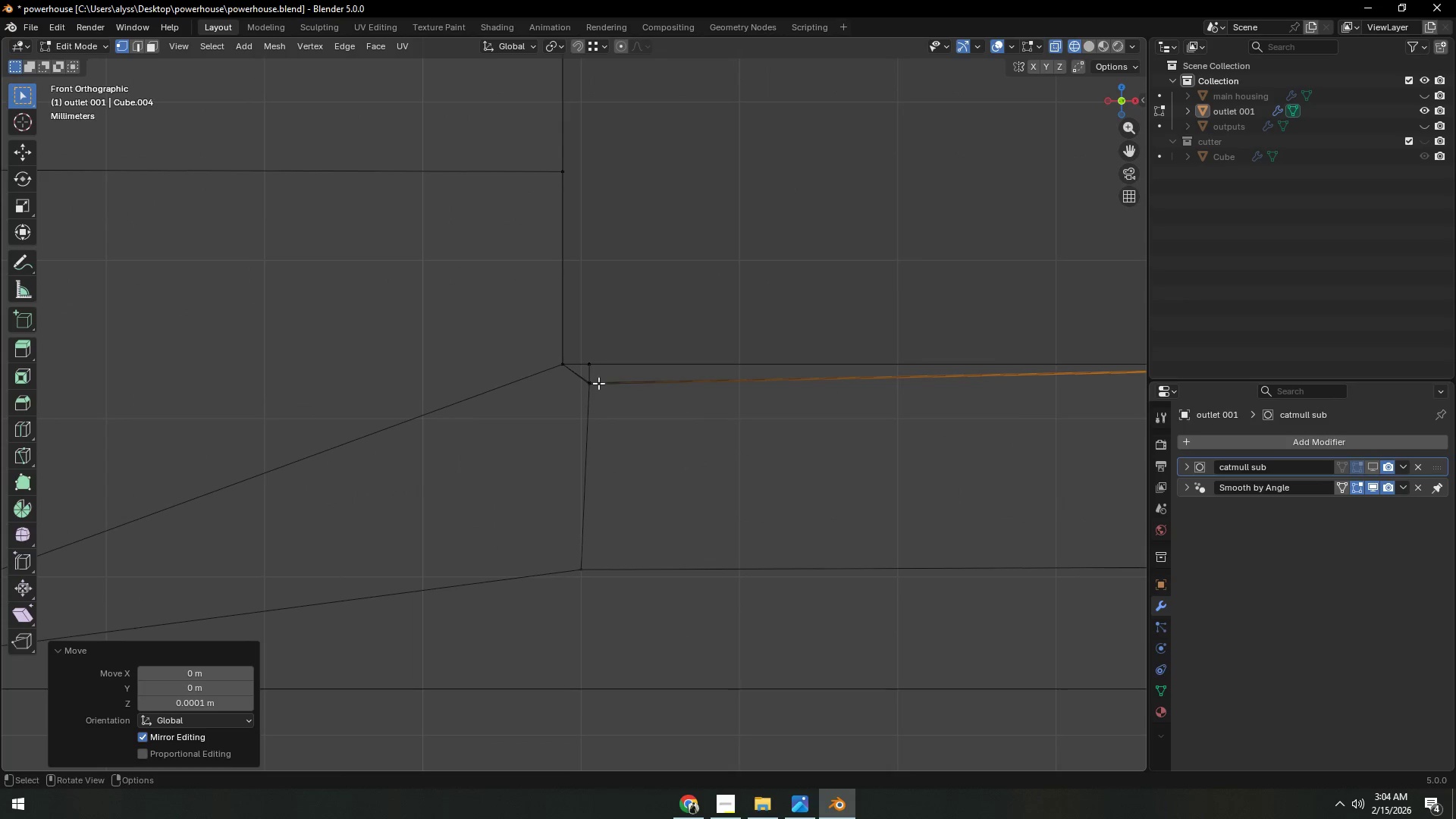 
left_click_drag(start_coordinate=[581, 376], to_coordinate=[601, 400])
 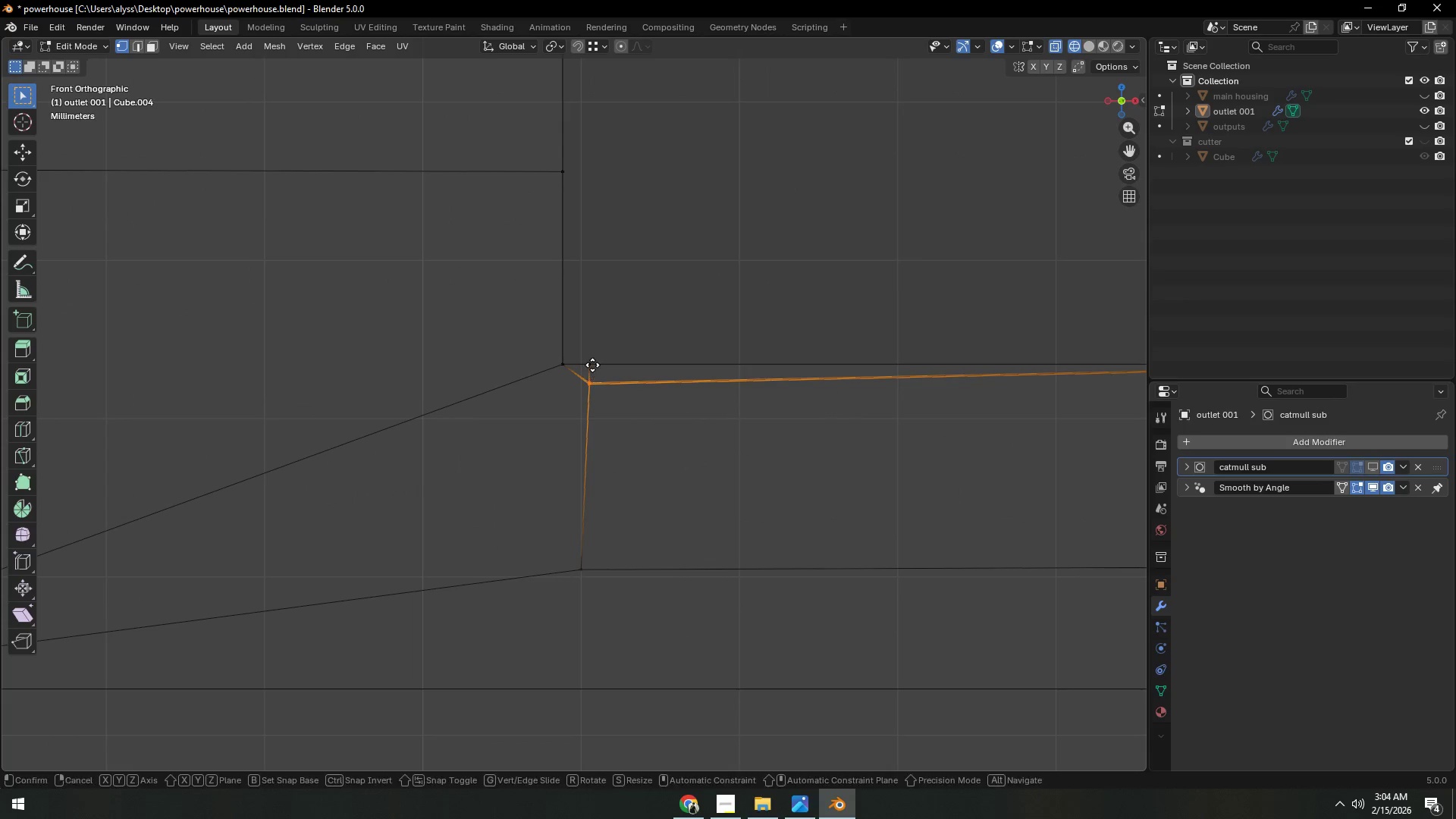 
type(gz)
 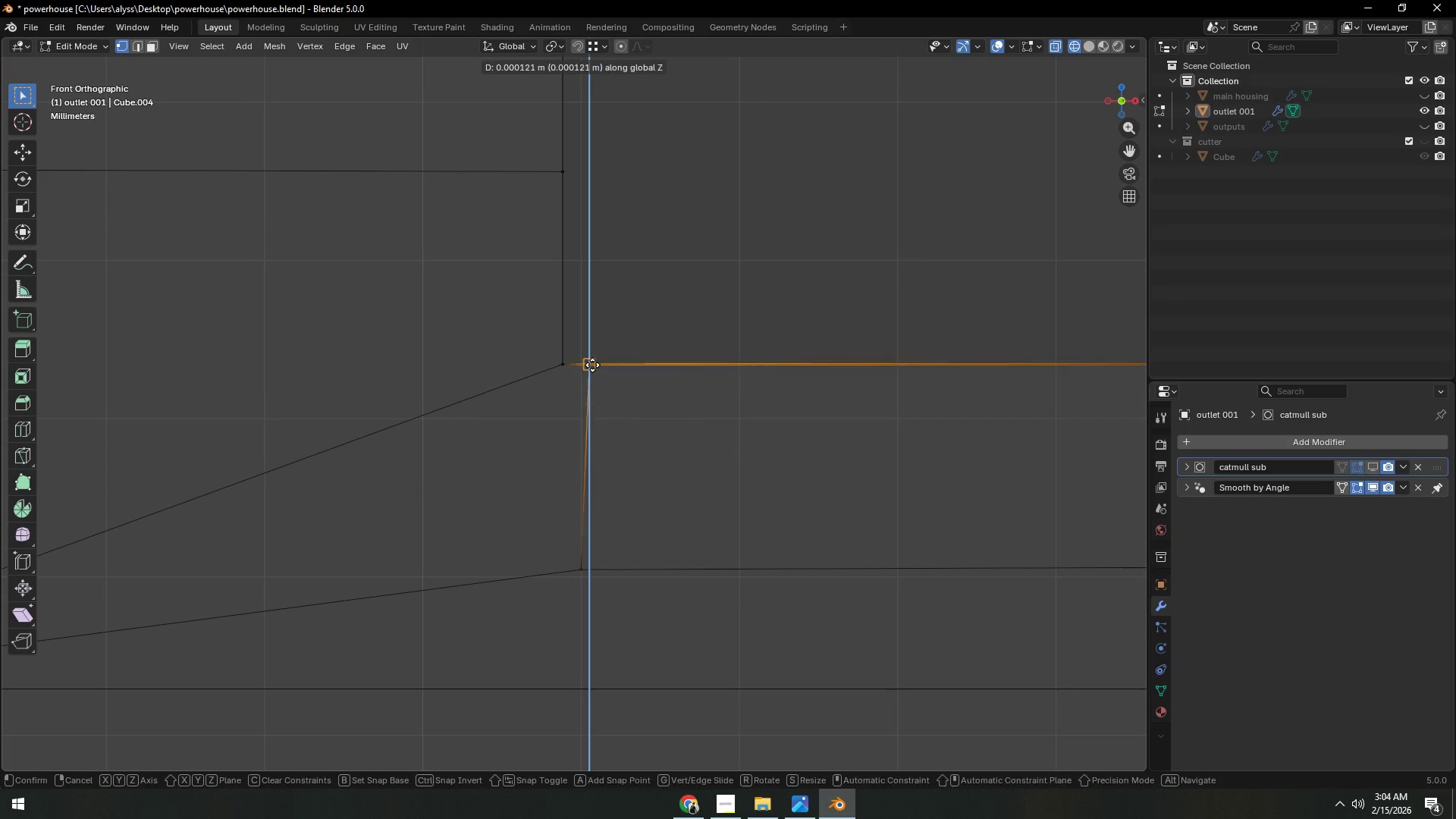 
key(Control+ControlLeft)
 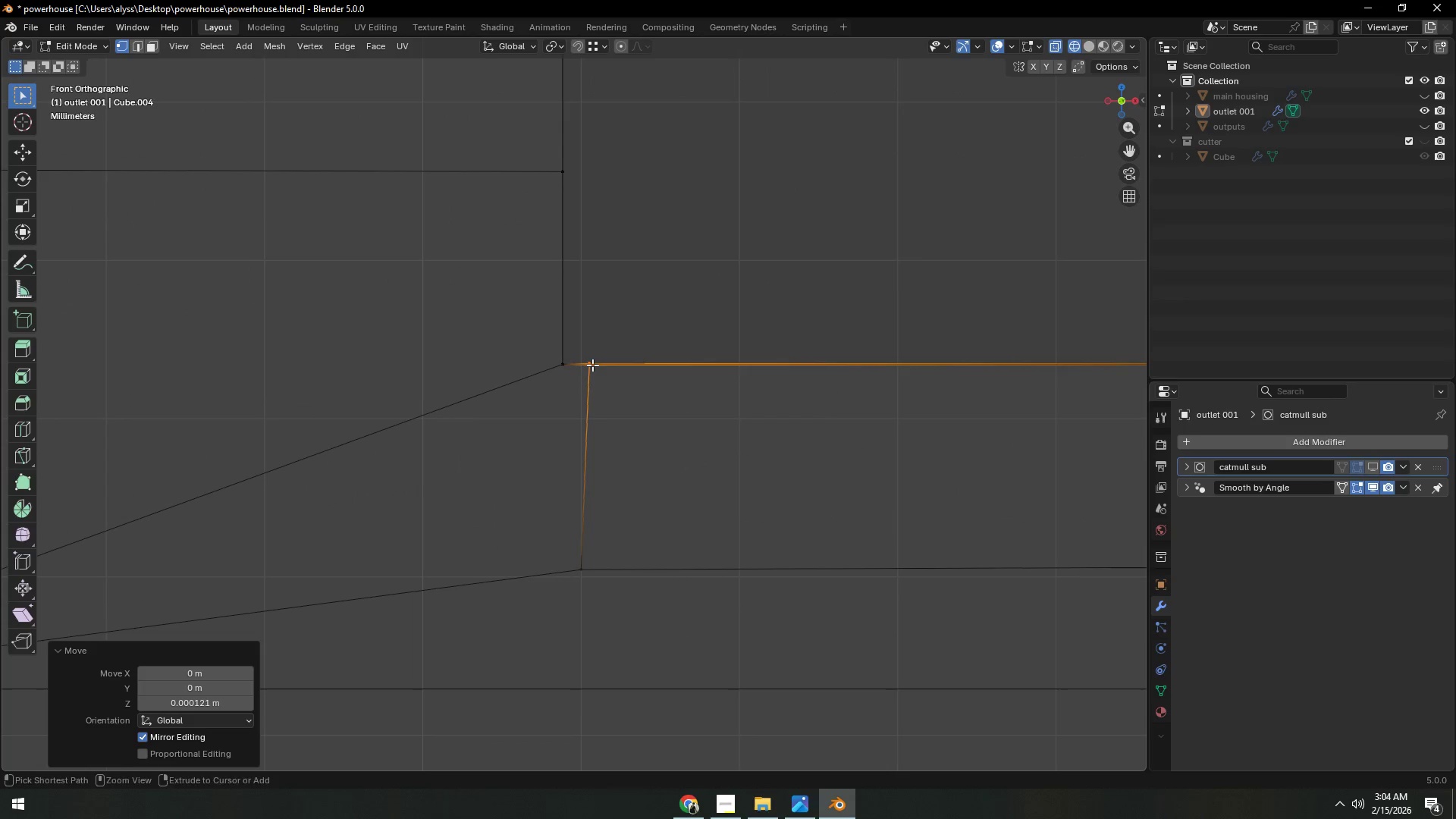 
left_click([592, 365])
 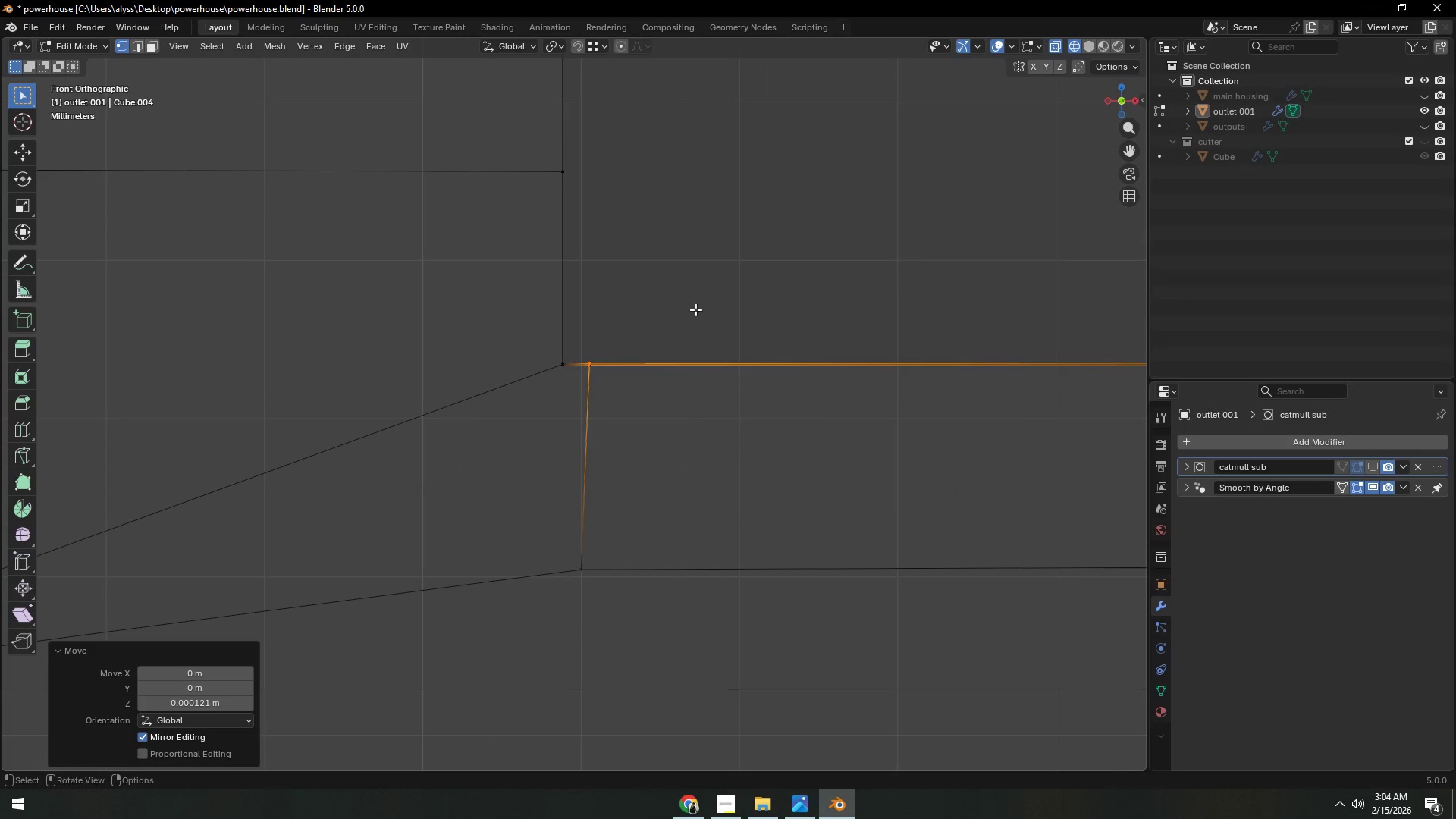 
double_click([724, 293])
 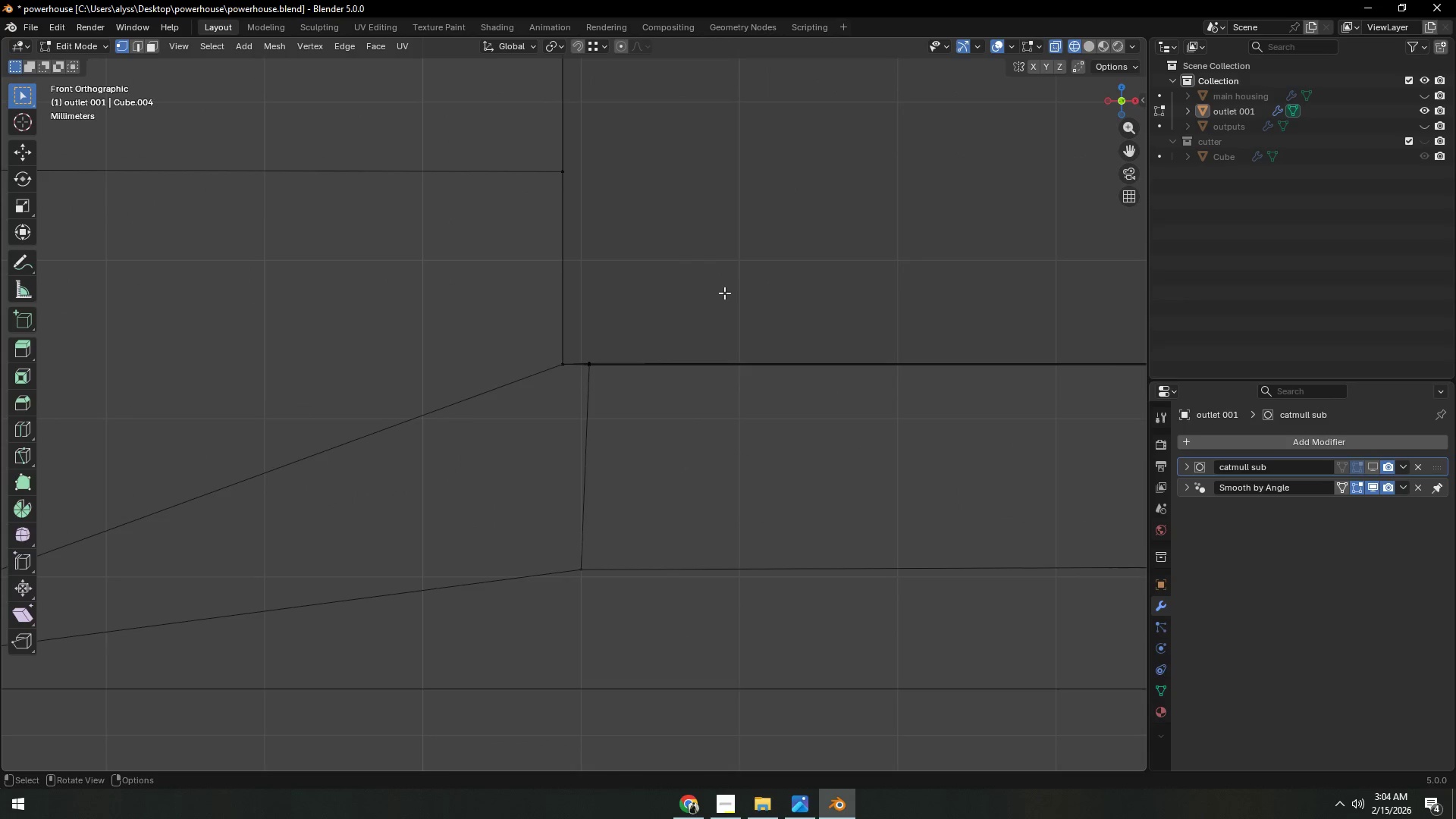 
key(Tab)
 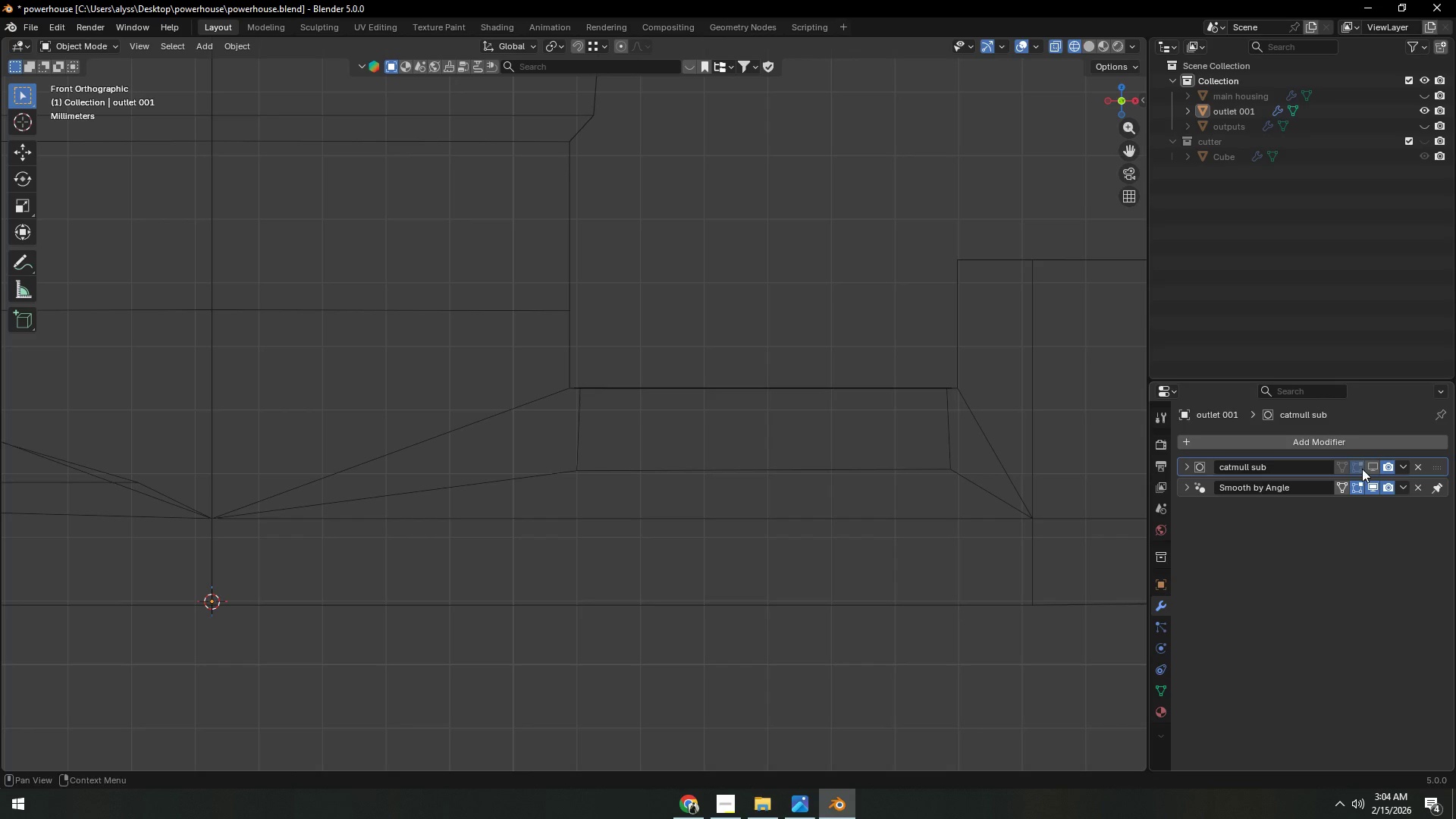 
scroll: coordinate [724, 295], scroll_direction: down, amount: 5.0
 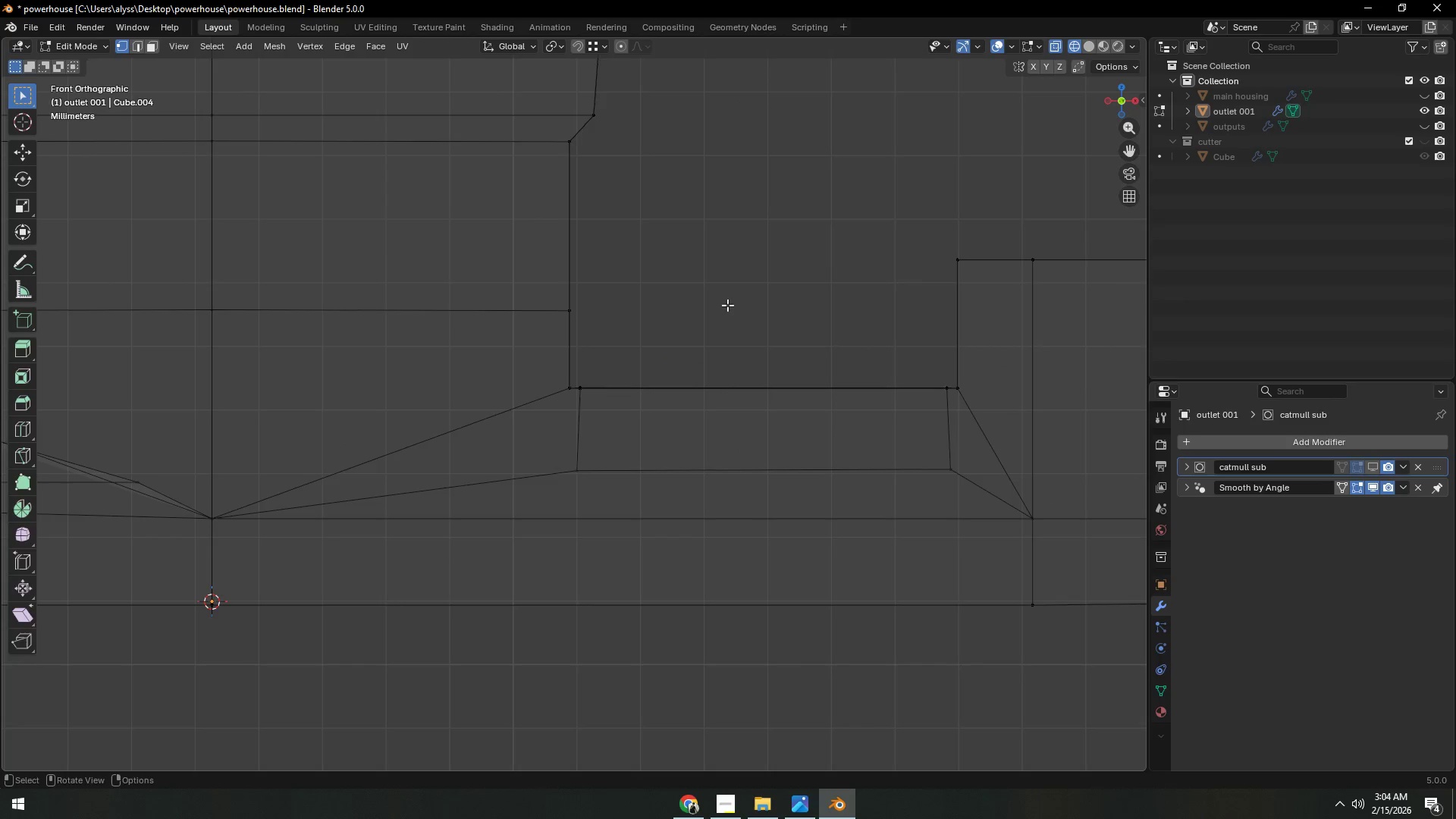 
left_click([1367, 465])
 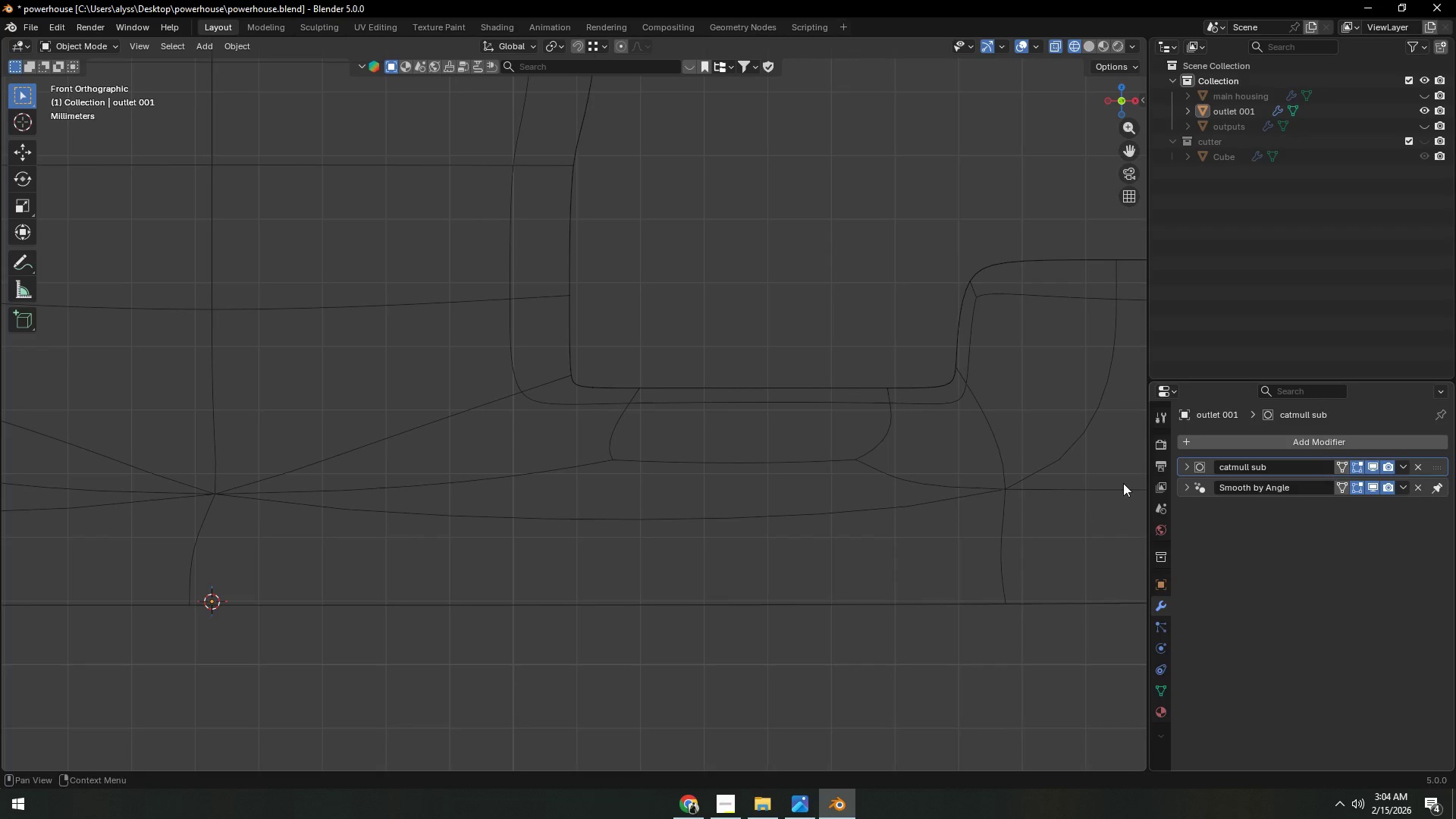 
key(Z)
 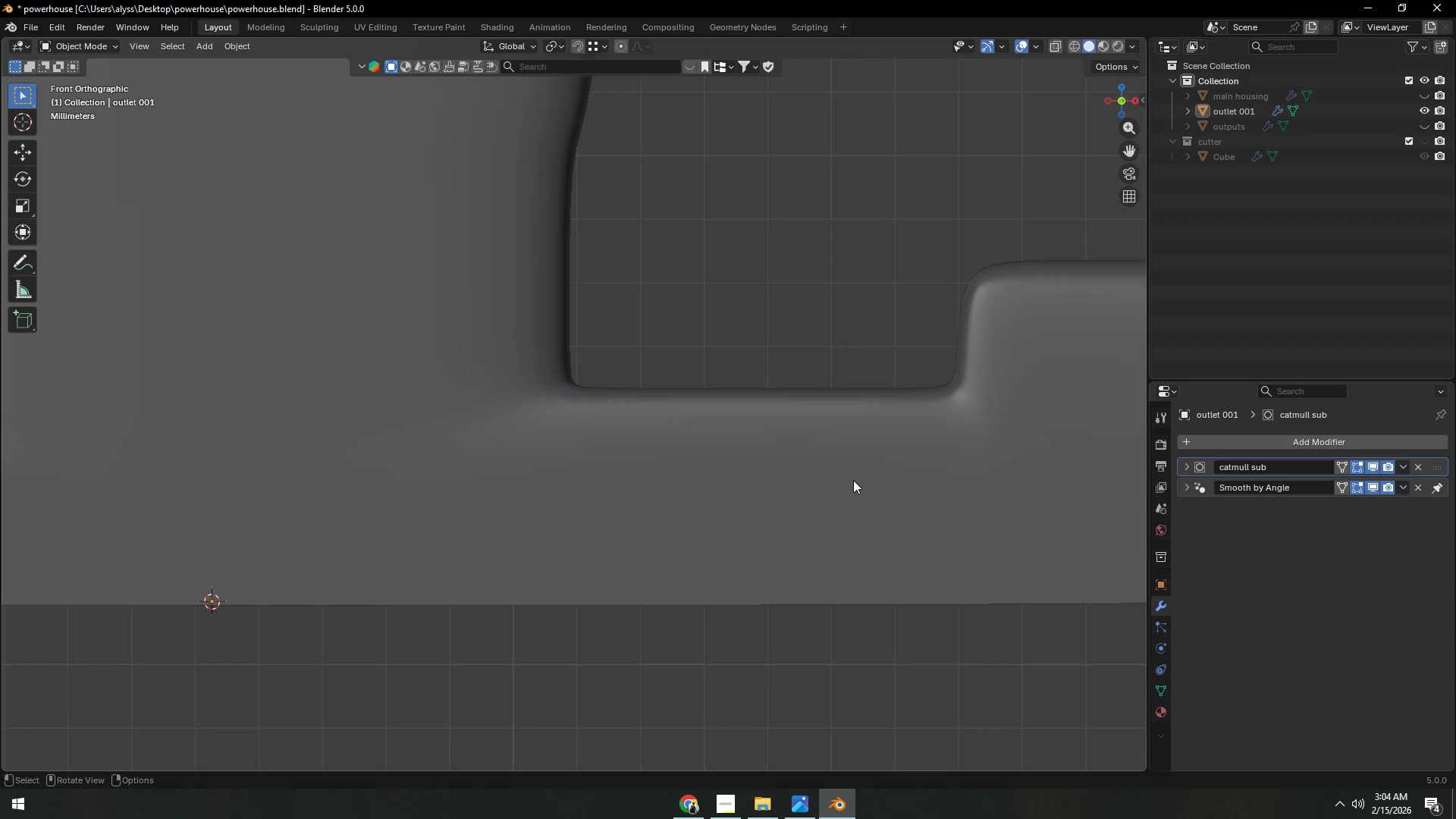 
hold_key(key=ShiftLeft, duration=0.5)
 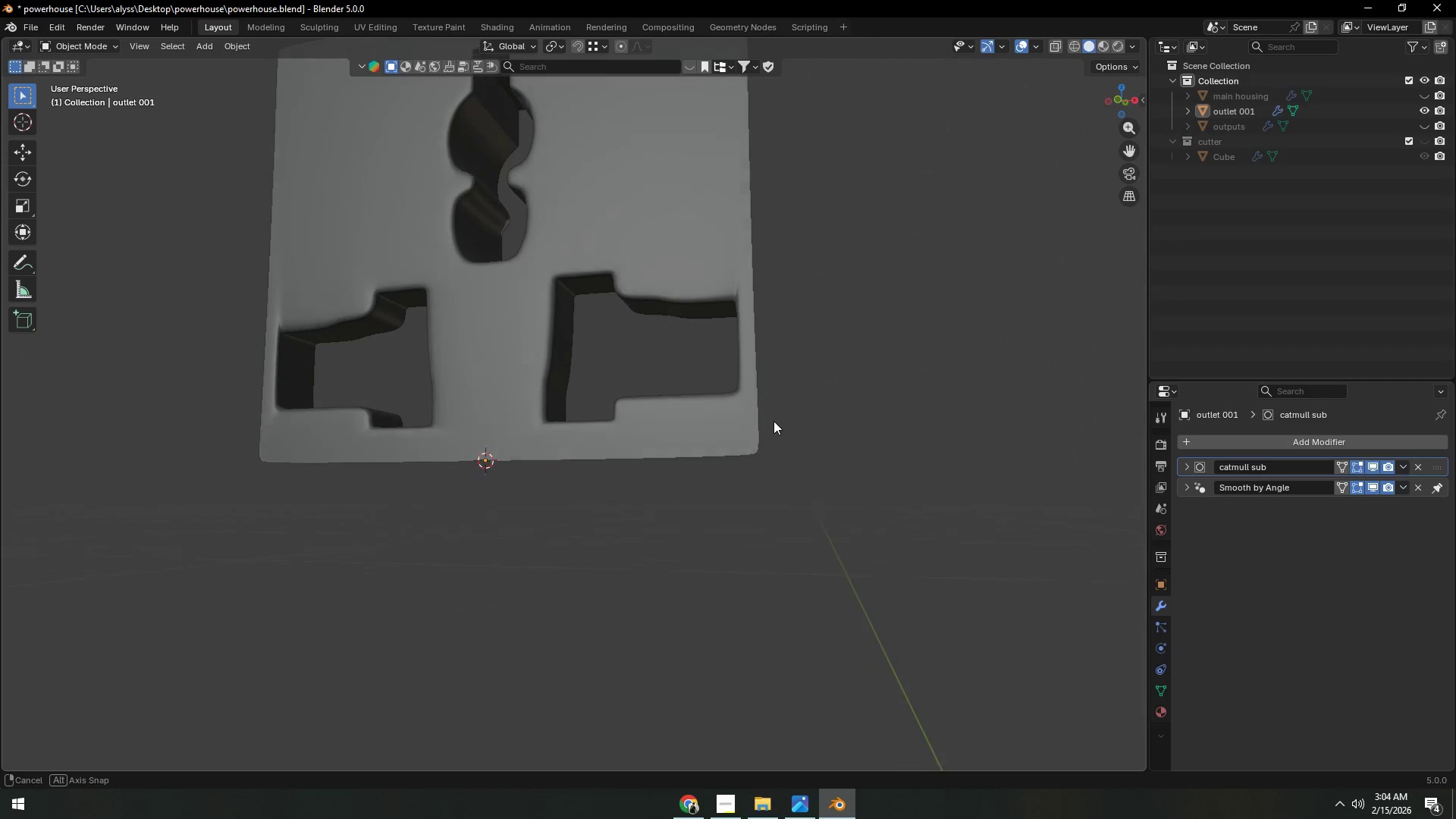 
scroll: coordinate [854, 472], scroll_direction: down, amount: 9.0
 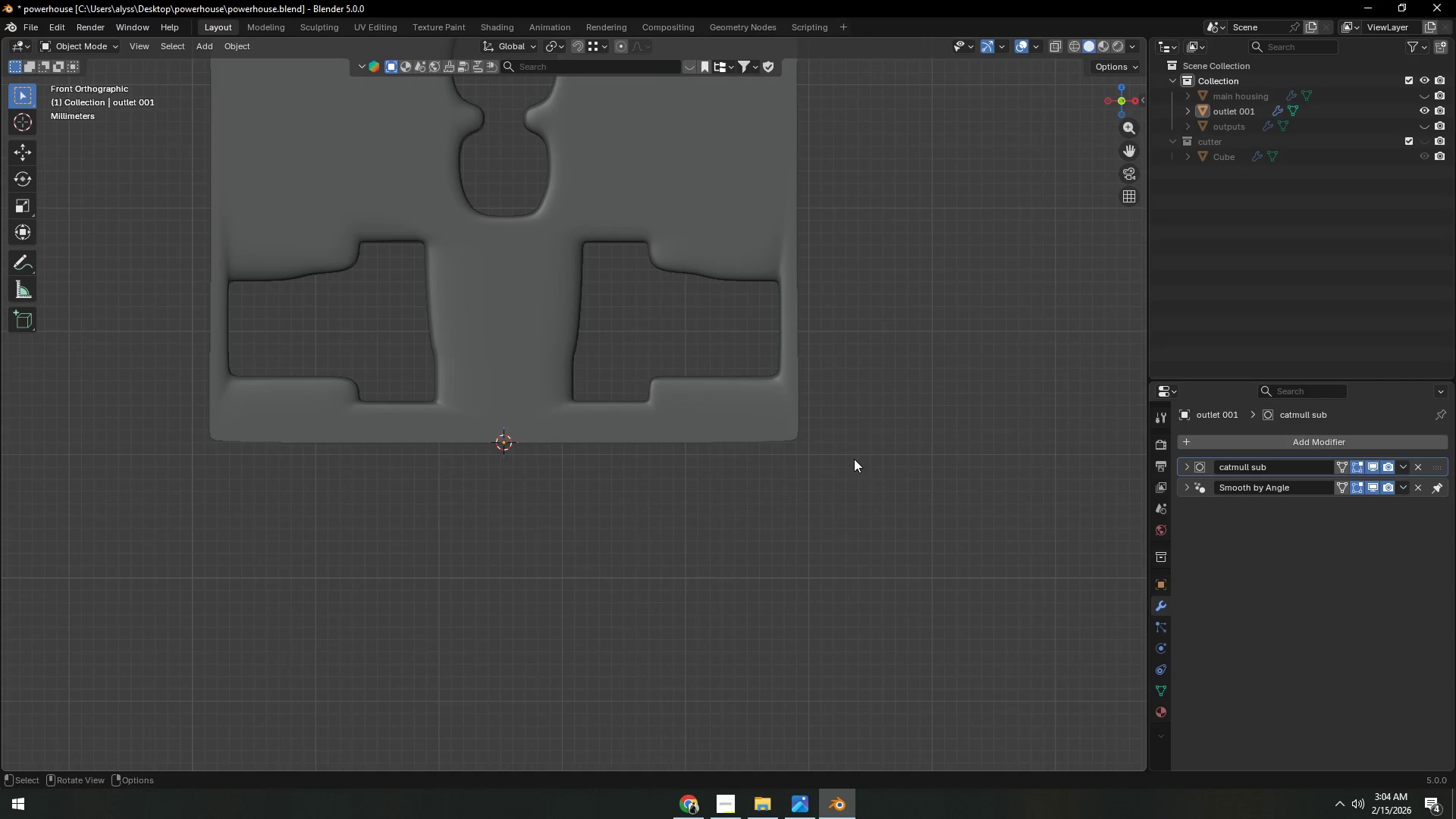 
key(Tab)
 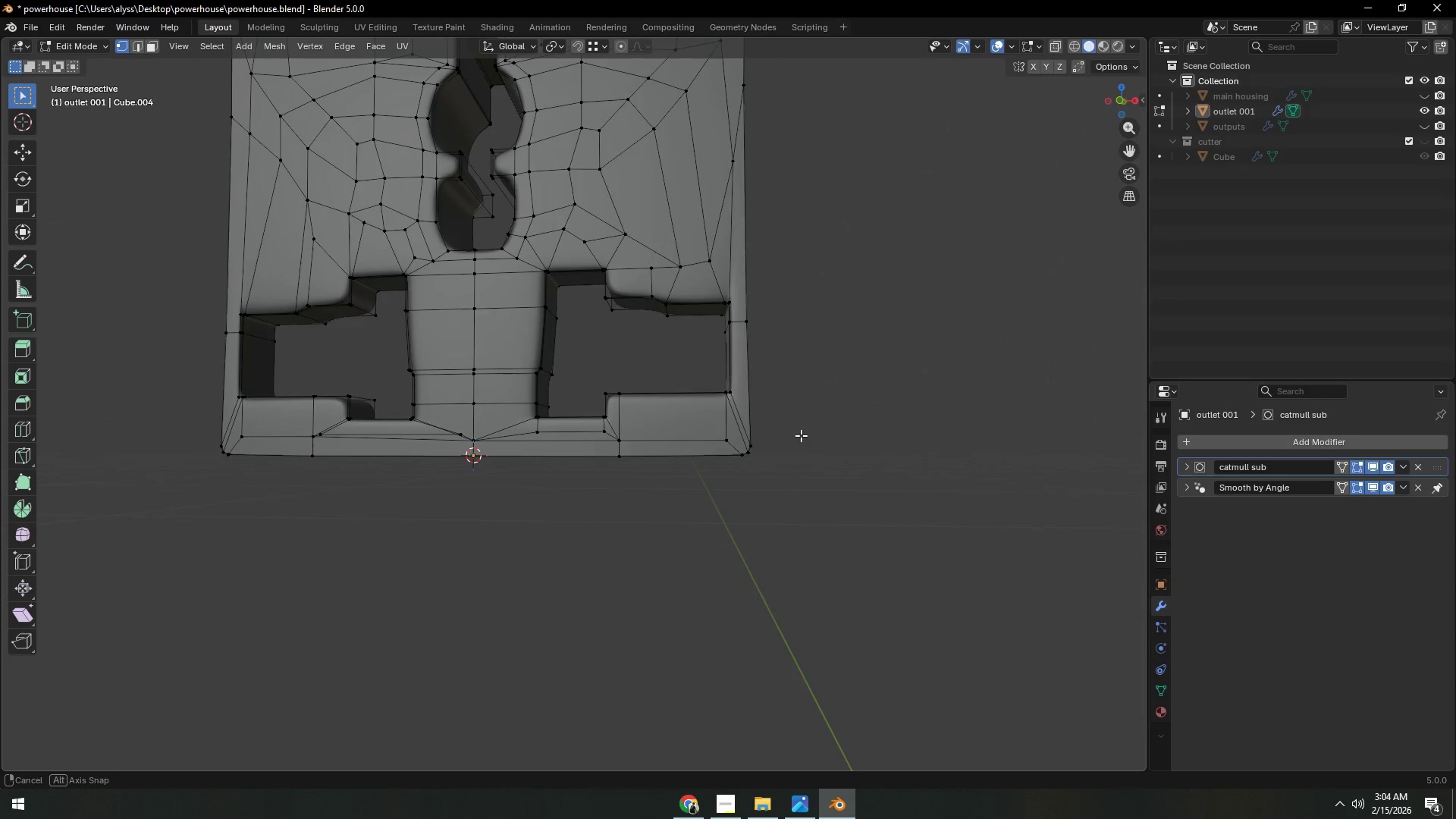 
type(1a[F3])
 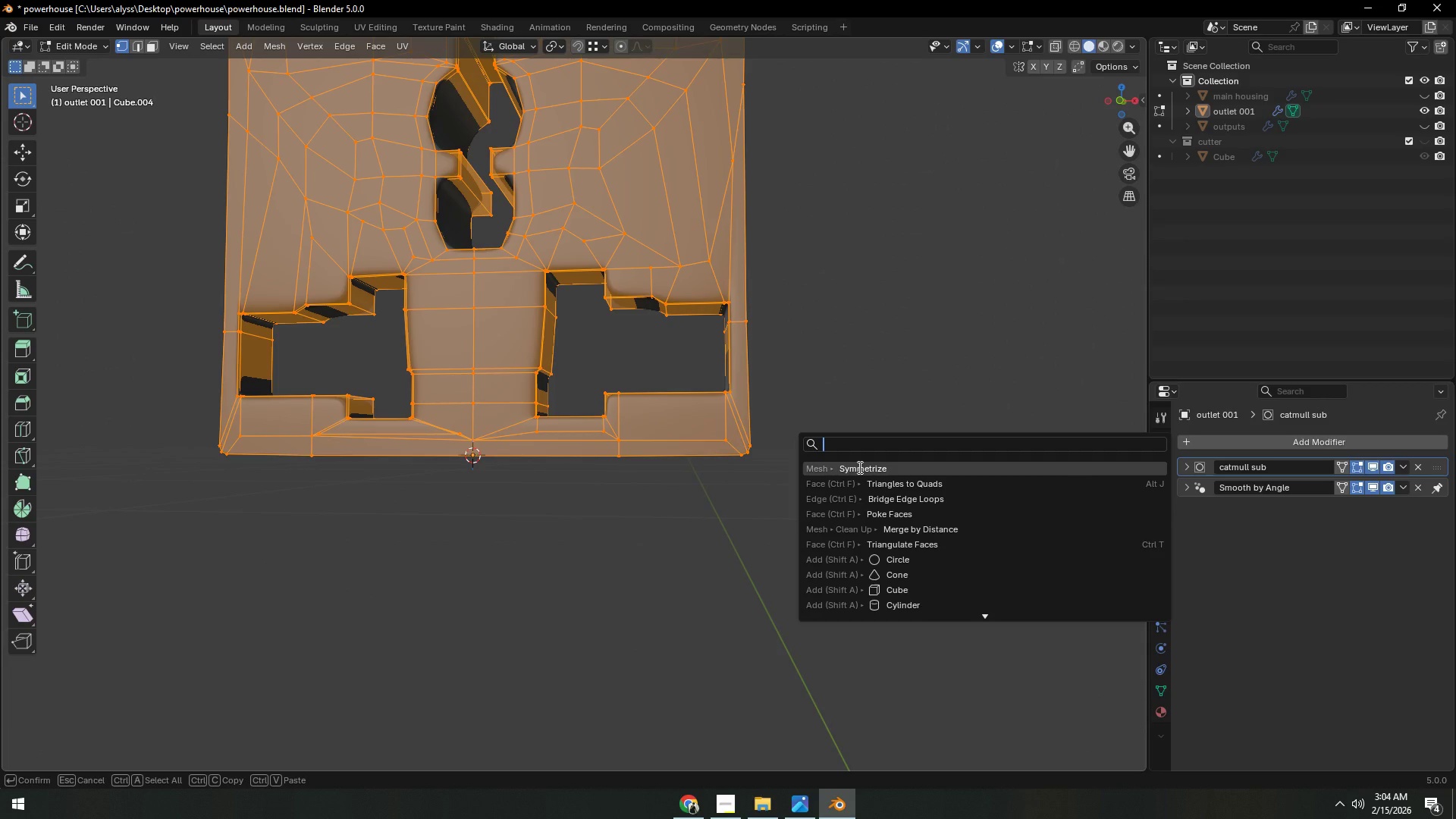 
left_click([858, 467])
 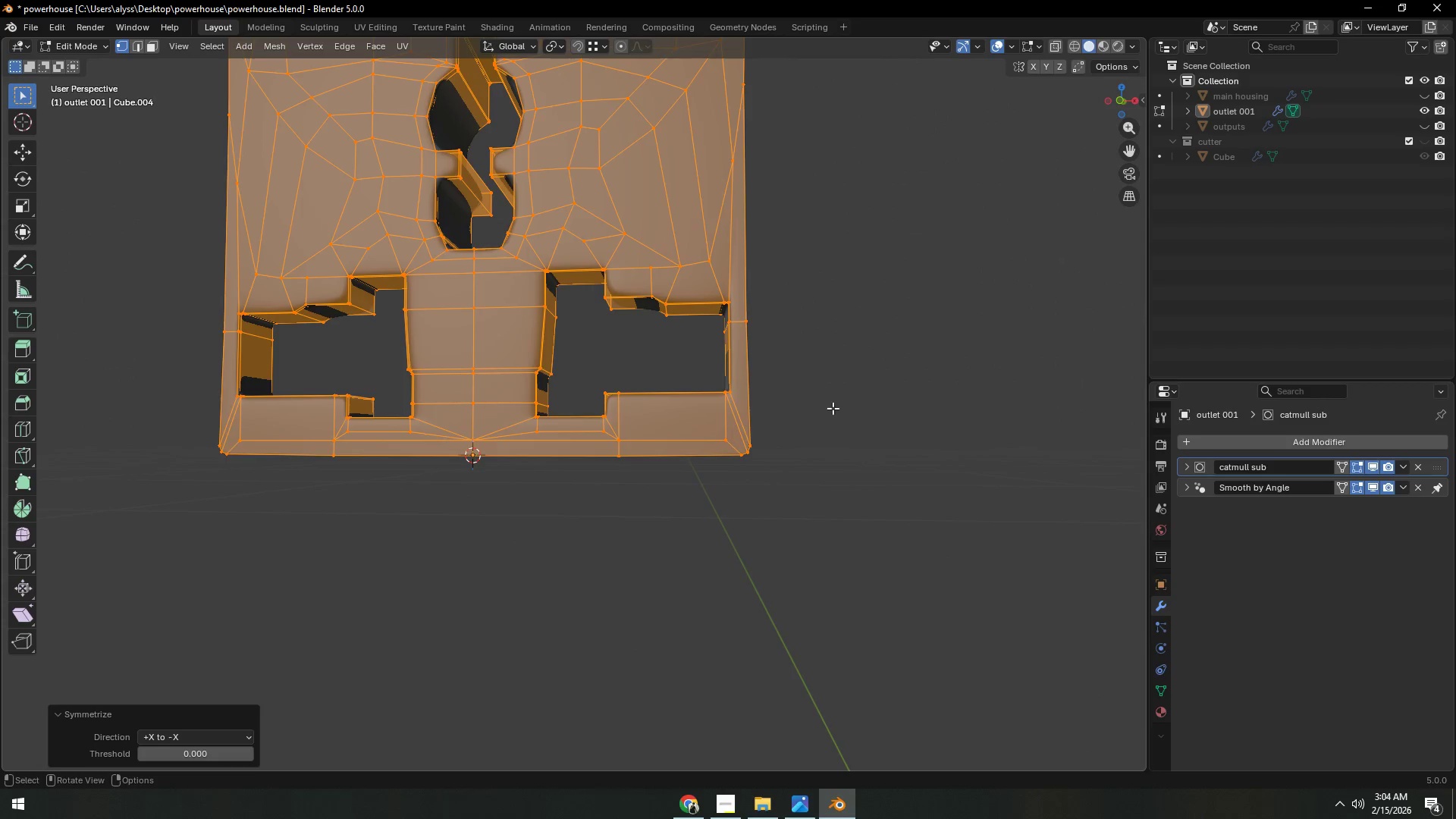 
left_click([833, 407])
 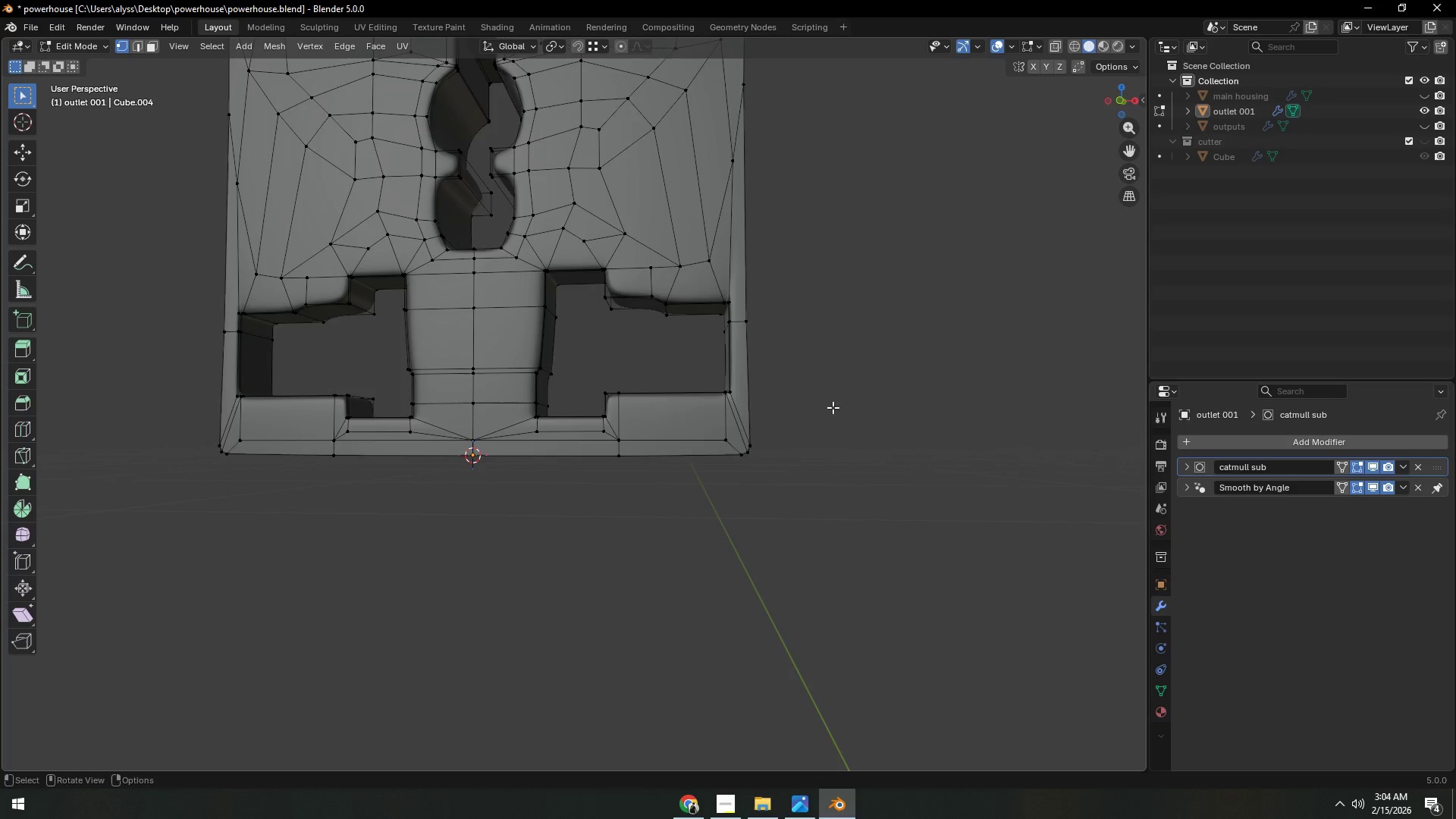 
hold_key(key=ShiftLeft, duration=0.48)
 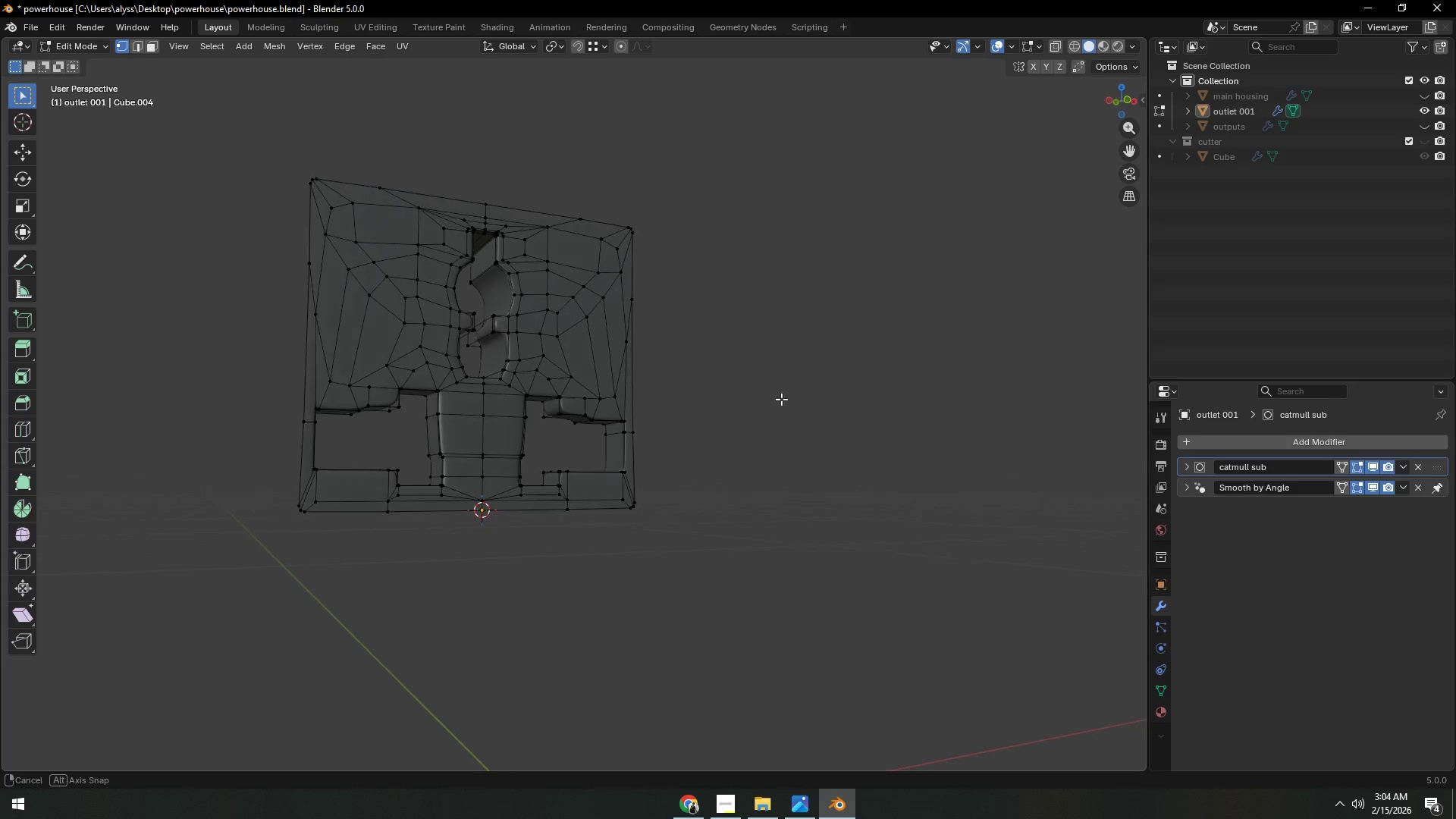 
scroll: coordinate [833, 409], scroll_direction: down, amount: 3.0
 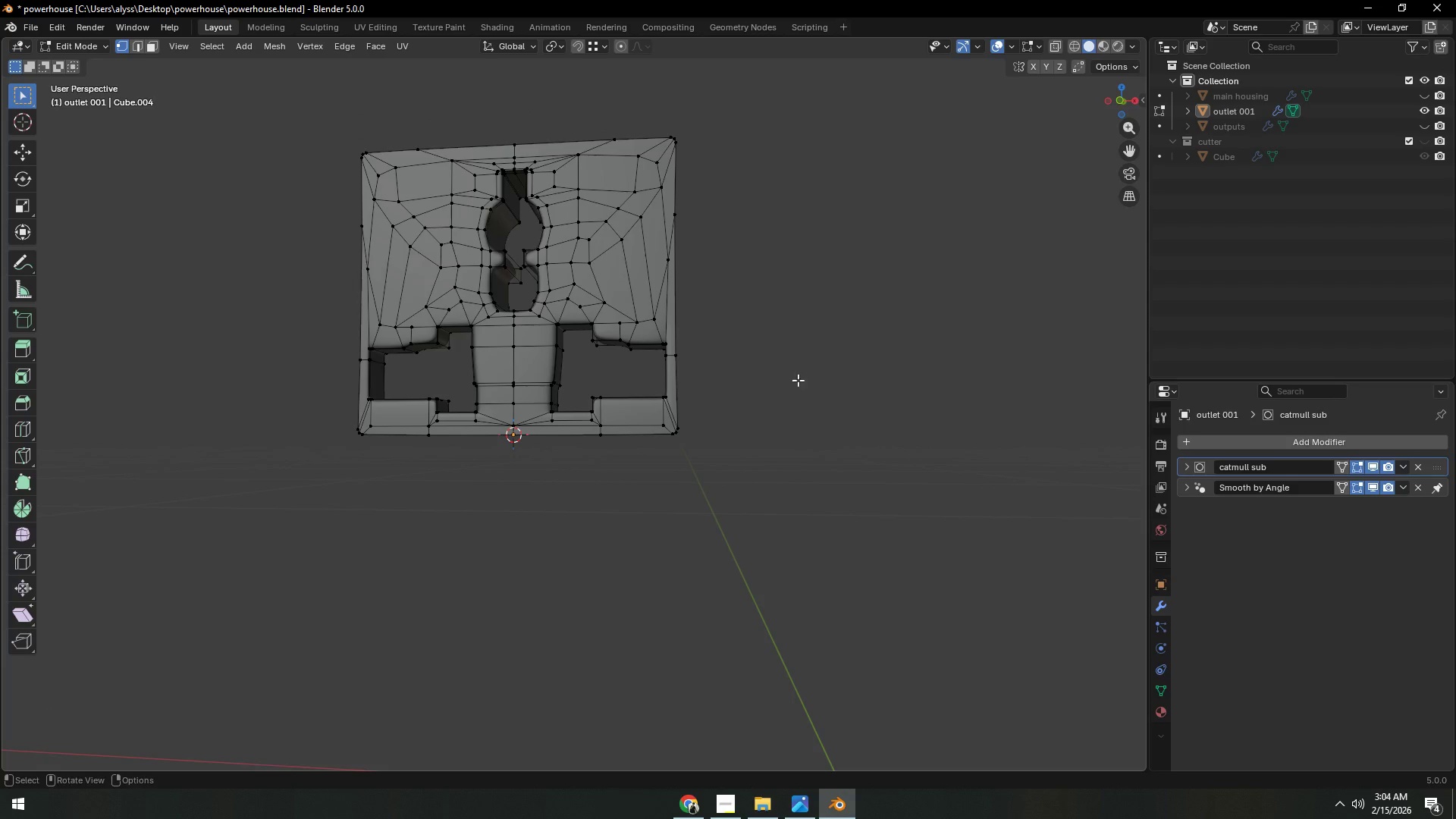 
hold_key(key=ShiftLeft, duration=0.33)
 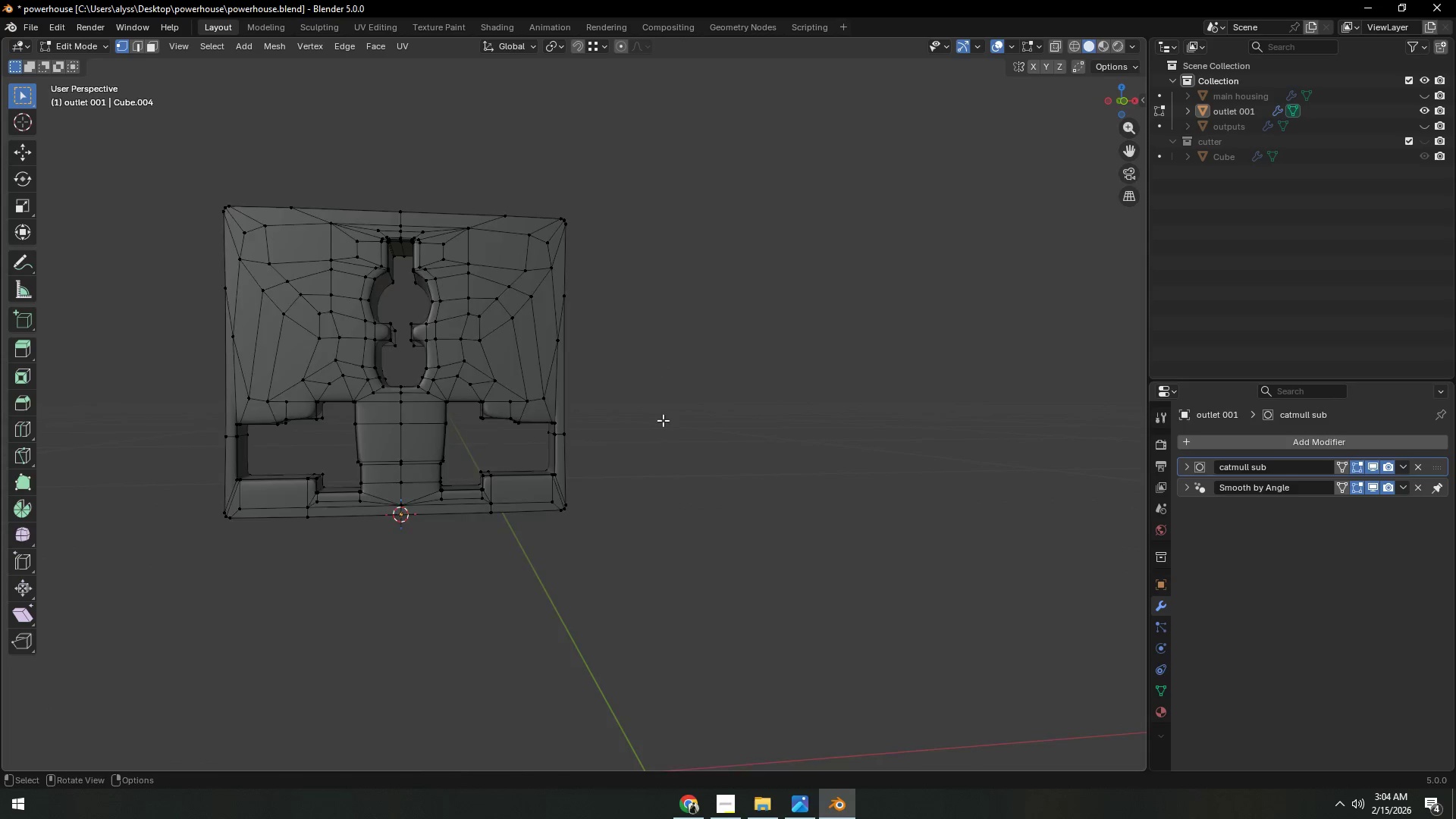 
scroll: coordinate [663, 420], scroll_direction: up, amount: 5.0
 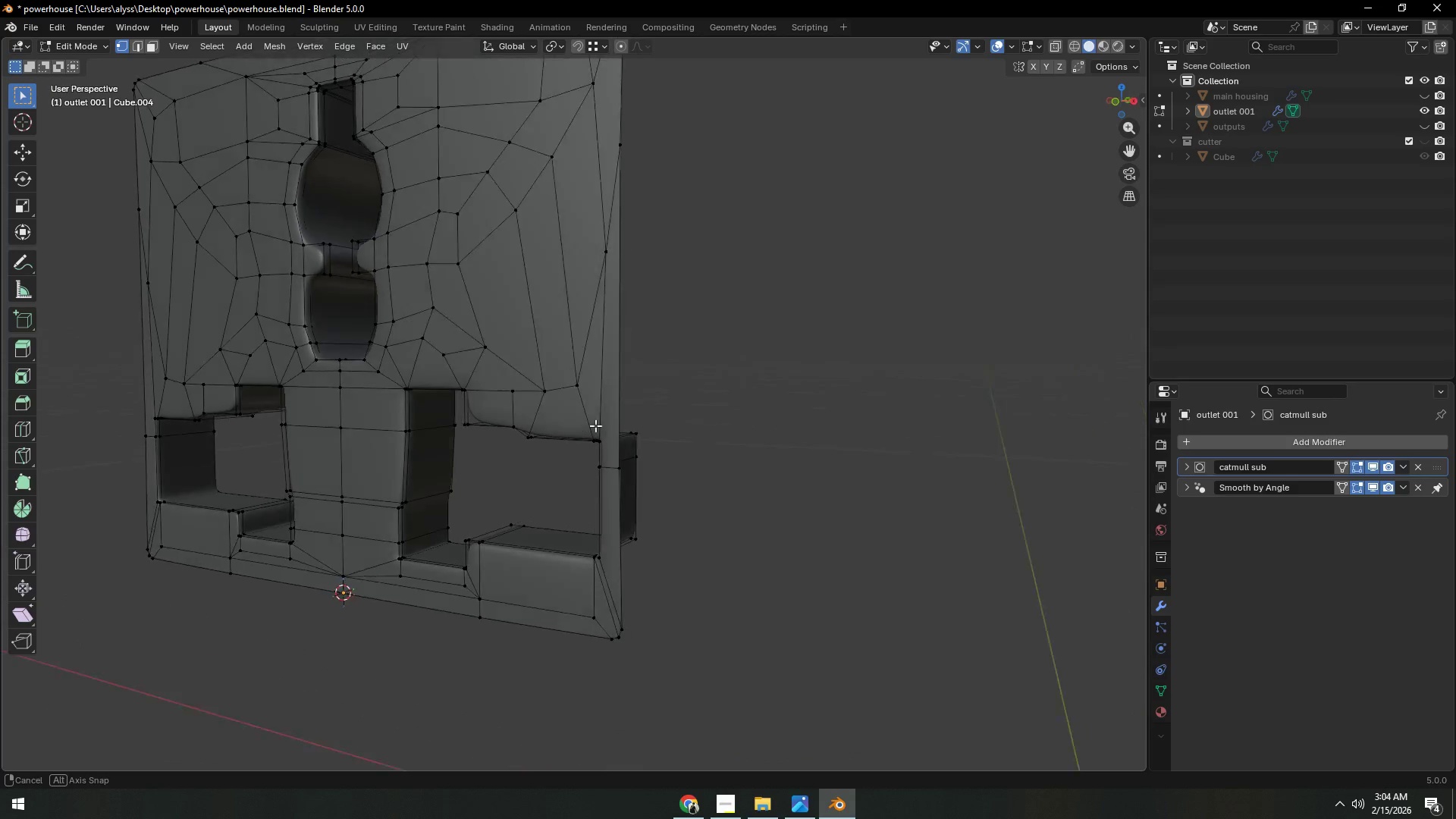 
hold_key(key=ShiftLeft, duration=0.47)
 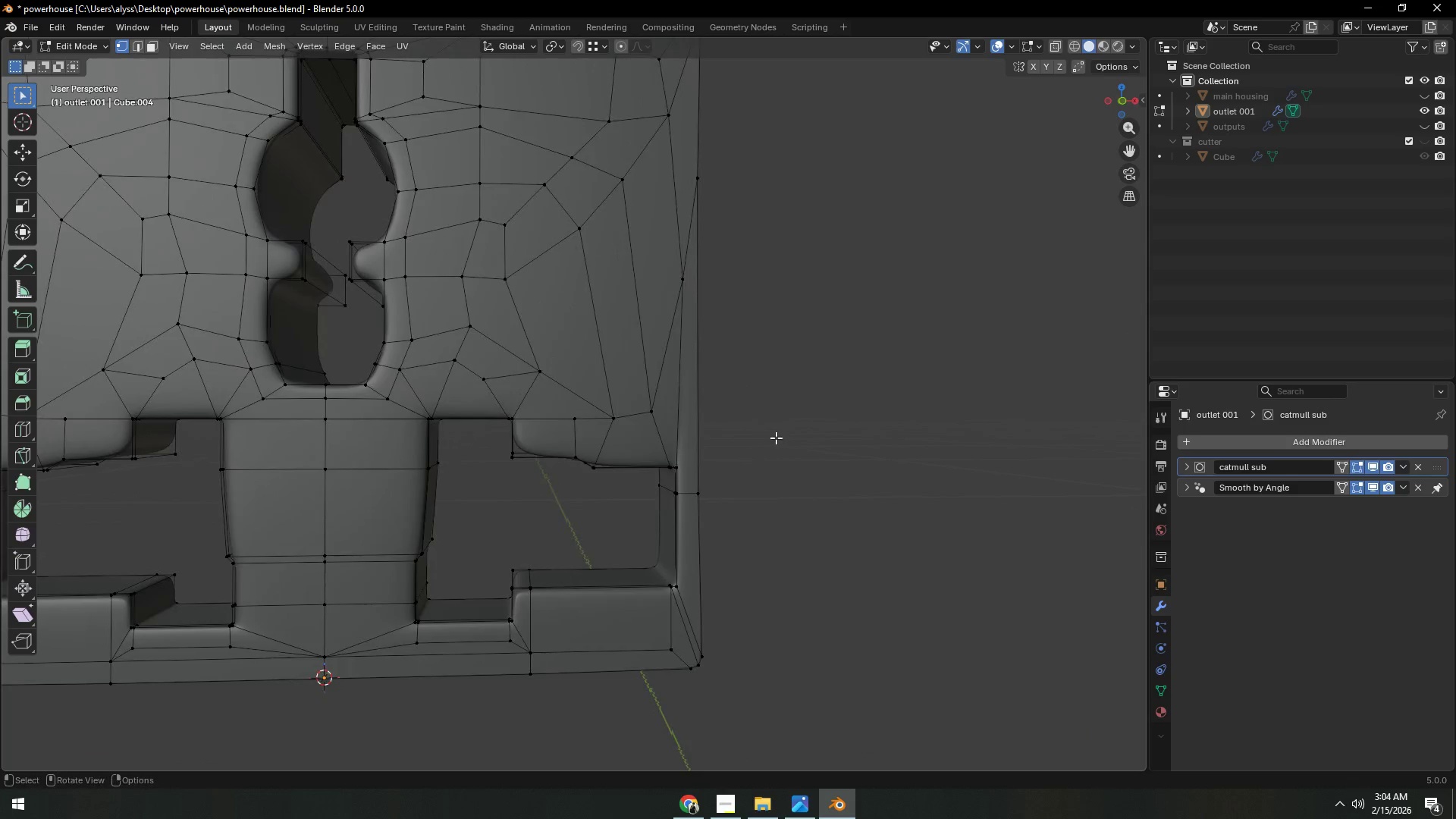 
hold_key(key=ShiftLeft, duration=0.72)
 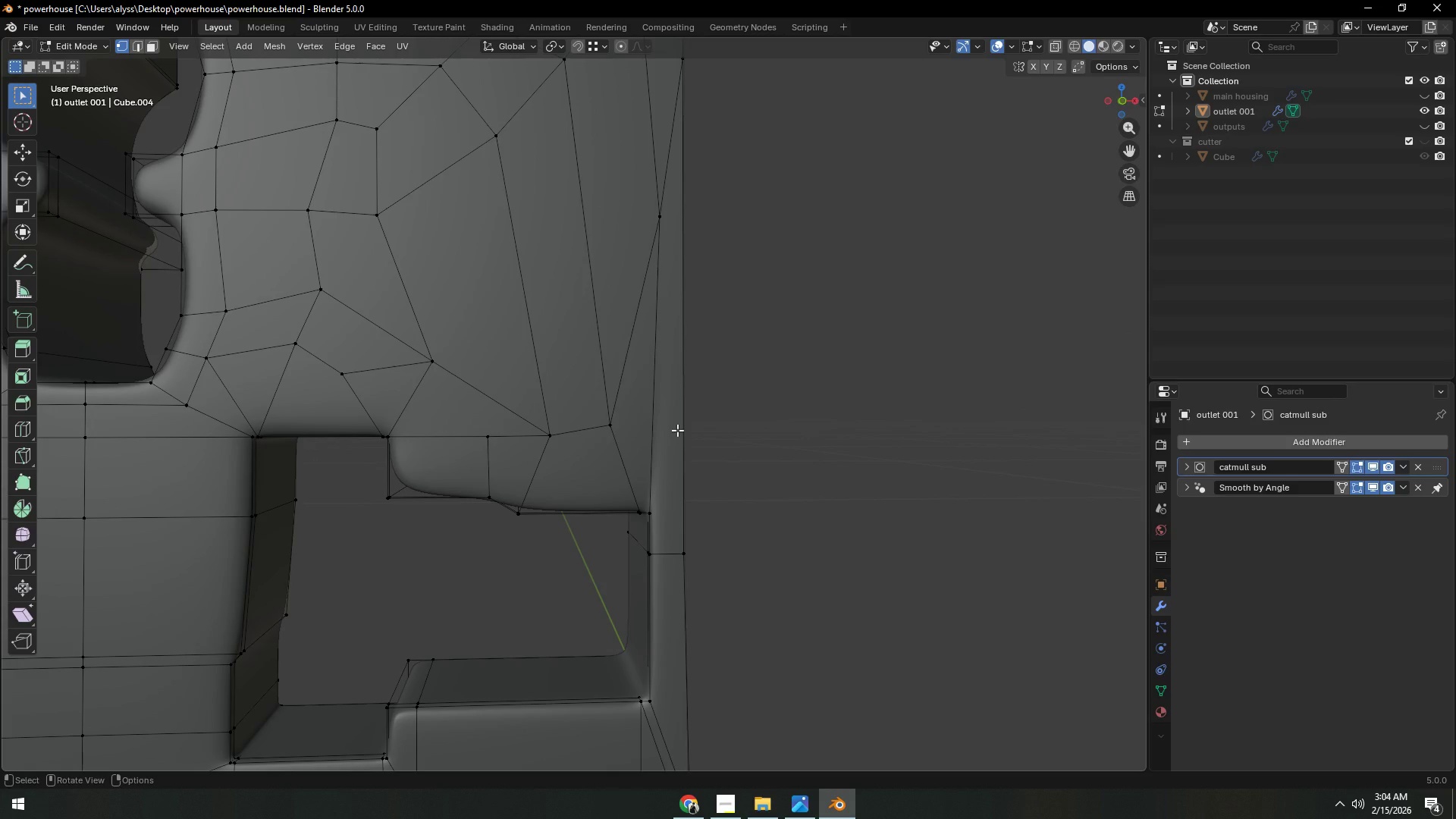 
scroll: coordinate [776, 438], scroll_direction: up, amount: 3.0
 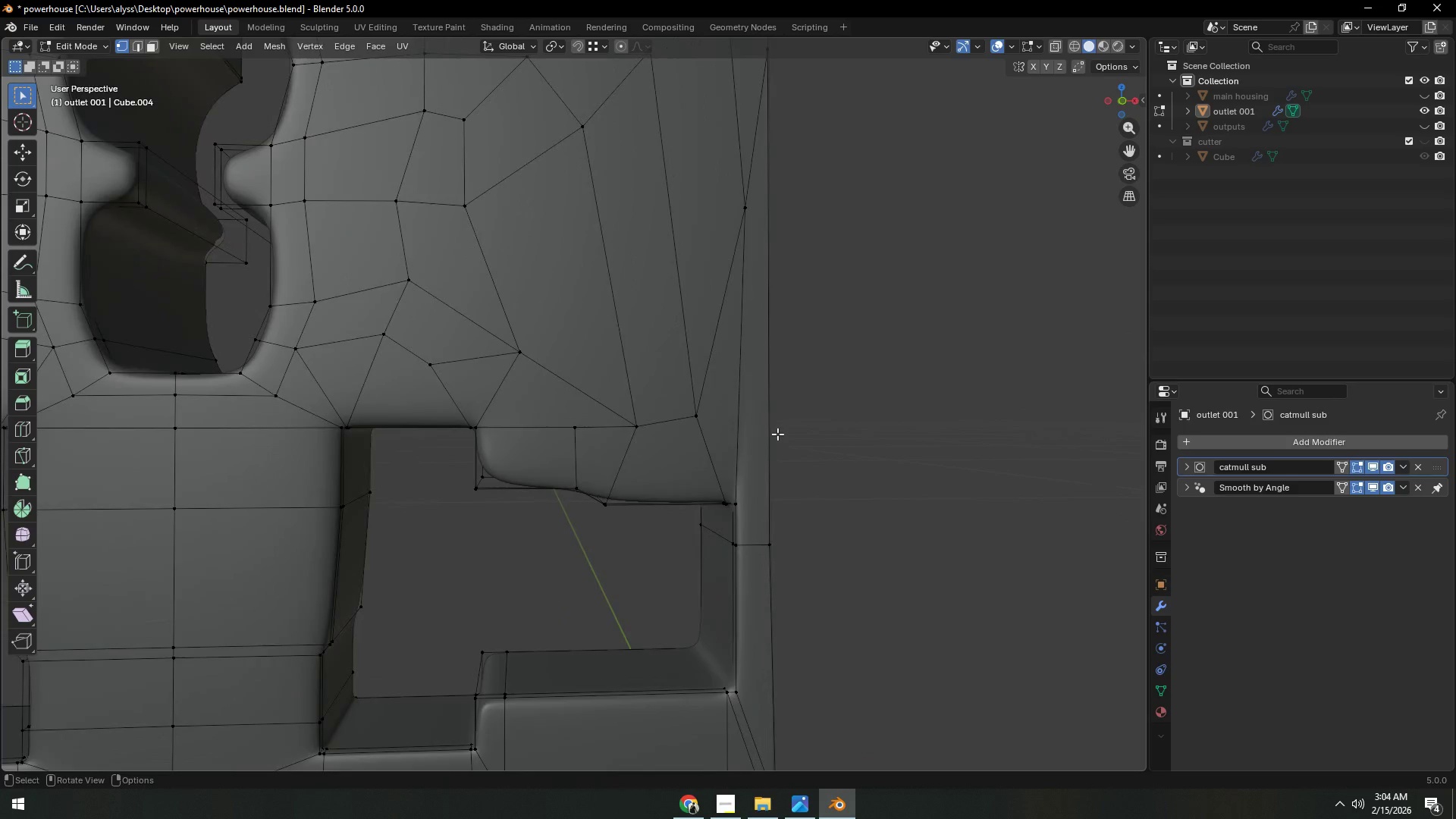 
hold_key(key=ShiftLeft, duration=0.58)
 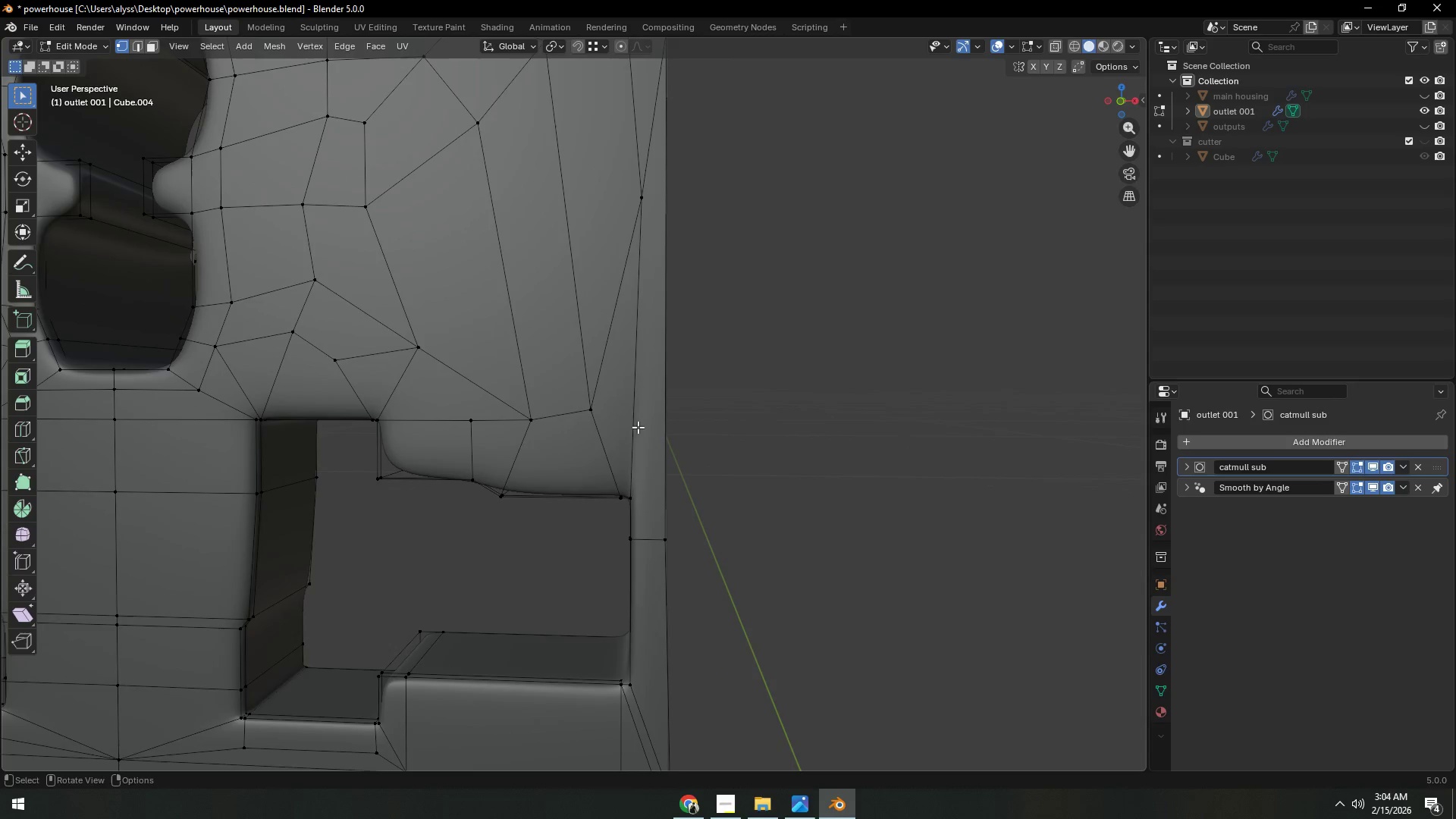 
hold_key(key=ShiftLeft, duration=0.61)
 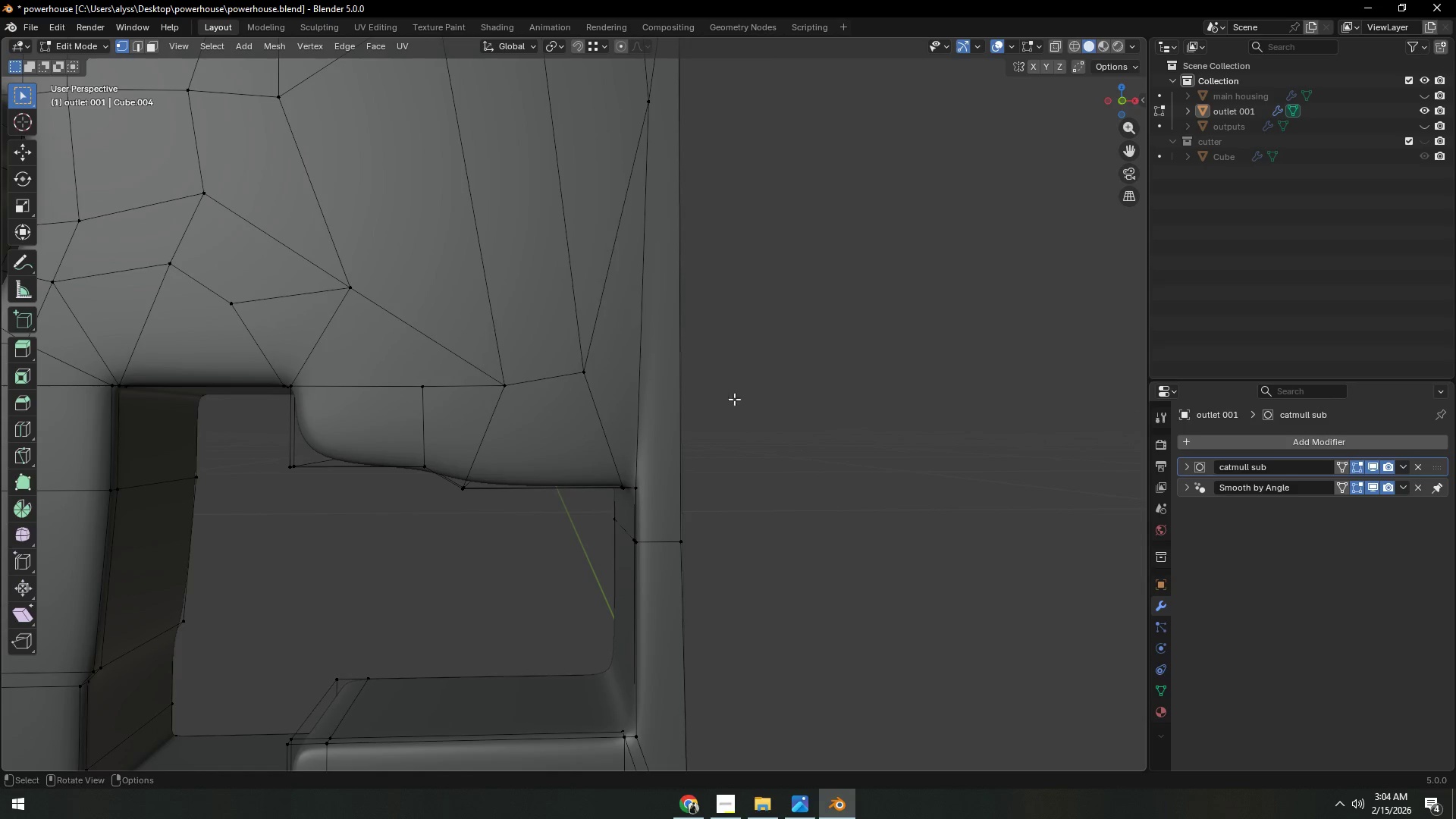 
scroll: coordinate [645, 431], scroll_direction: up, amount: 2.0
 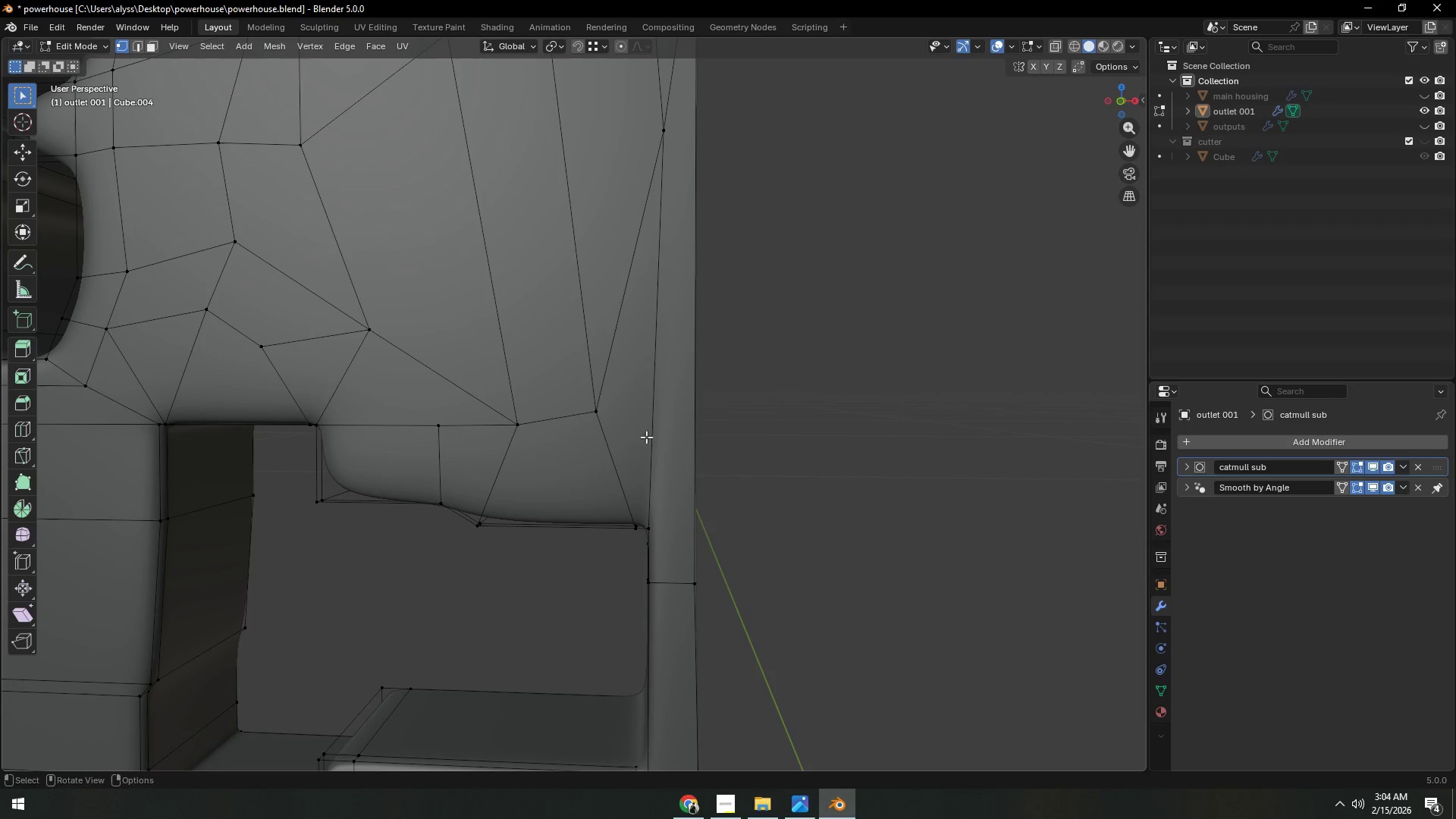 
wait(7.17)
 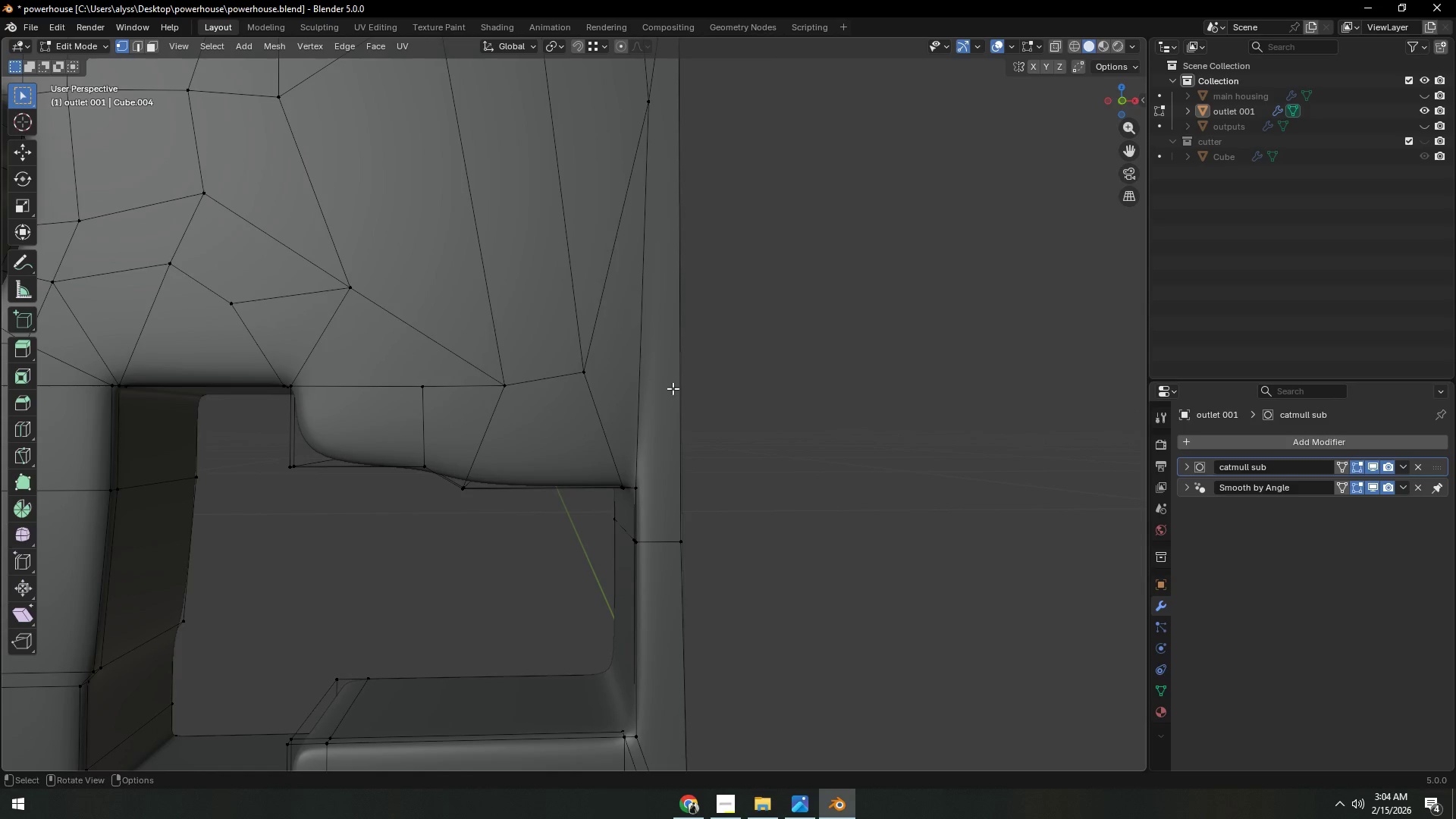 
double_click([825, 467])
 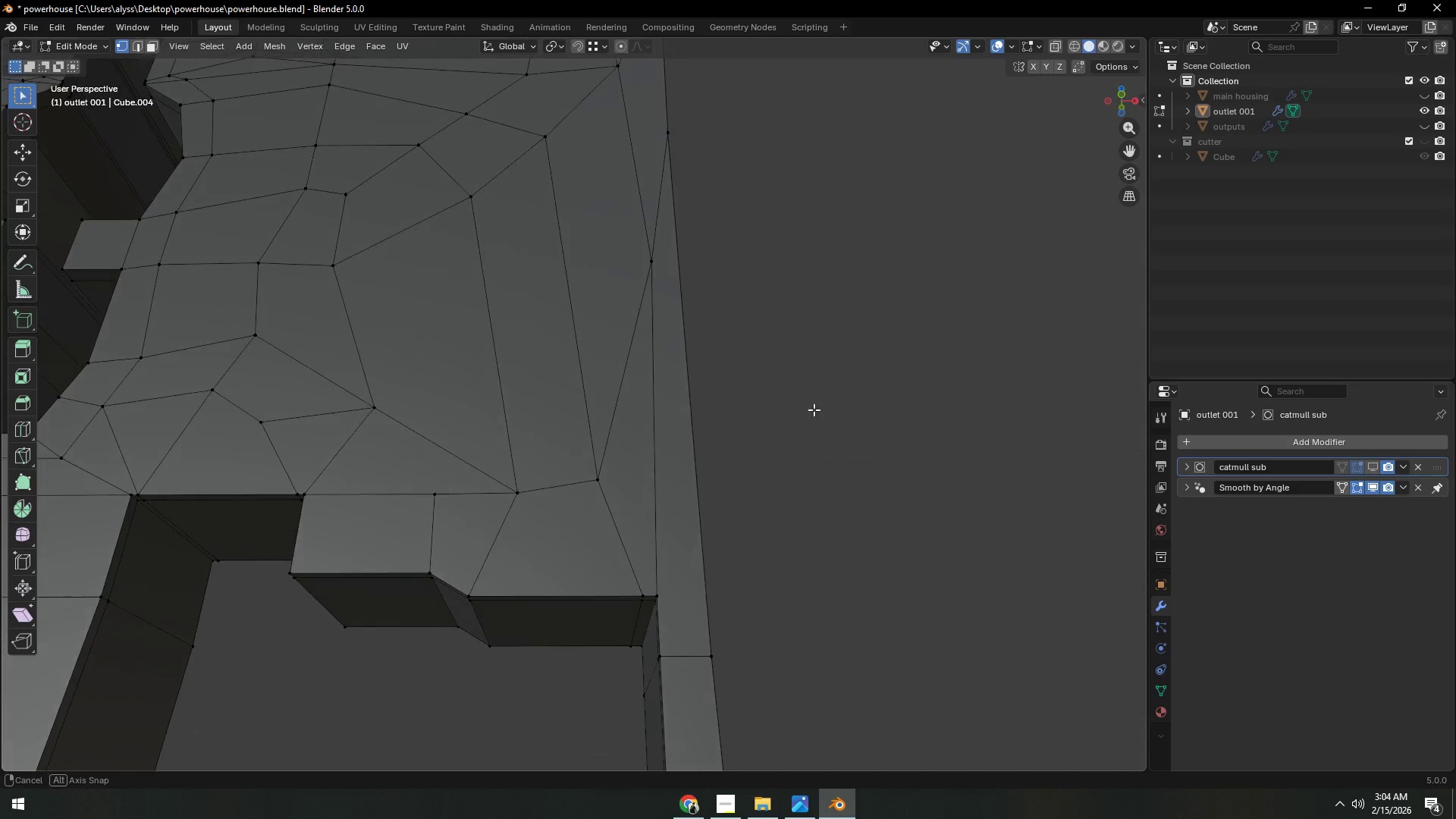 
hold_key(key=ShiftLeft, duration=0.55)
 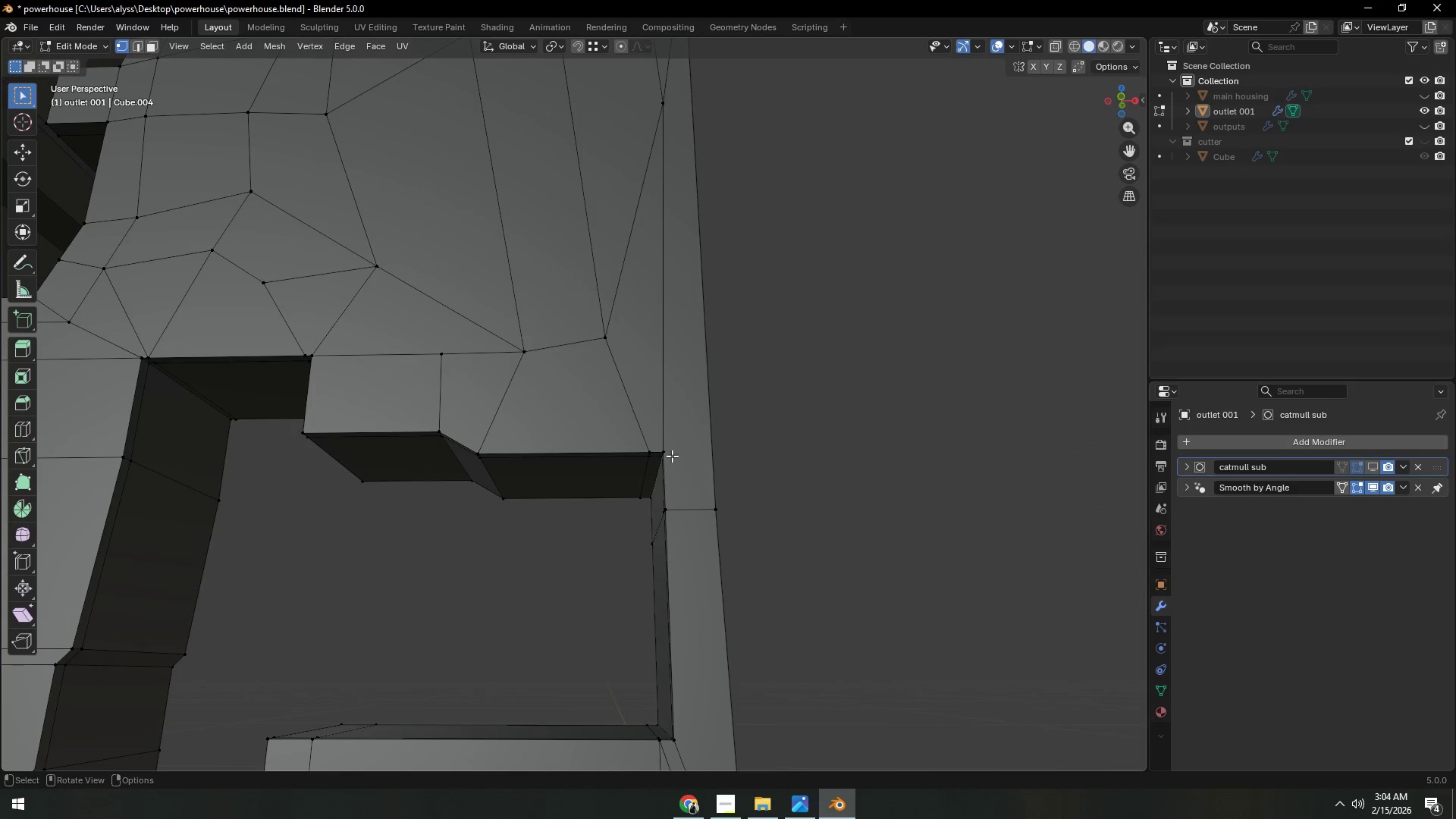 
hold_key(key=ShiftLeft, duration=9.62)
left_click([651, 450])
 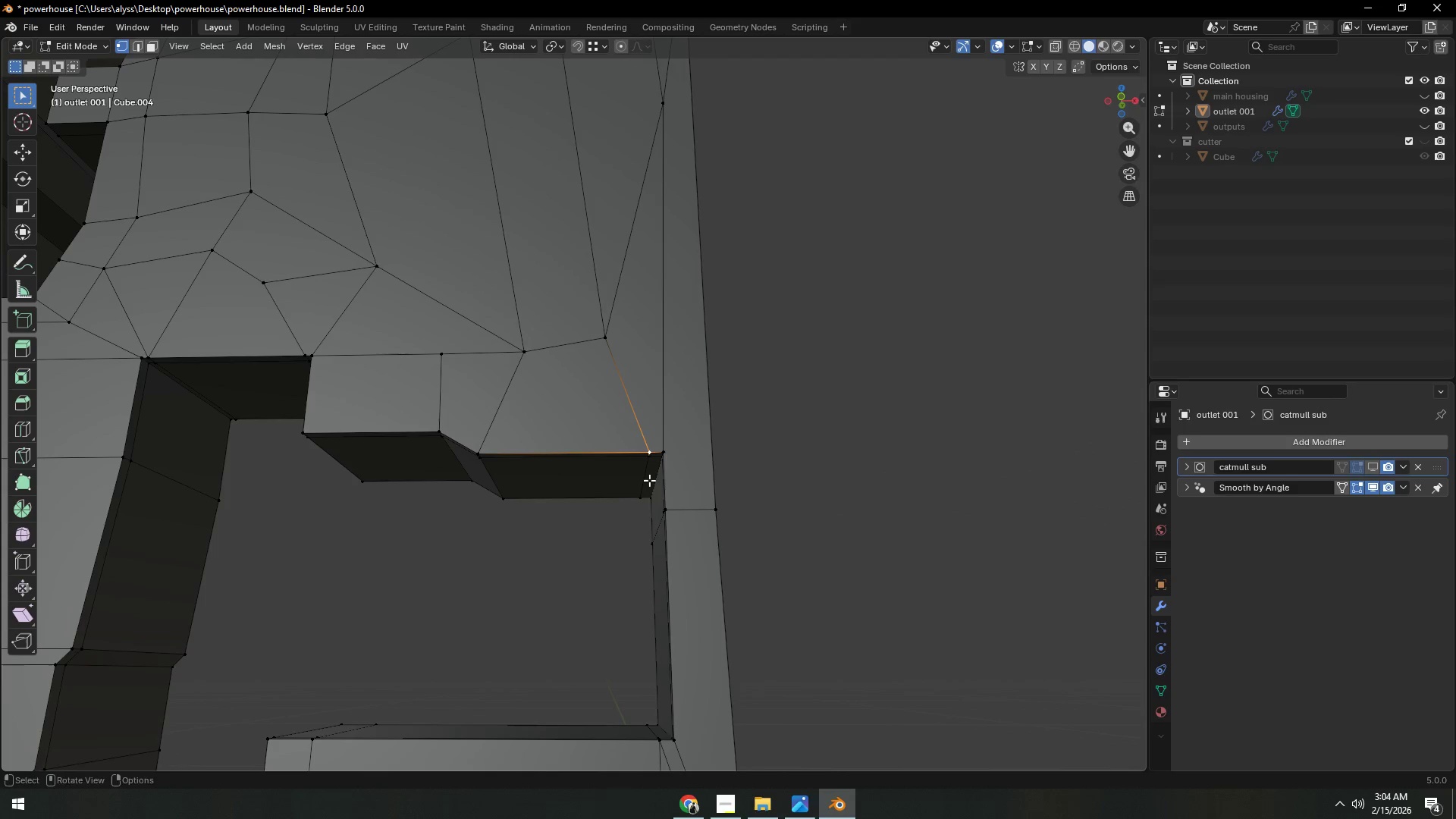 
hold_key(key=ControlLeft, duration=0.33)
double_click([641, 492])
 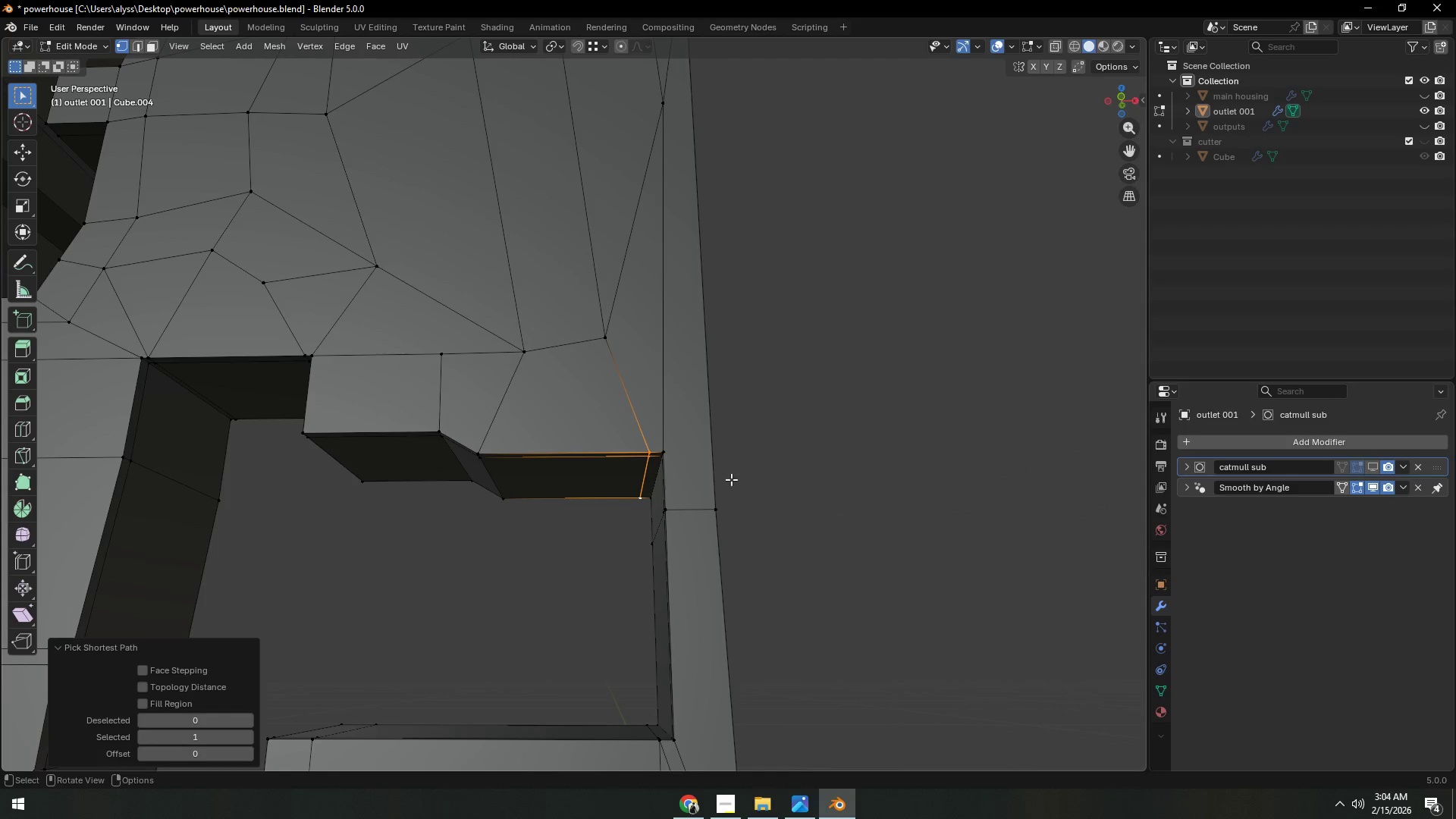 
type(gx)
 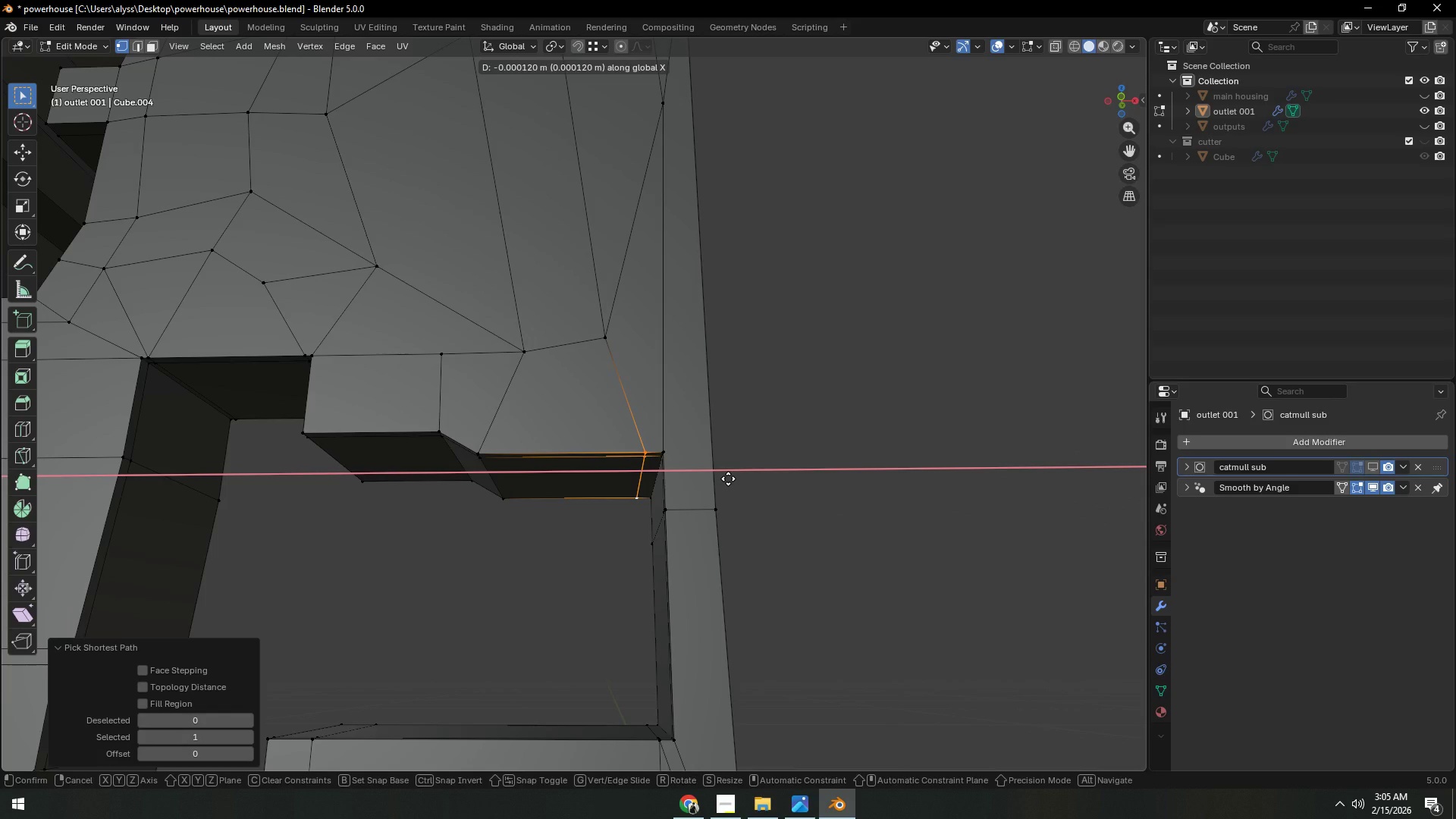 
left_click([728, 479])
 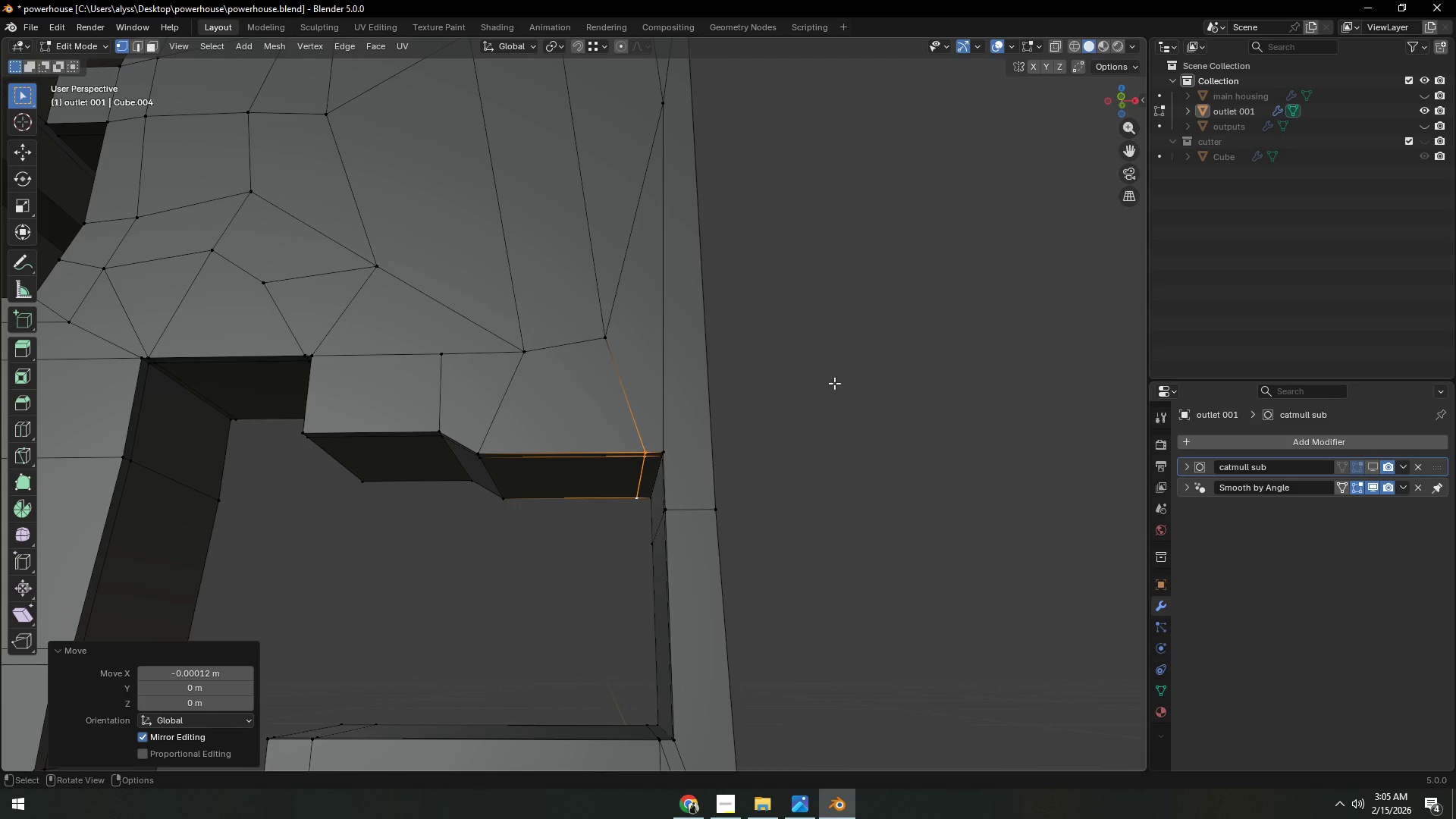 
double_click([834, 383])
 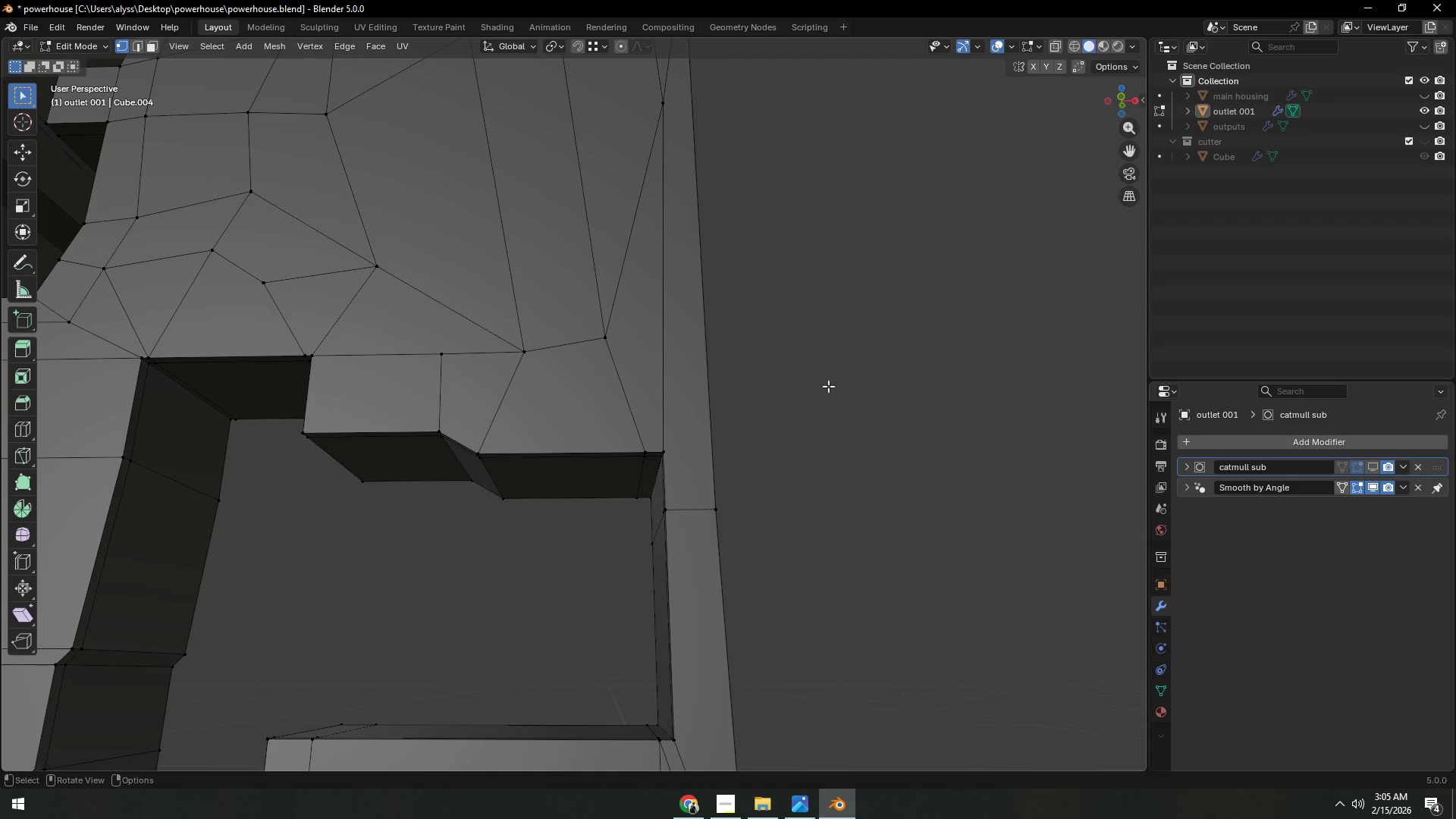 
hold_key(key=ShiftLeft, duration=0.47)
 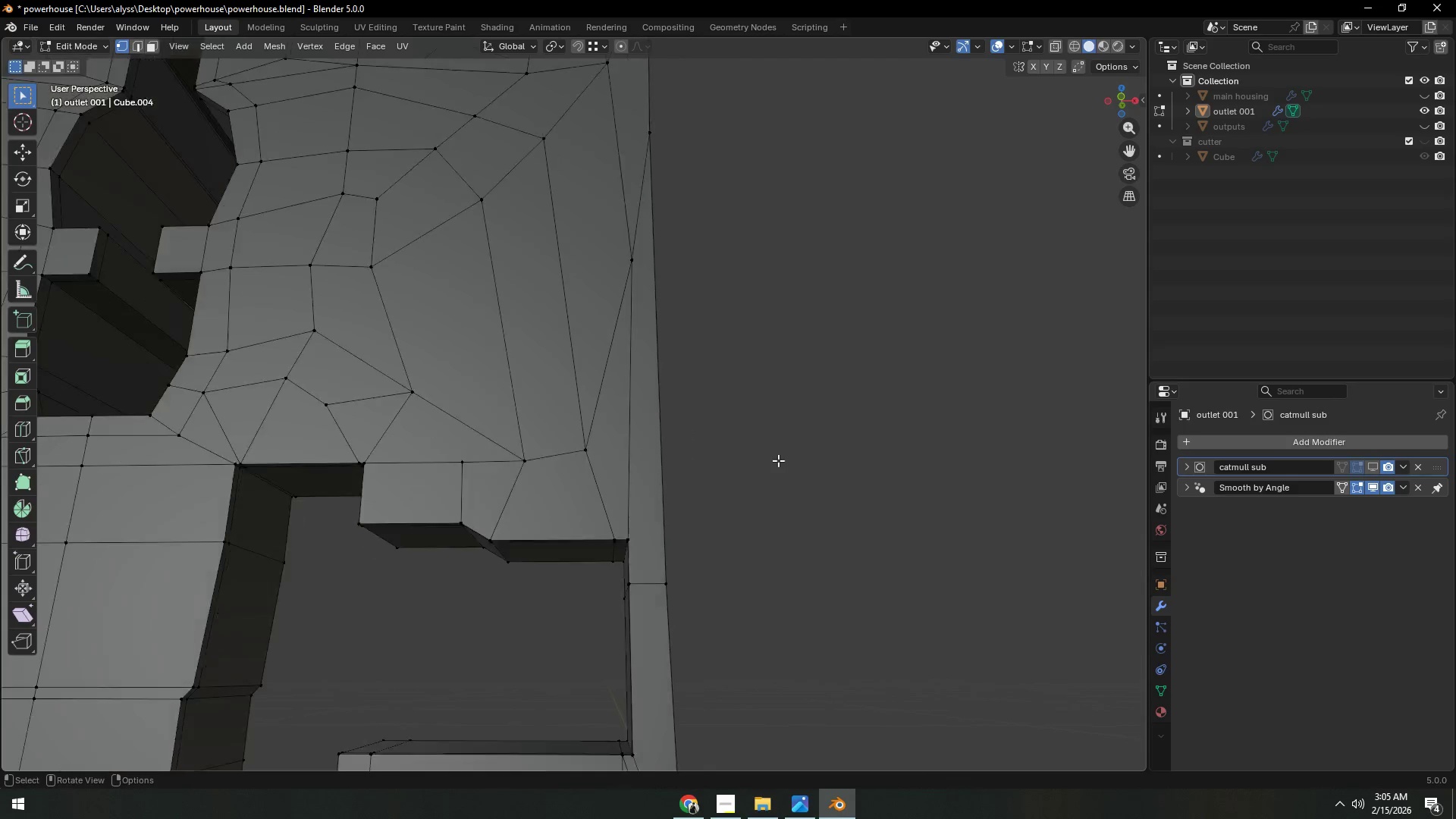 
scroll: coordinate [778, 460], scroll_direction: down, amount: 5.0
 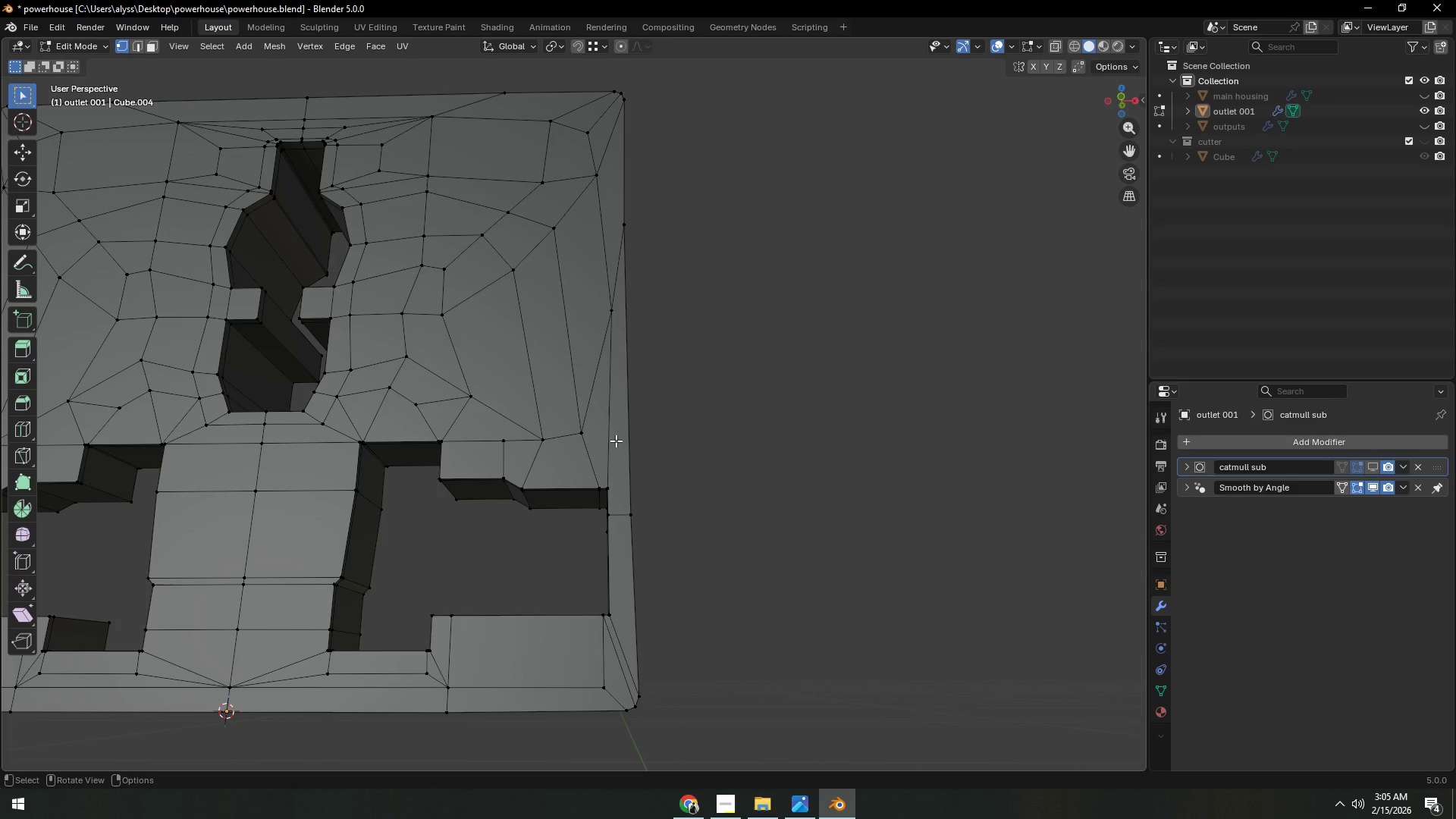 
left_click([703, 434])
 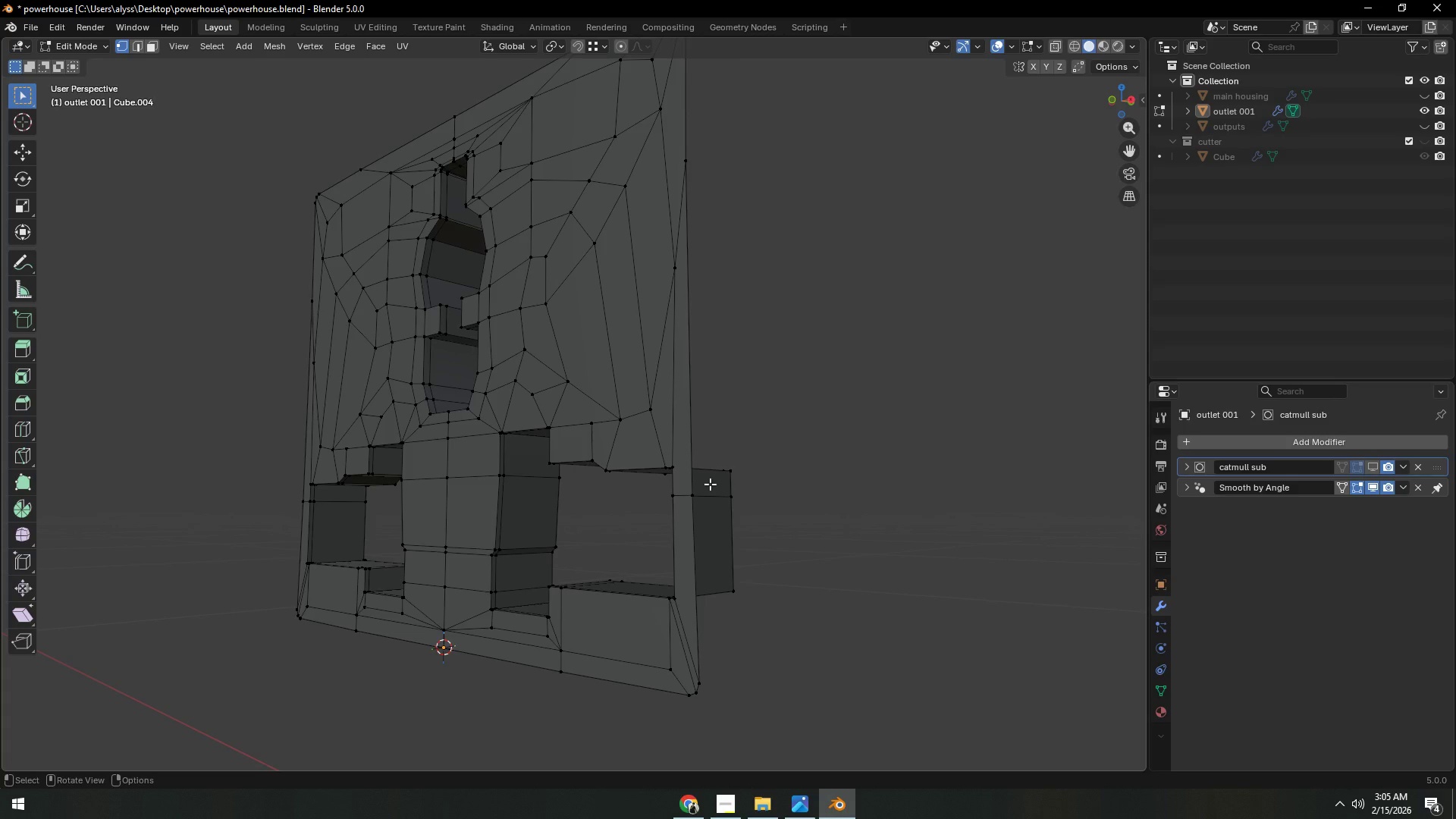 
wait(35.45)
 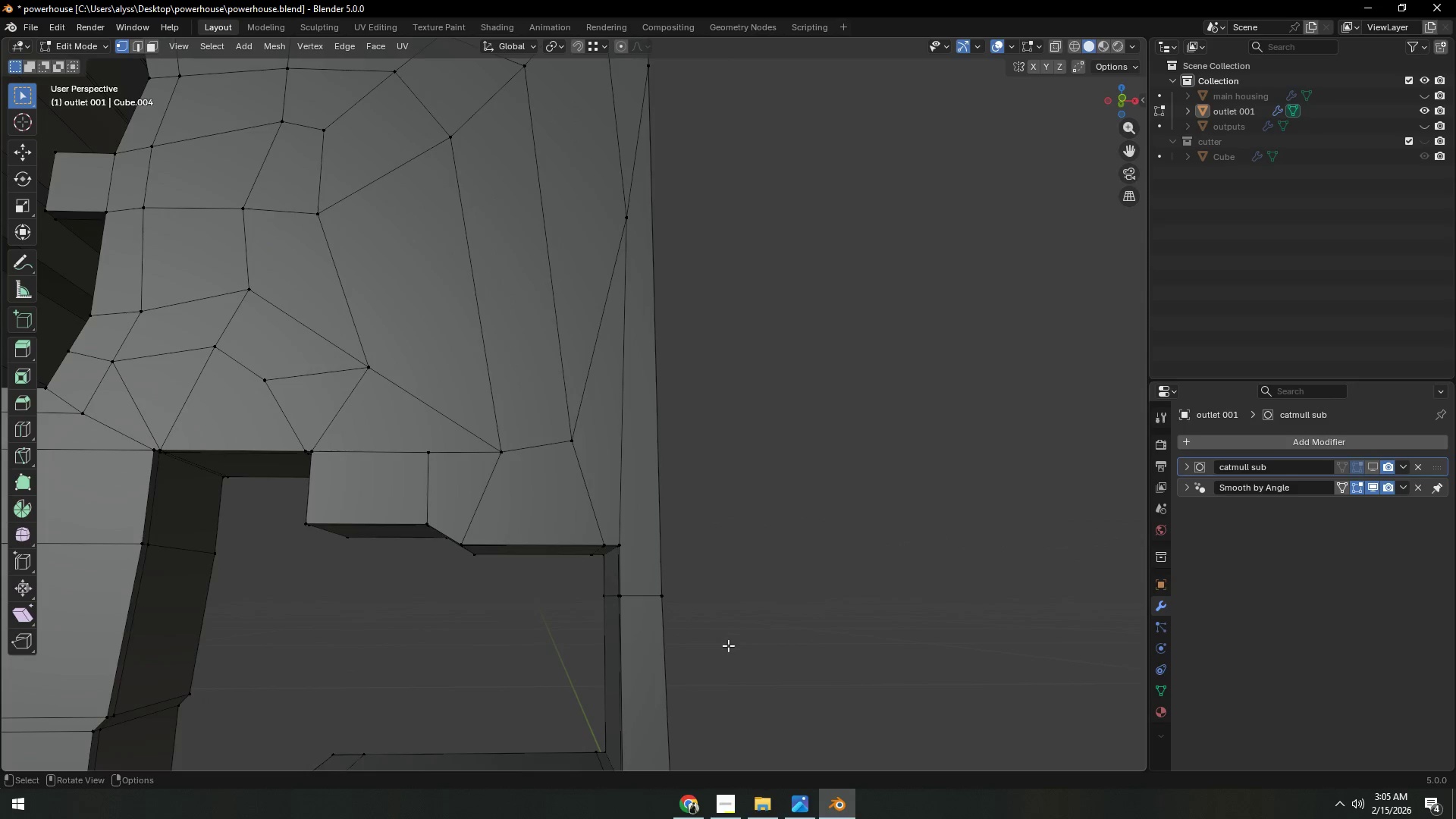 
hold_key(key=ShiftLeft, duration=0.73)
 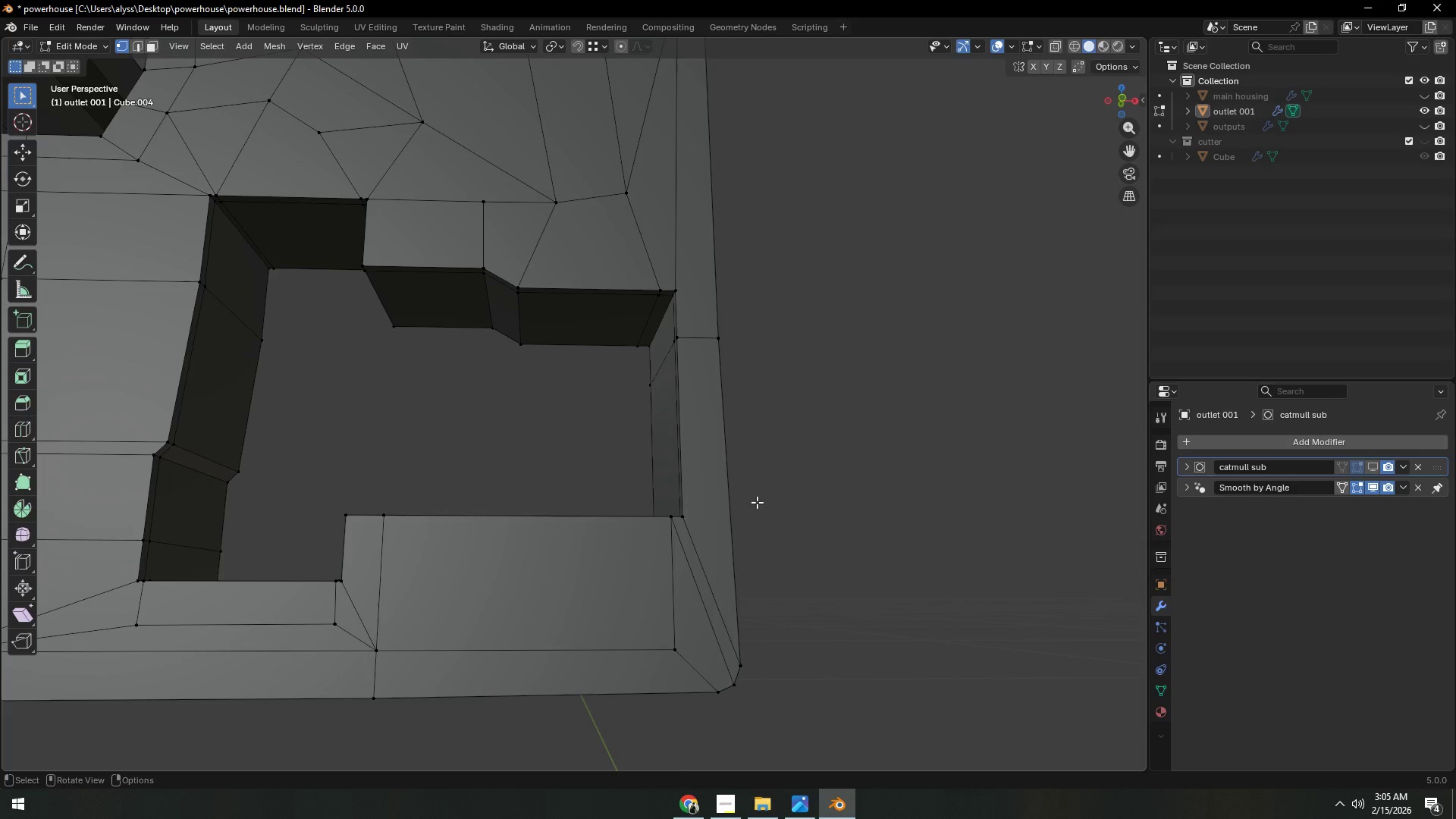 
scroll: coordinate [732, 640], scroll_direction: up, amount: 4.0
 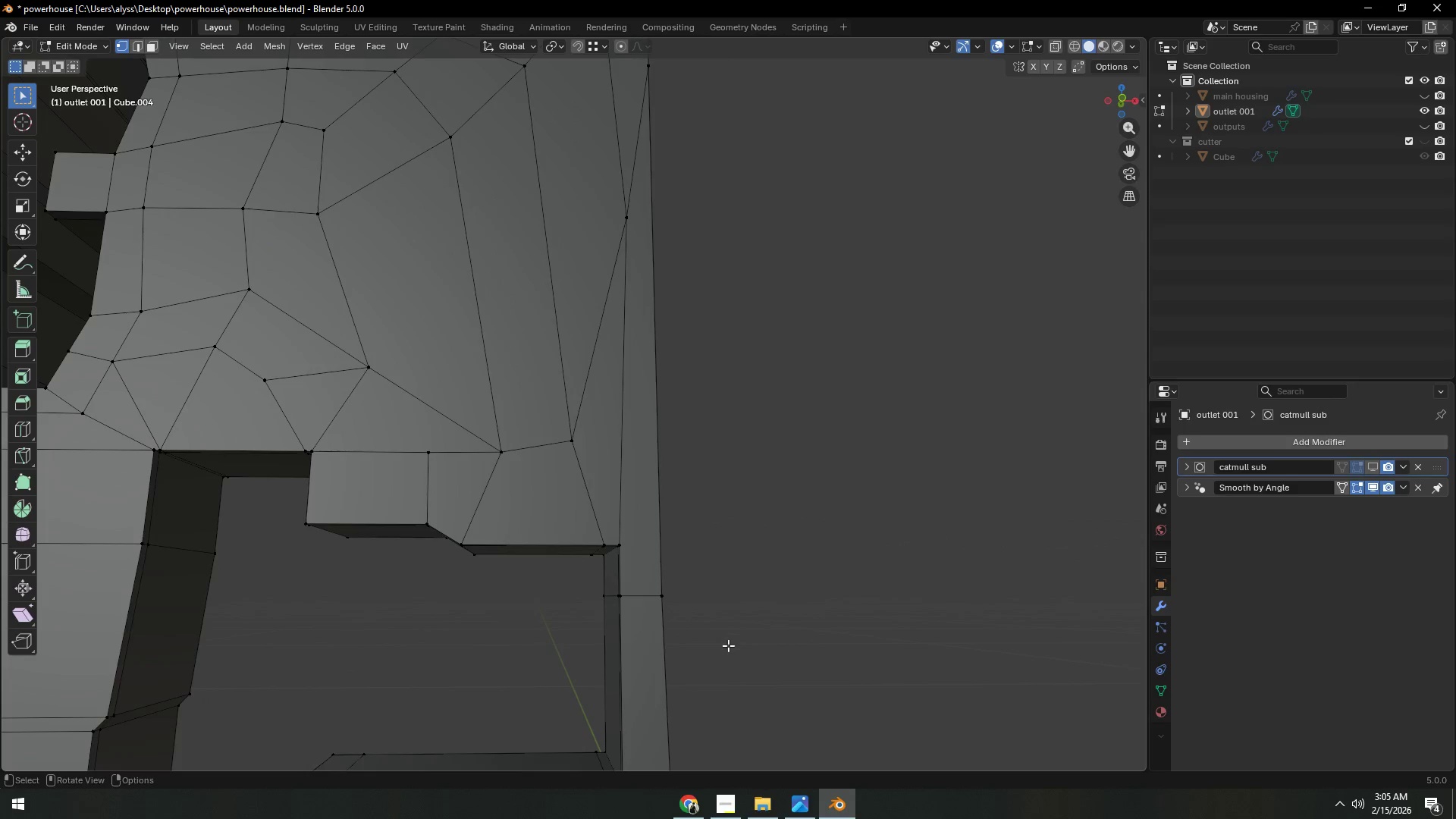 
hold_key(key=ShiftLeft, duration=2.81)
 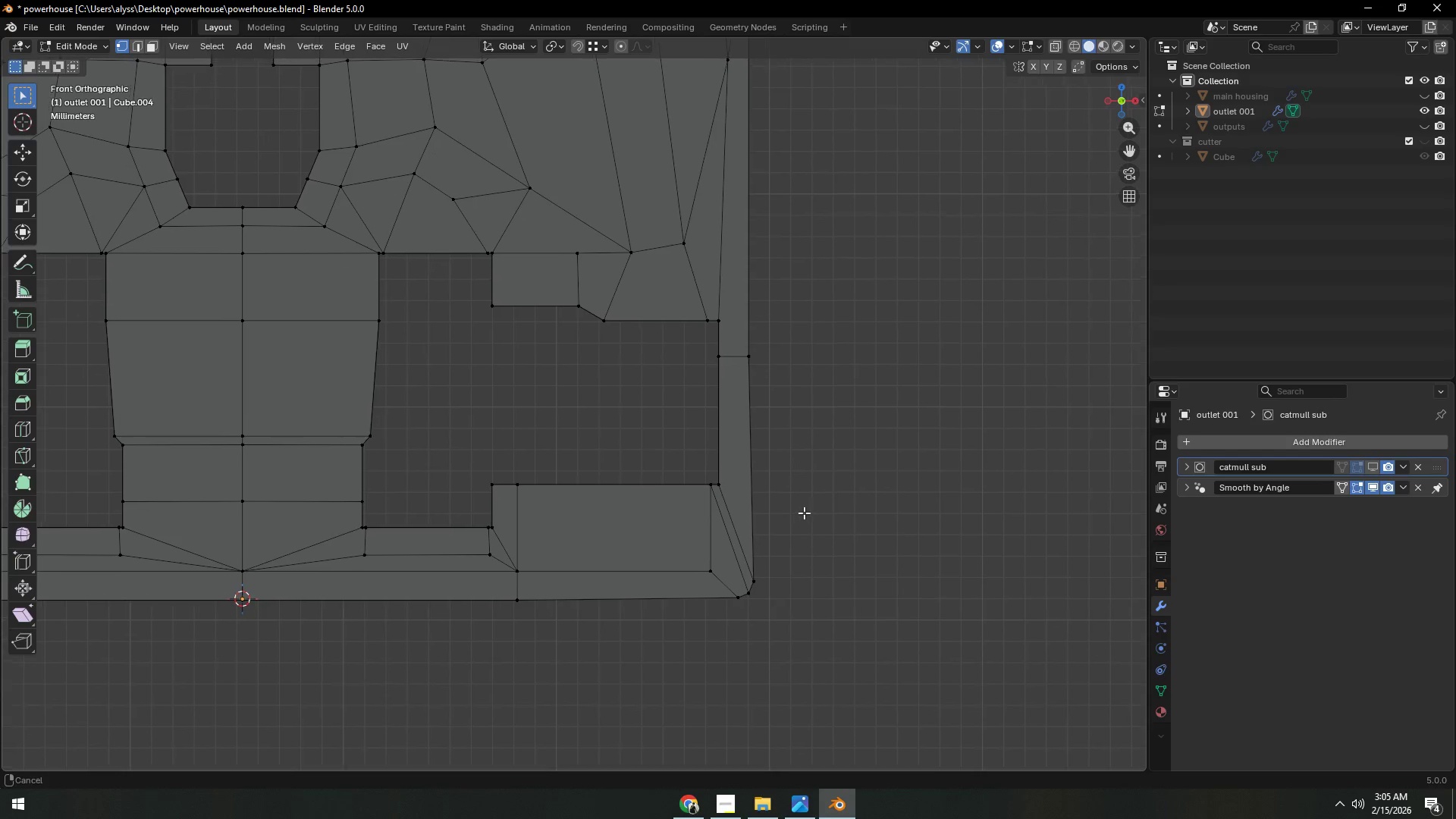 
hold_key(key=Backquote, duration=0.44)
 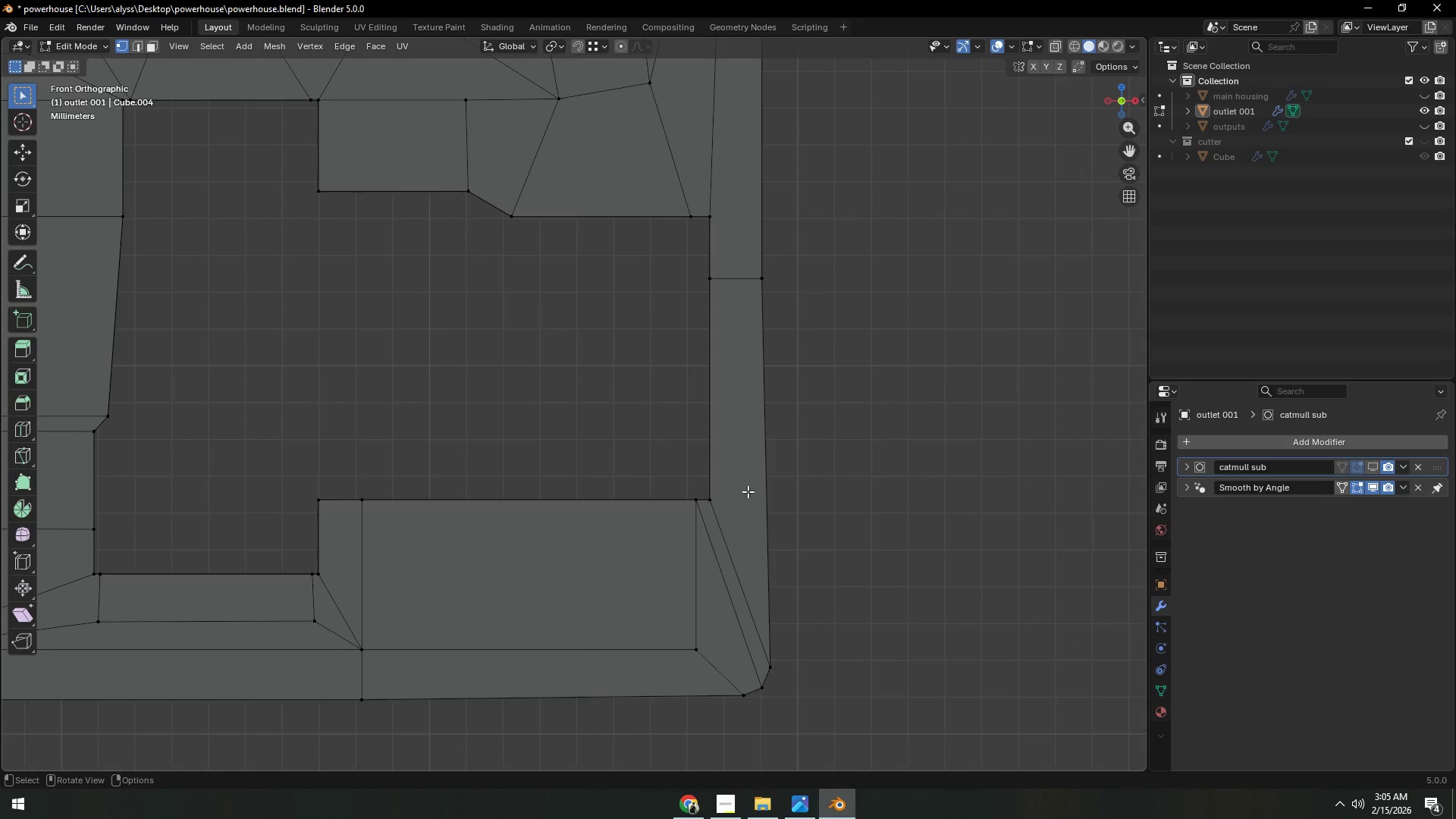 
hold_key(key=ShiftLeft, duration=0.64)
 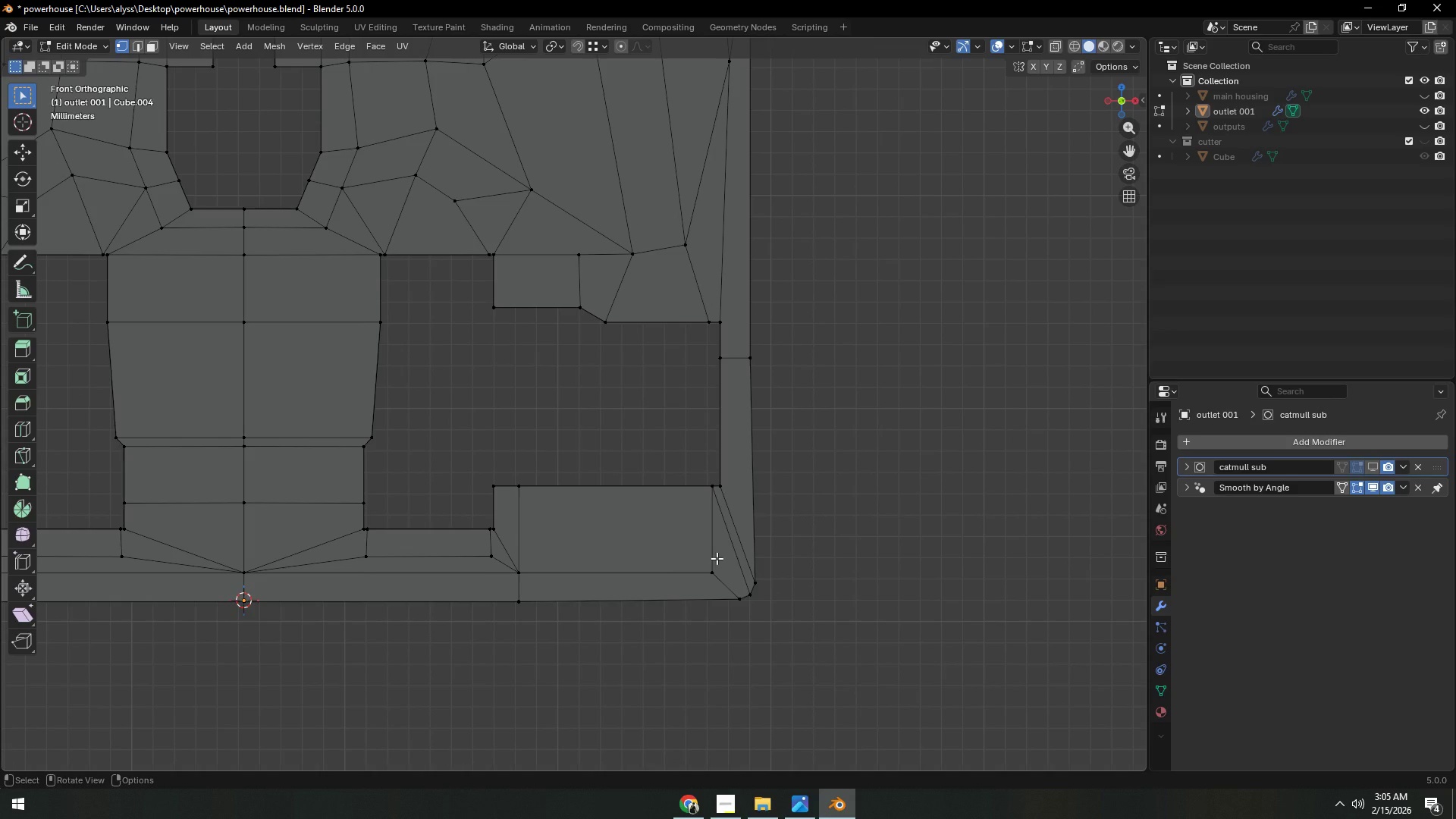 
scroll: coordinate [748, 491], scroll_direction: down, amount: 3.0
 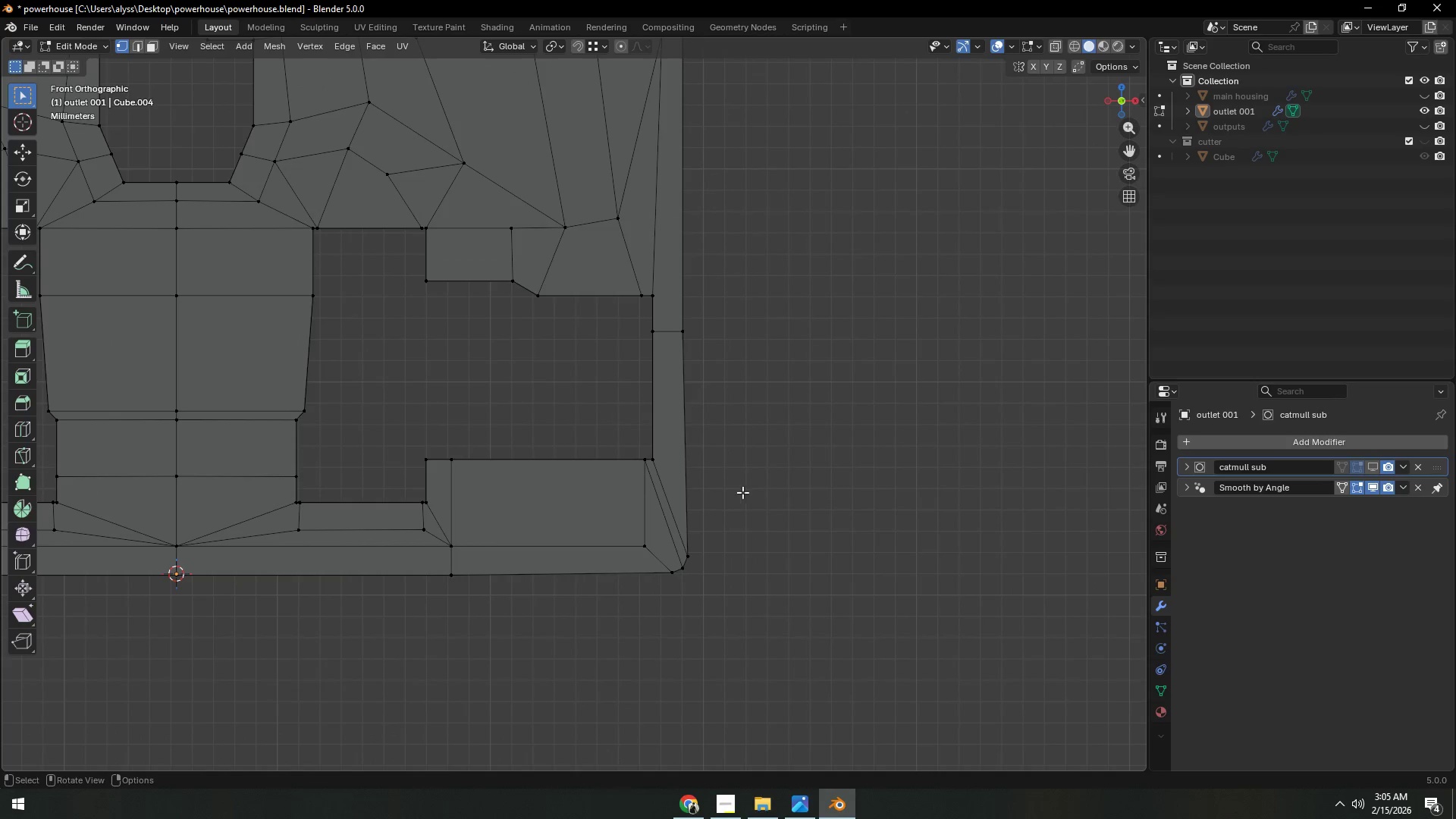 
wait(9.58)
 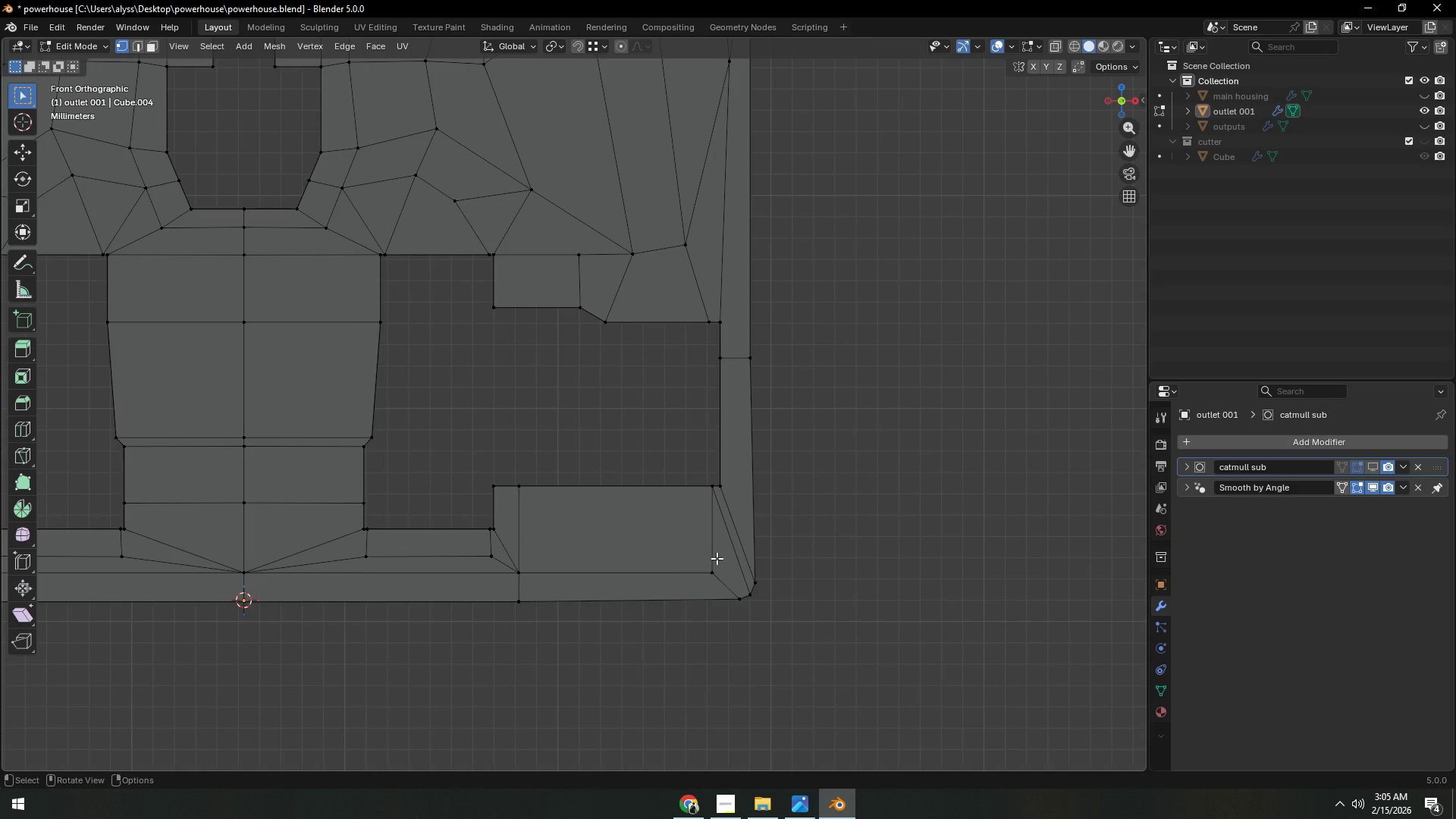 
key(K)
 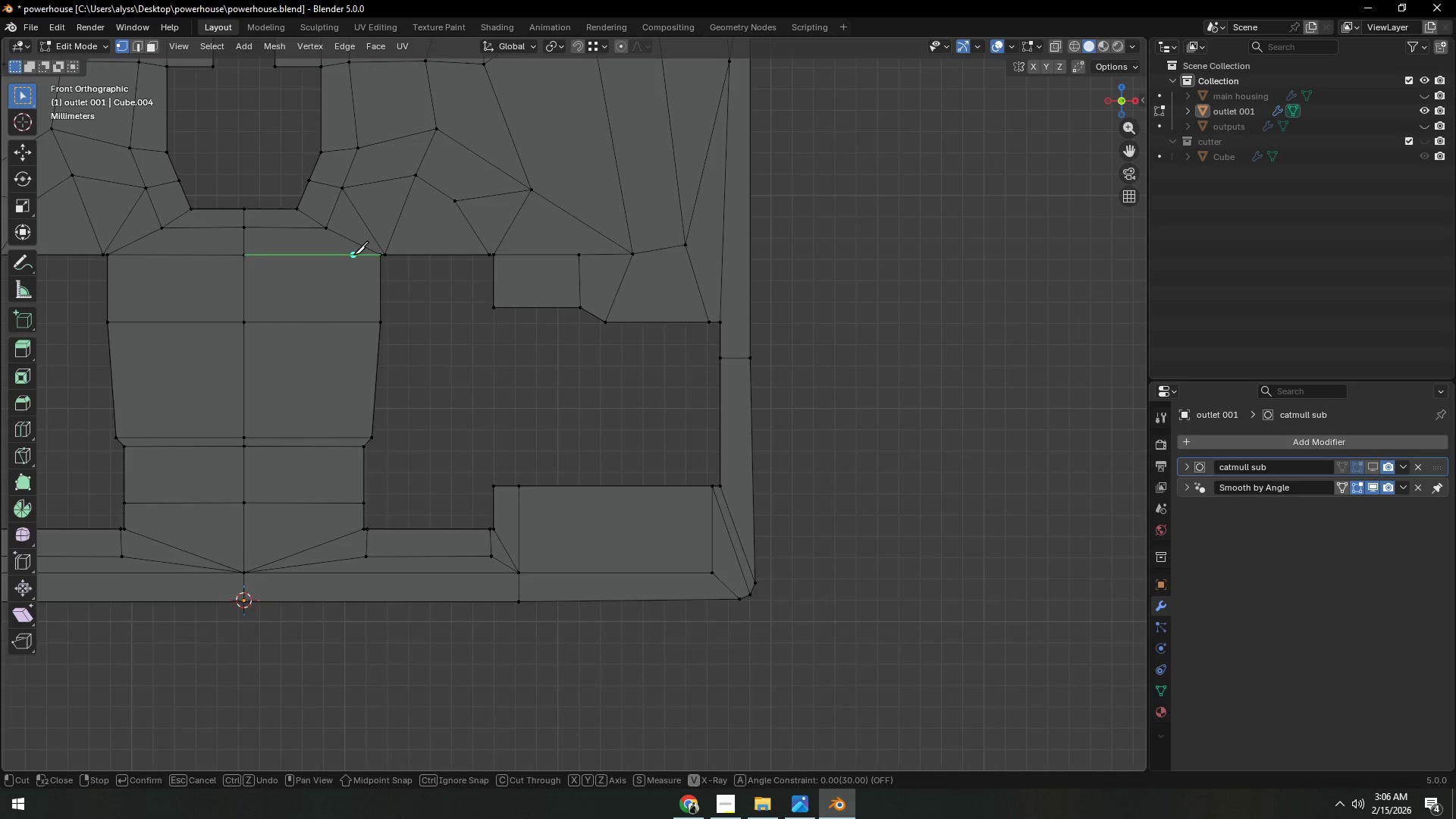 
left_click([356, 255])
 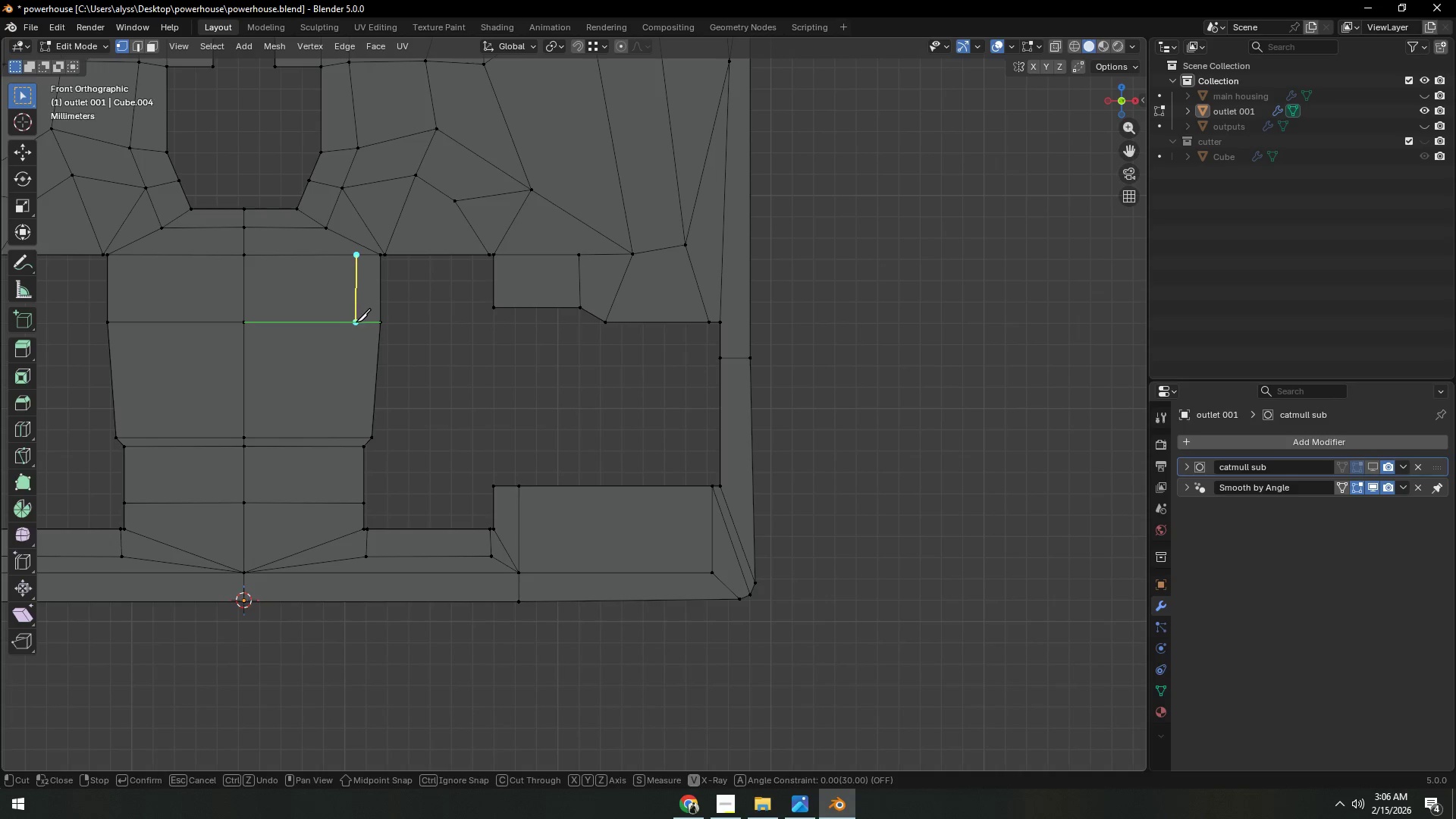 
left_click([357, 324])
 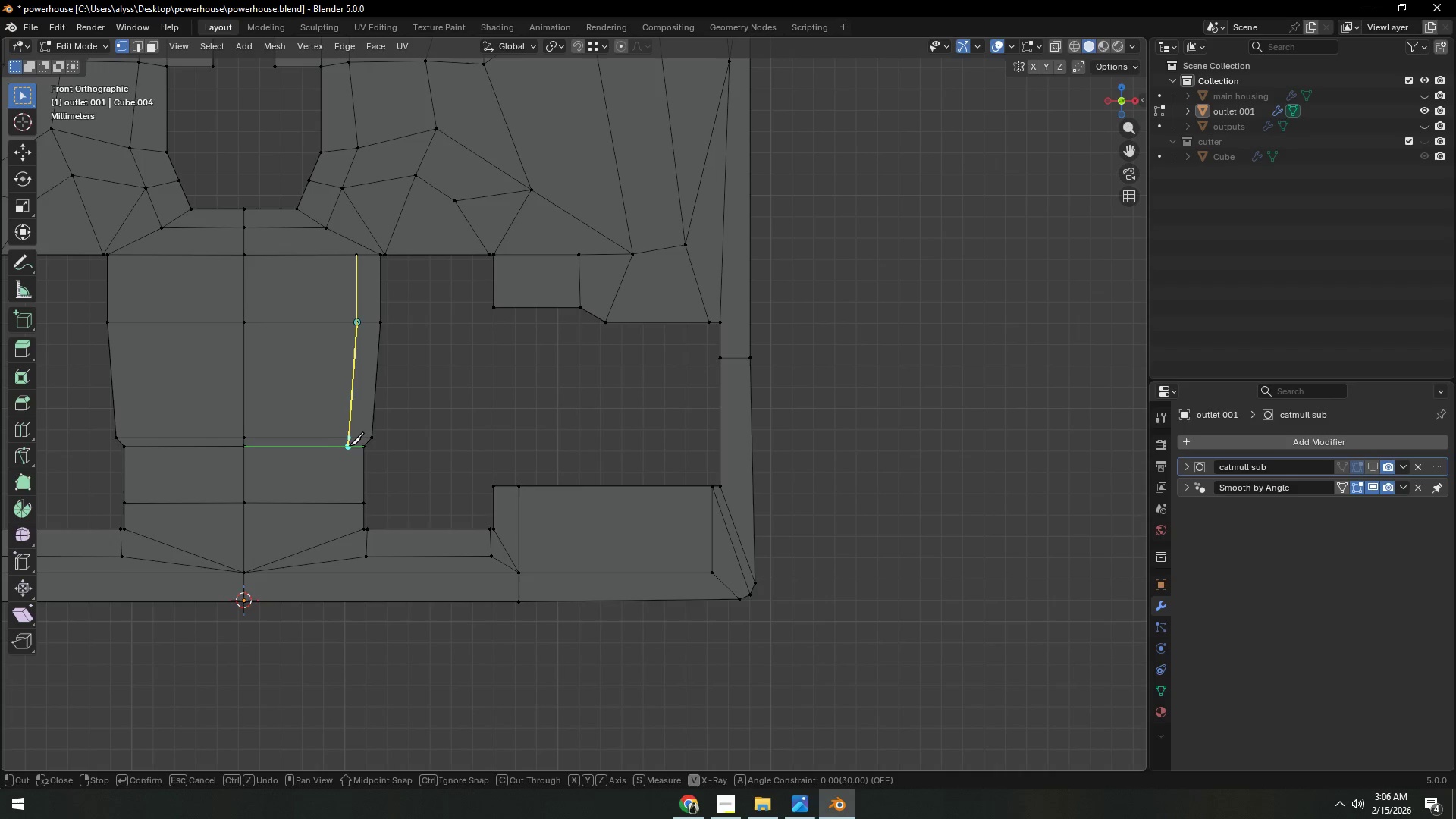 
left_click([349, 446])
 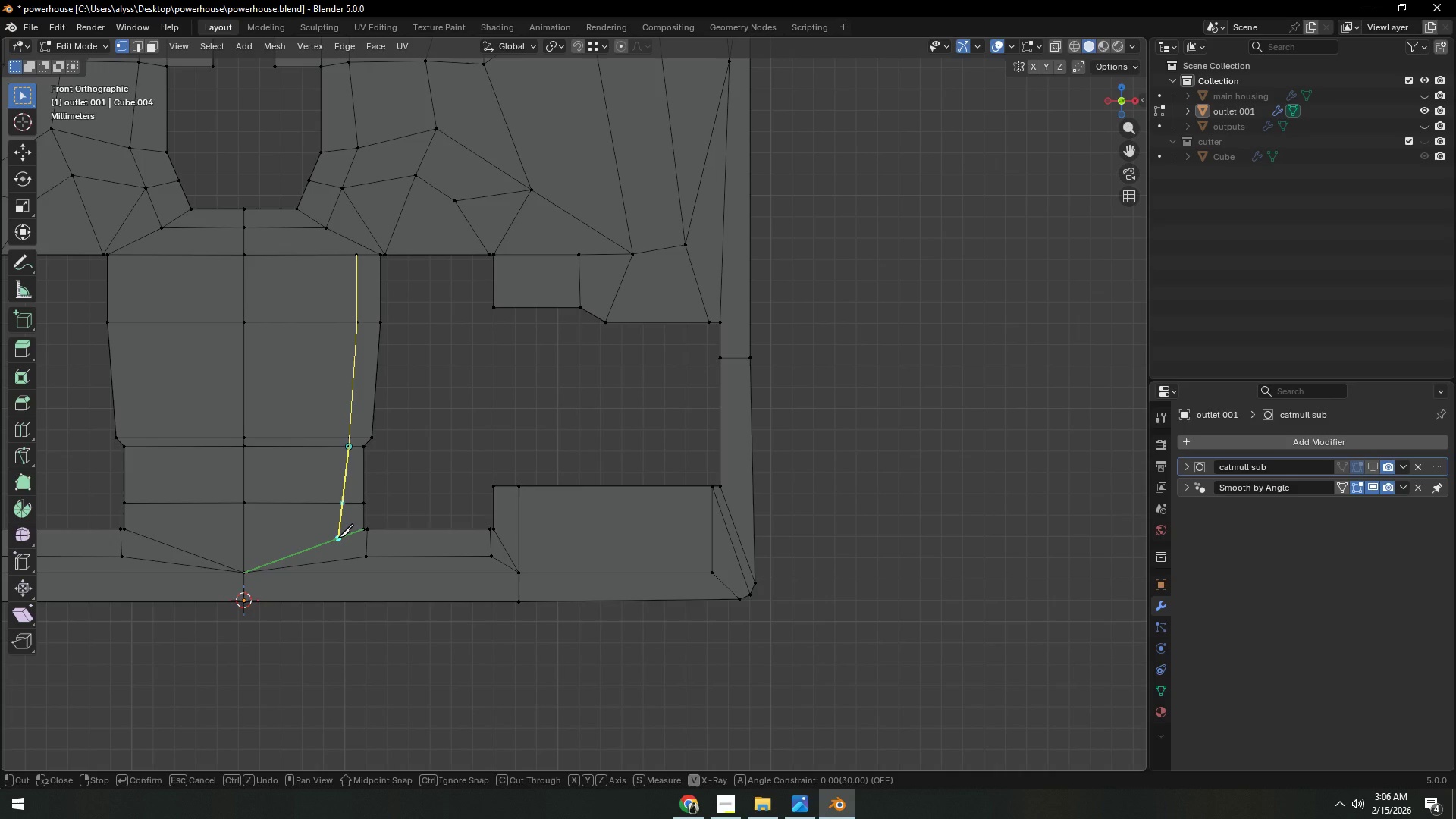 
left_click([338, 538])
 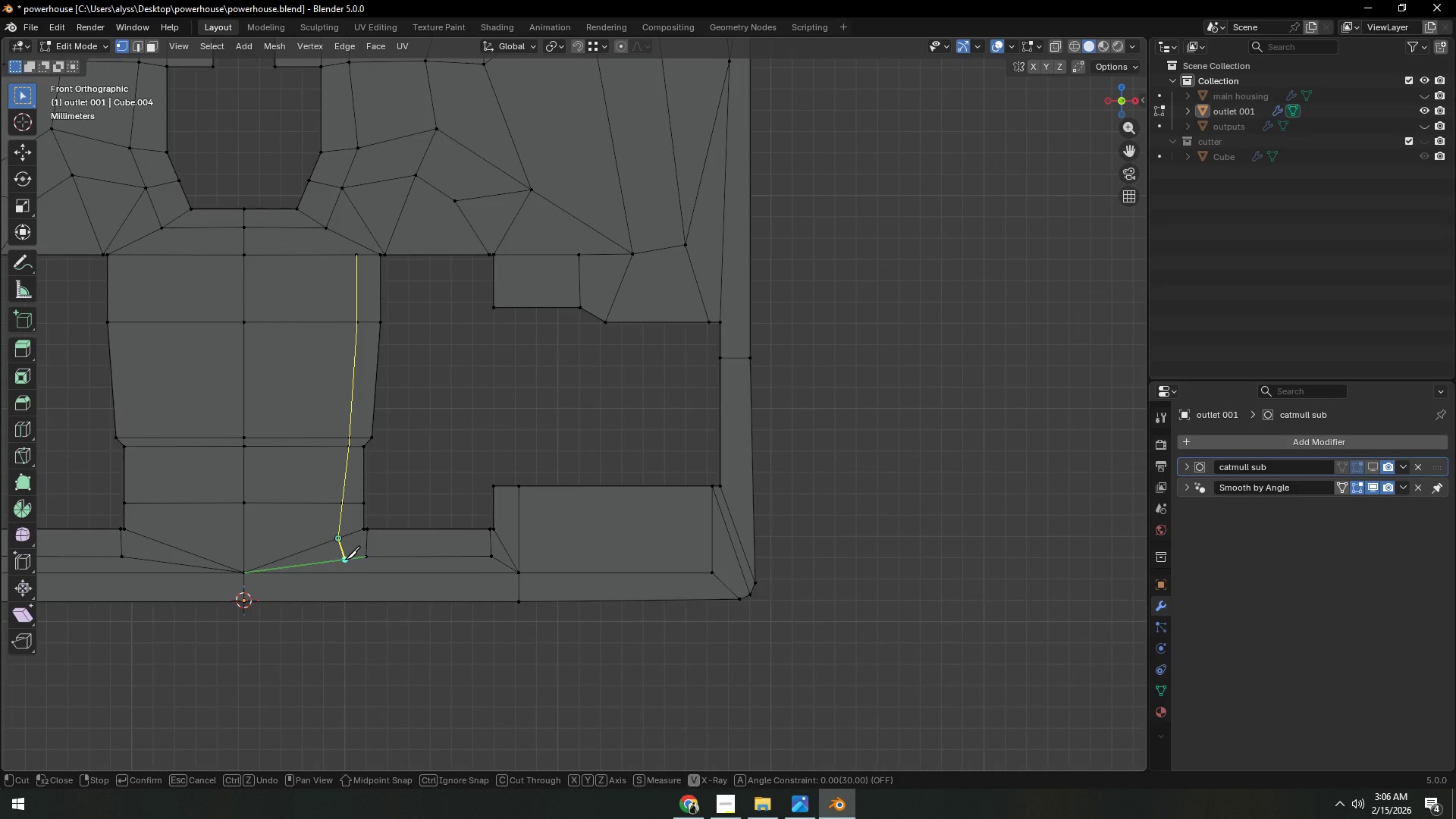 
wait(15.84)
 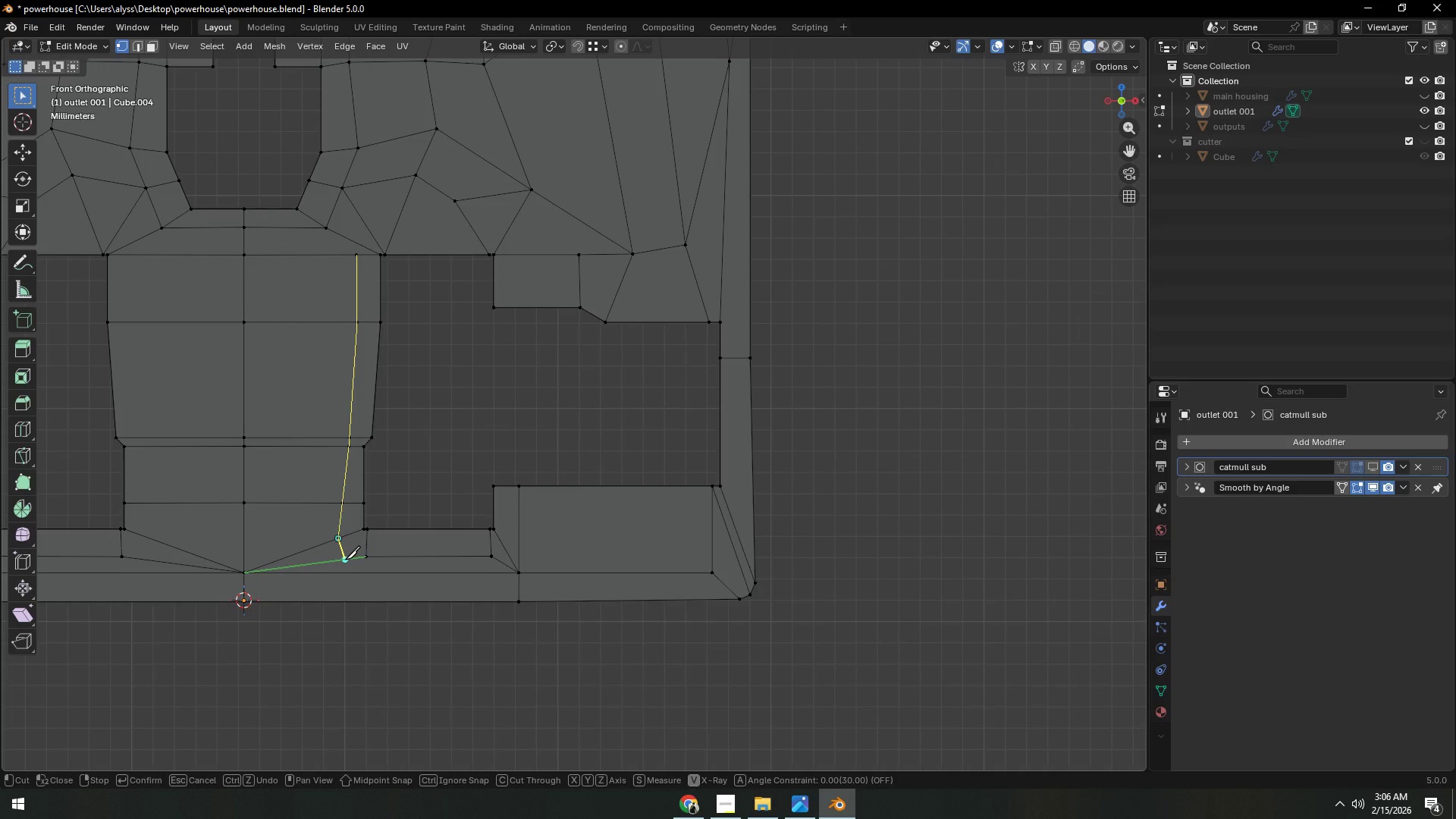 
left_click([362, 544])
 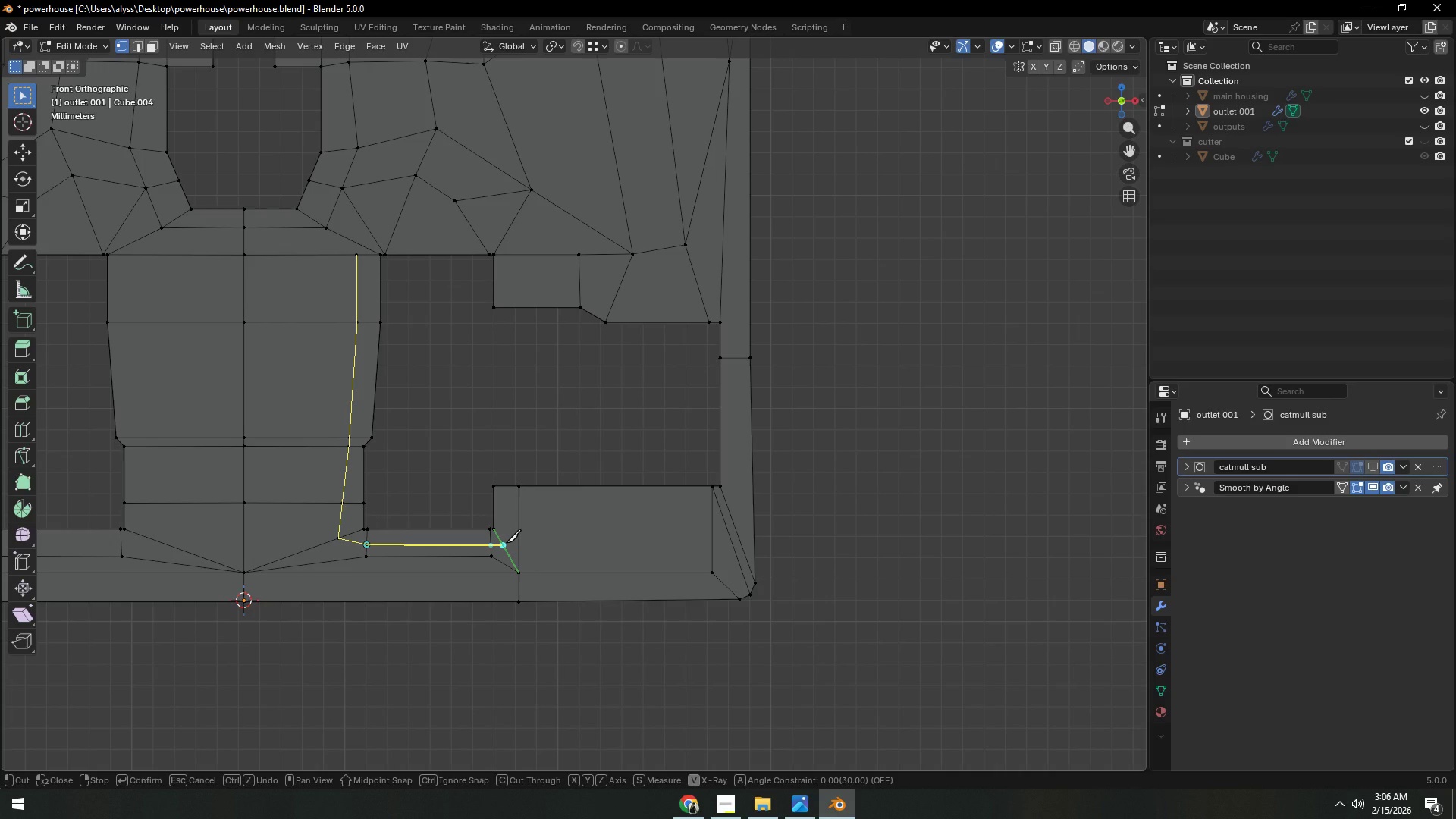 
wait(7.3)
 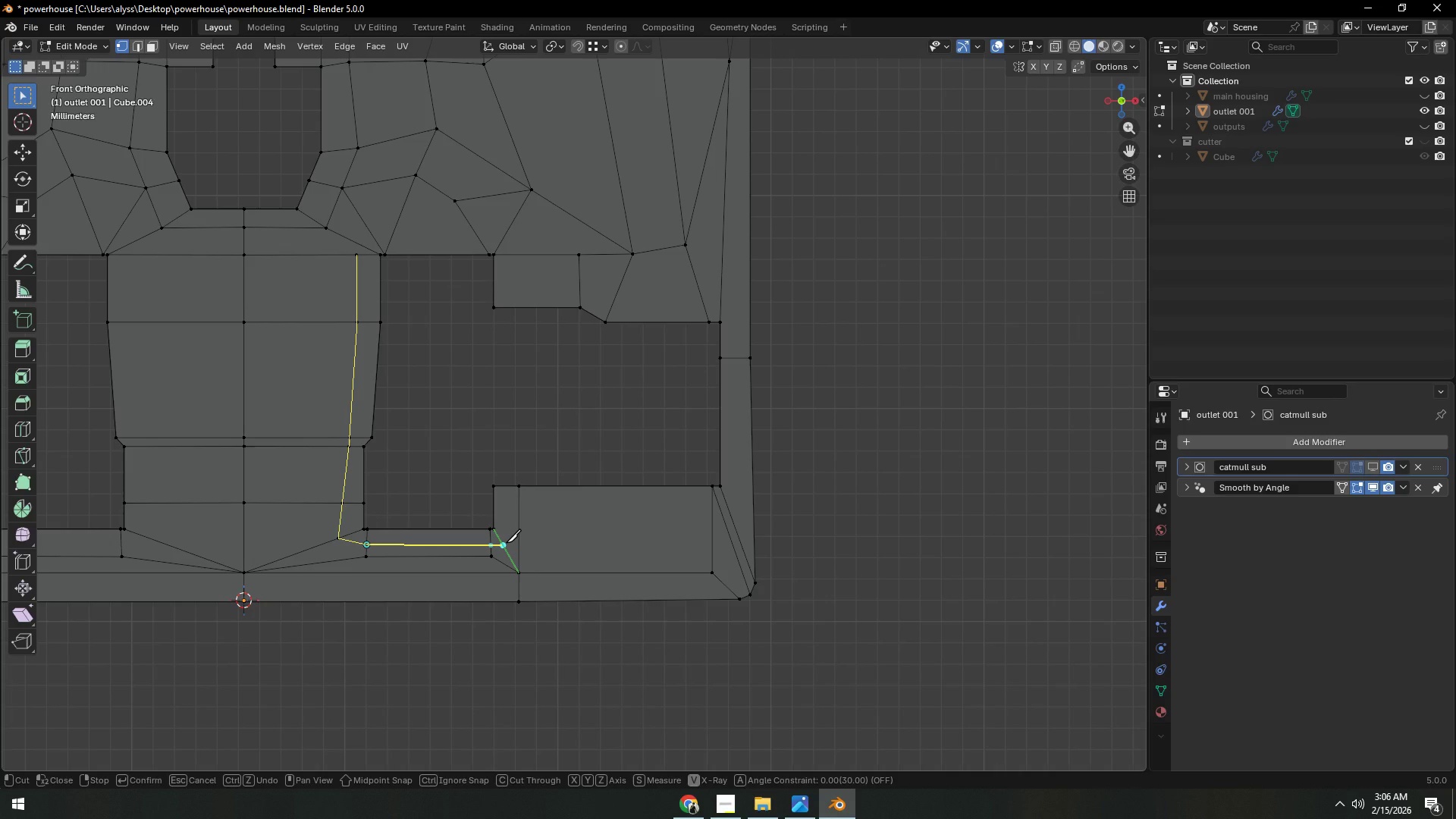 
left_click([506, 544])
 